 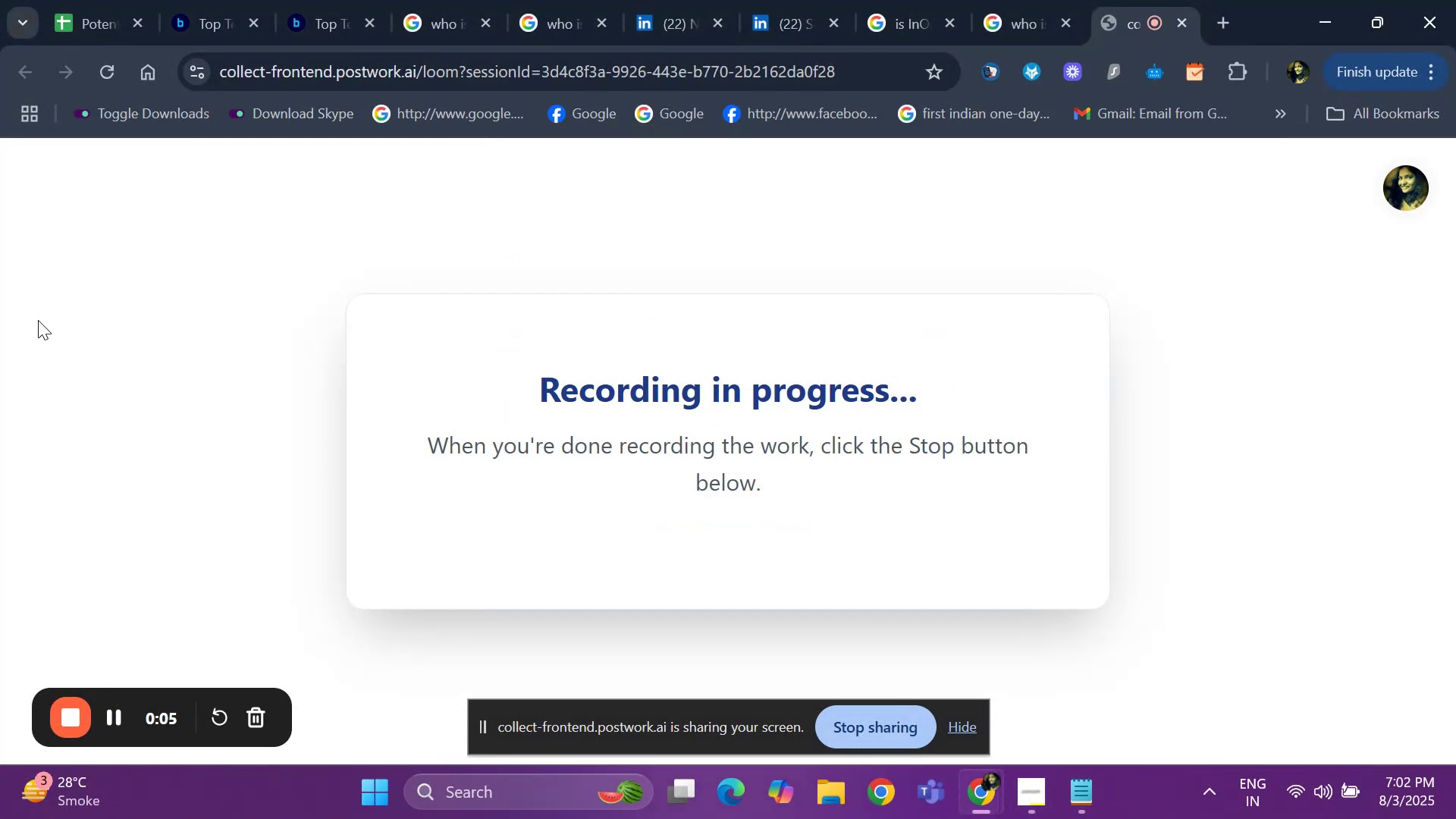 
left_click([80, 31])
 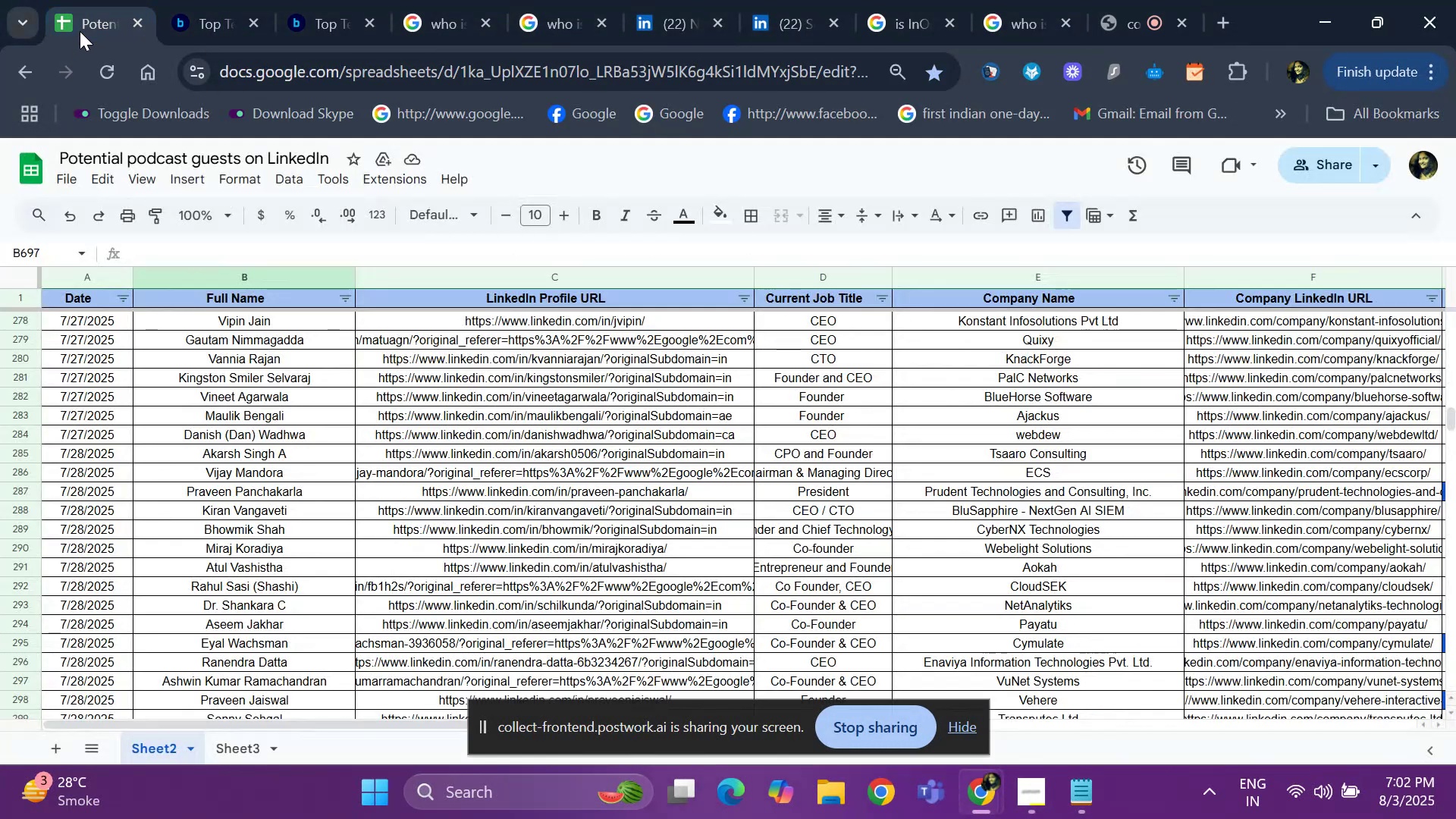 
hold_key(key=ArrowDown, duration=0.67)
 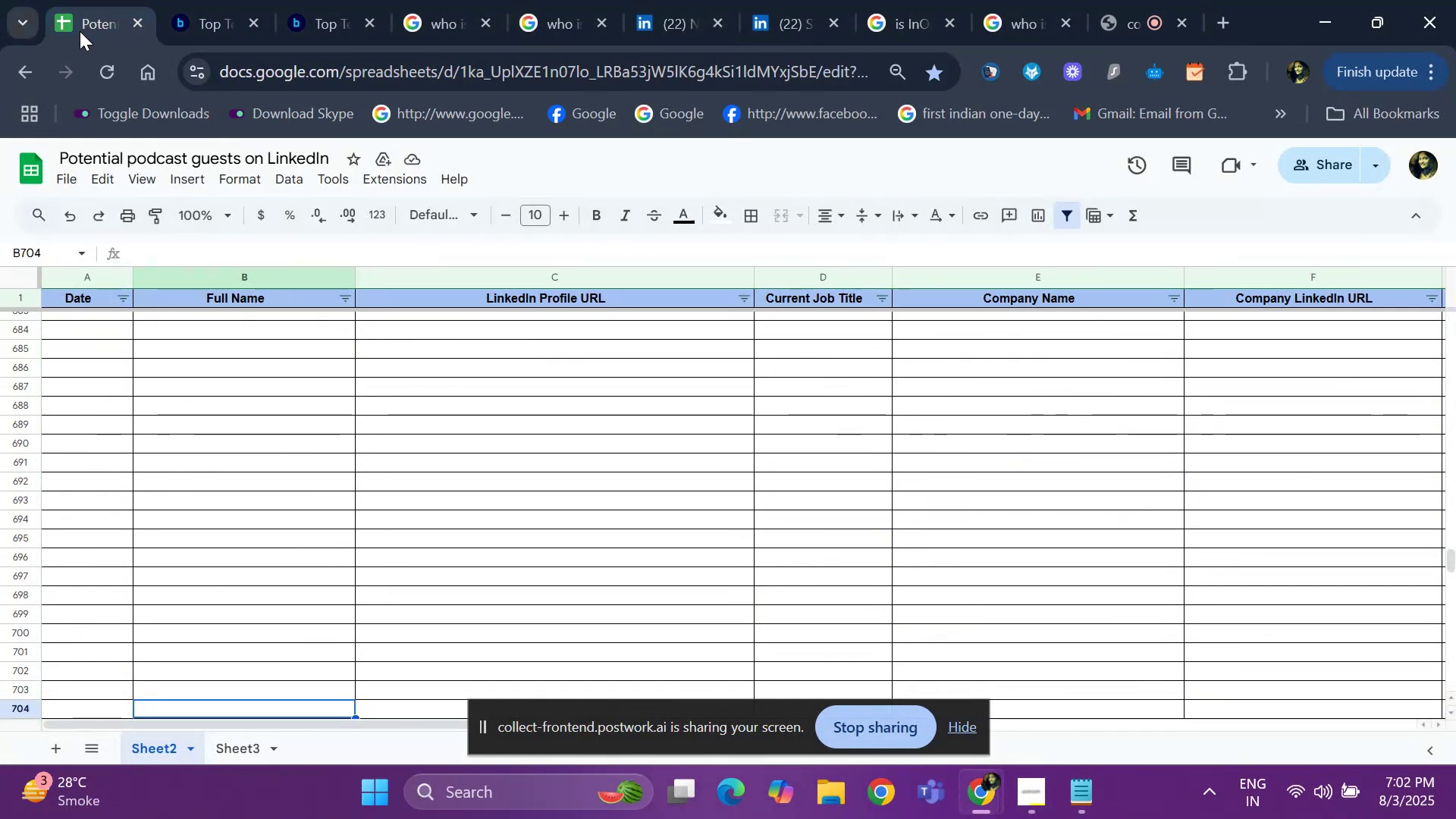 
hold_key(key=ArrowUp, duration=1.5)
 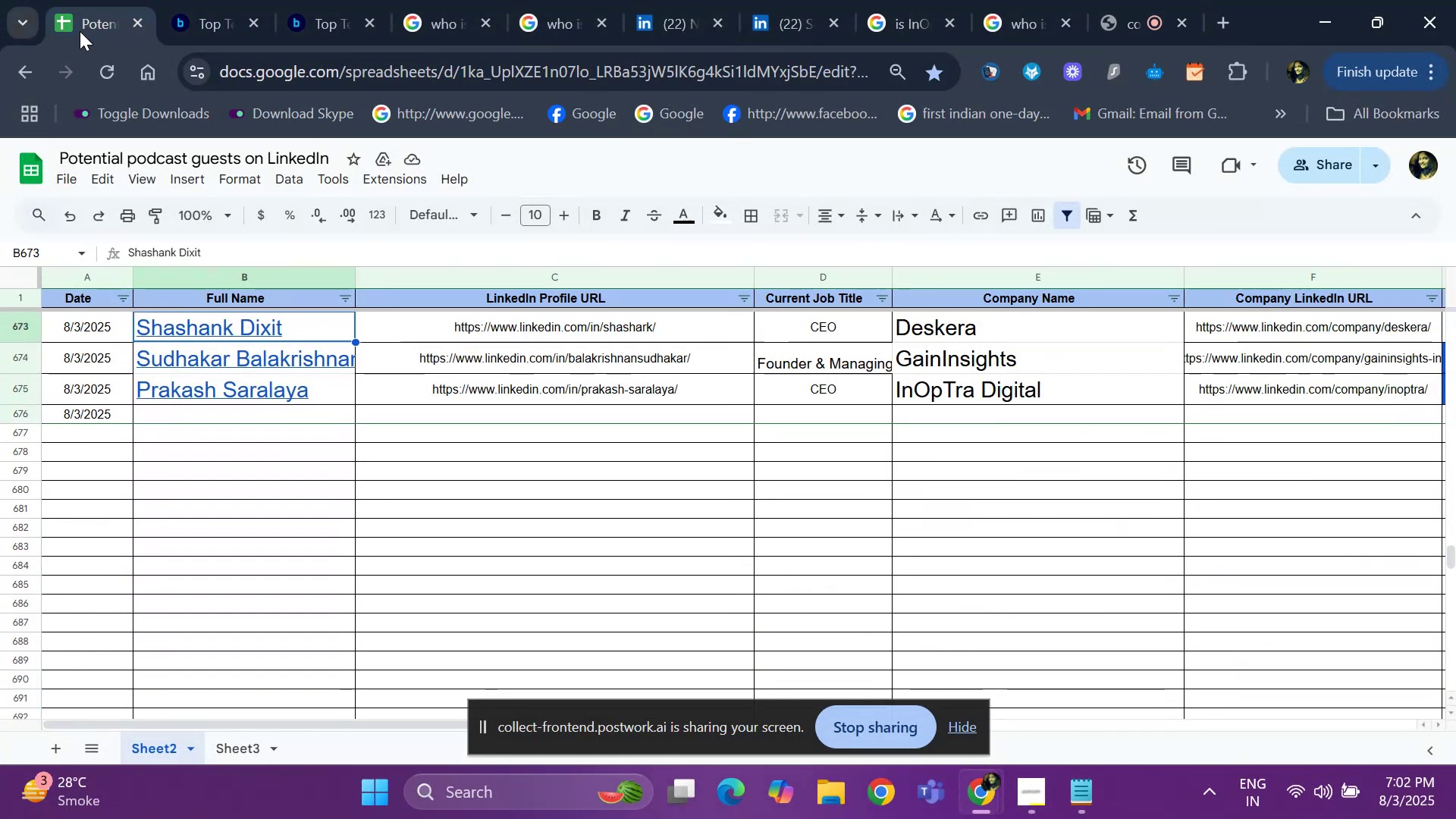 
key(ArrowUp)
 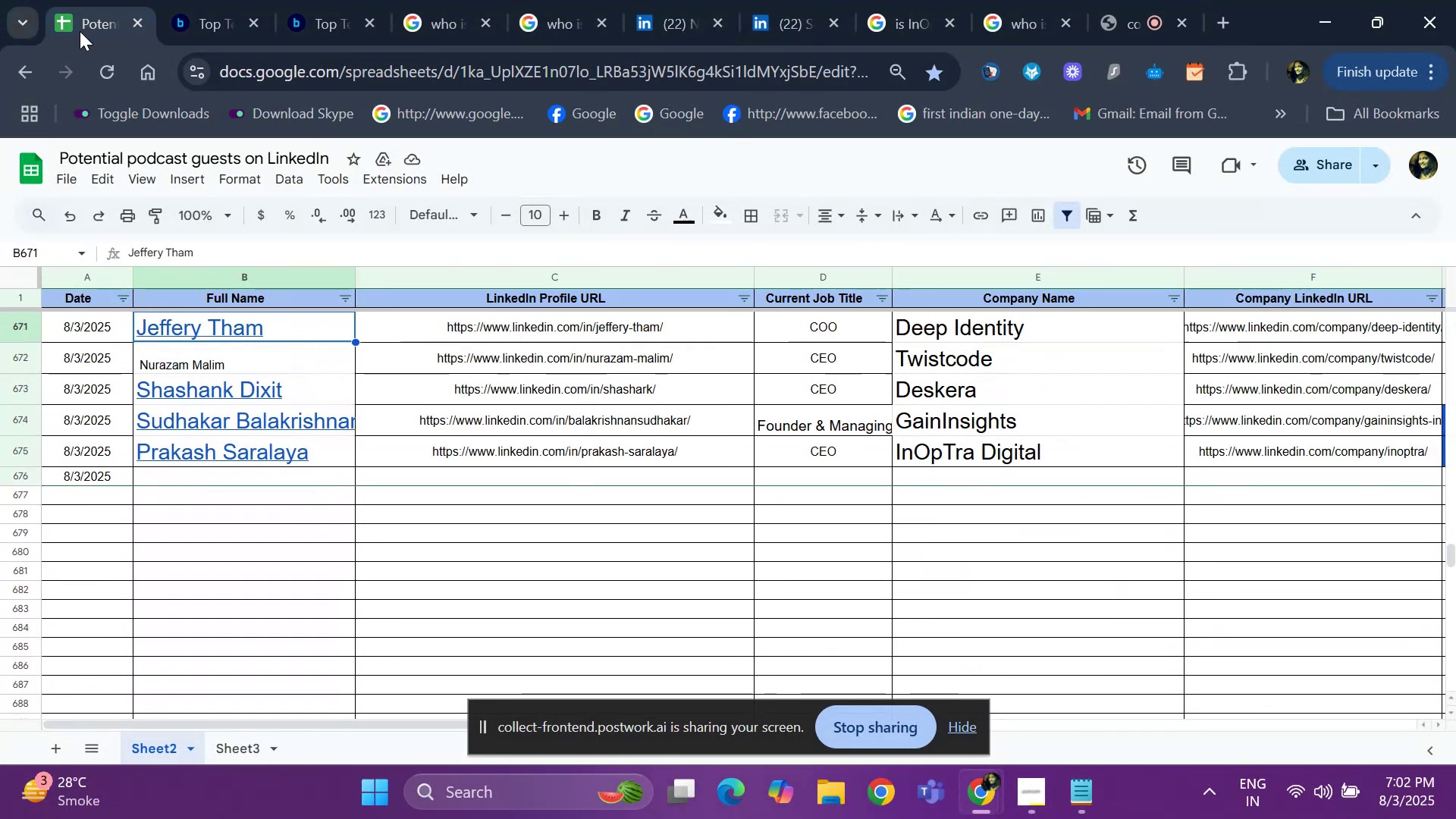 
key(ArrowUp)
 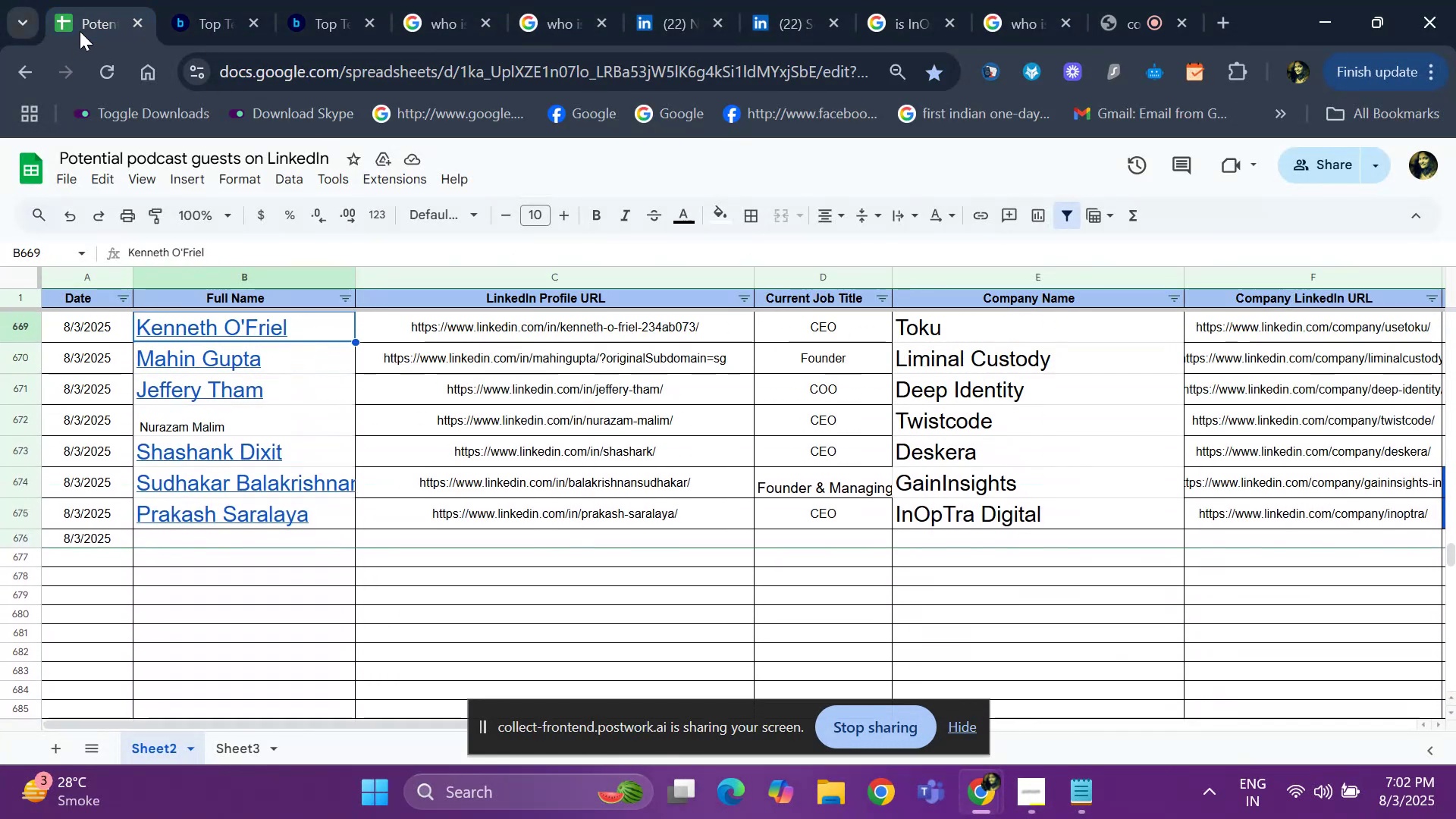 
key(ArrowUp)
 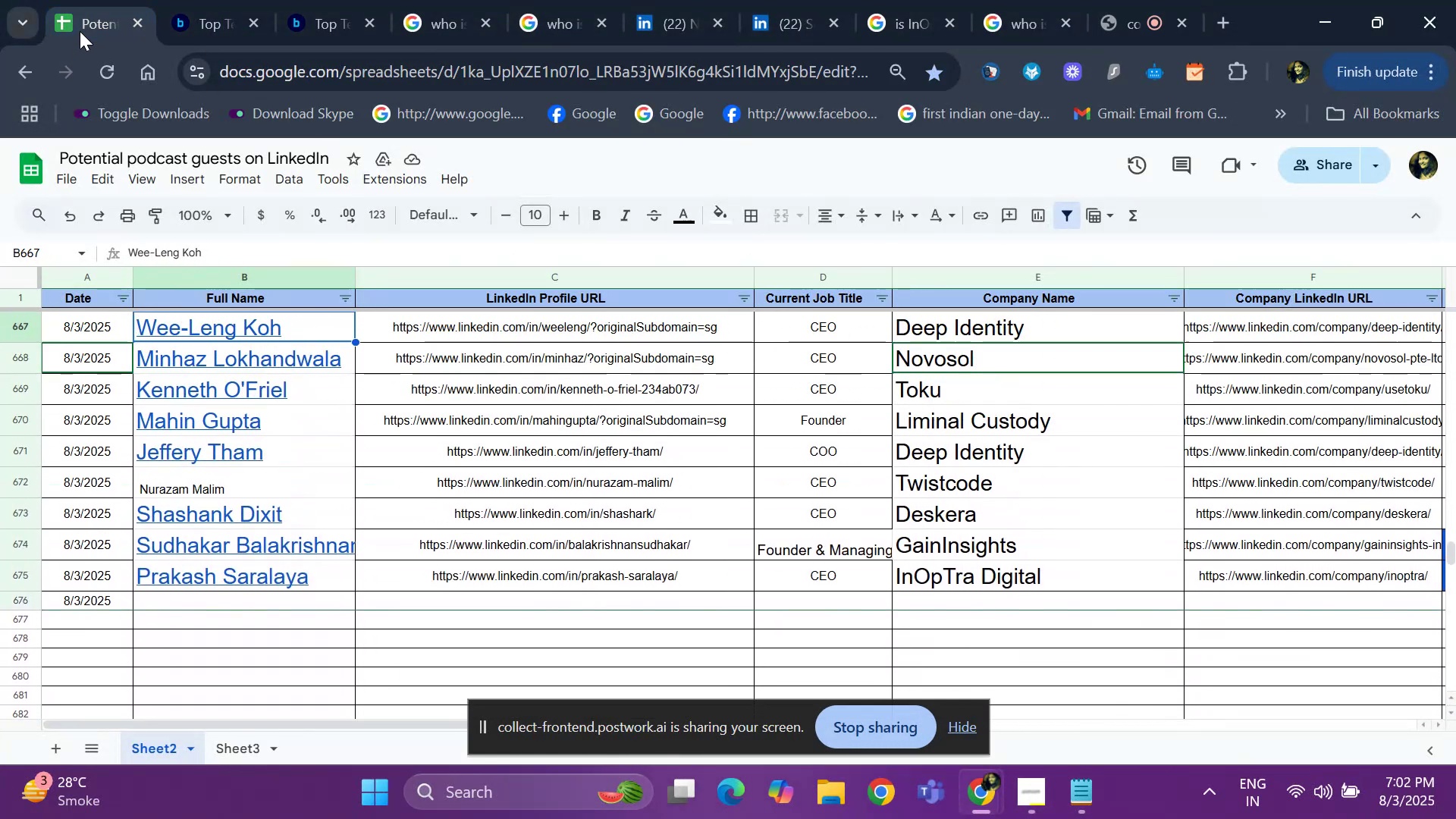 
key(ArrowUp)
 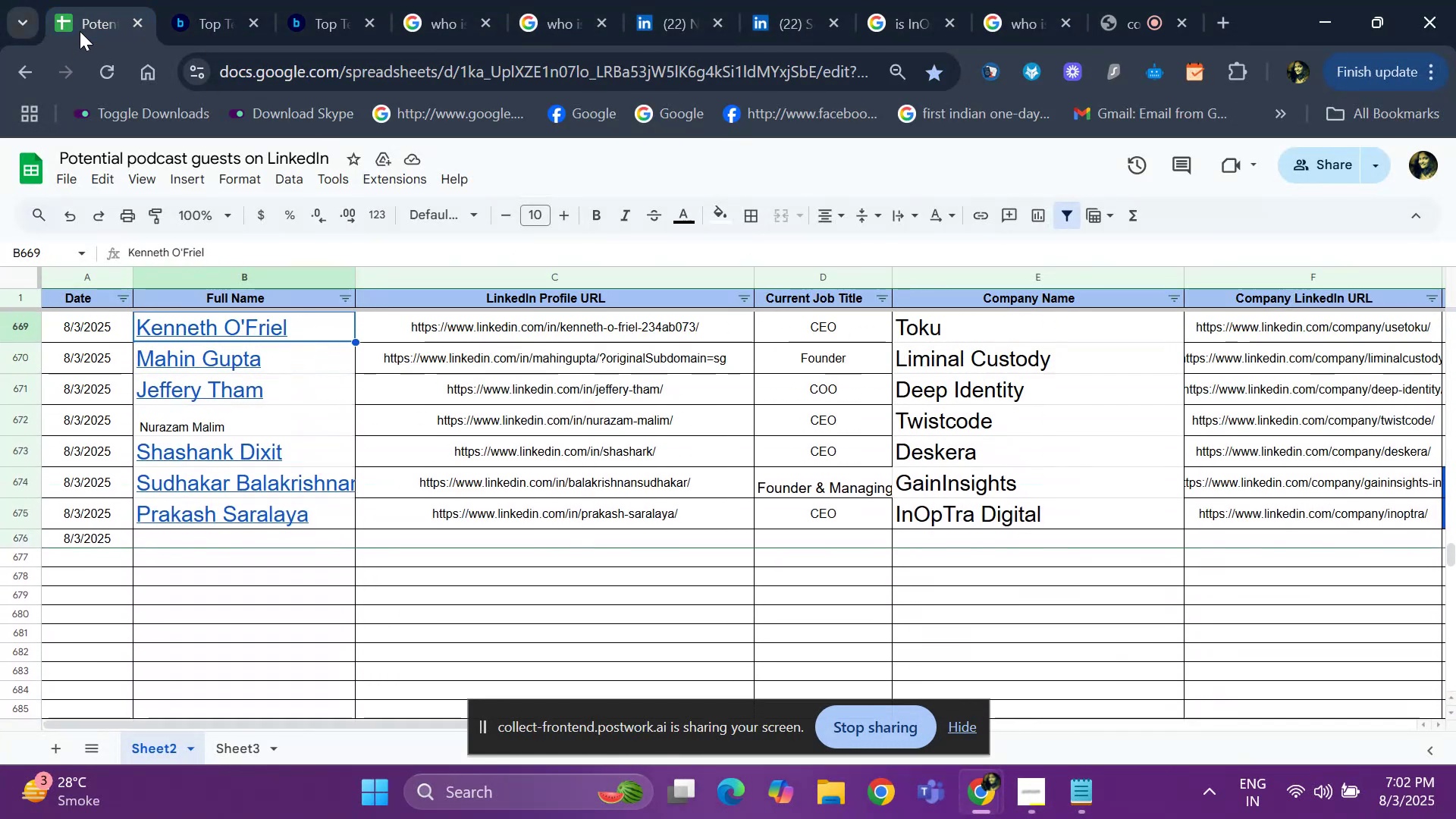 
key(ArrowUp)
 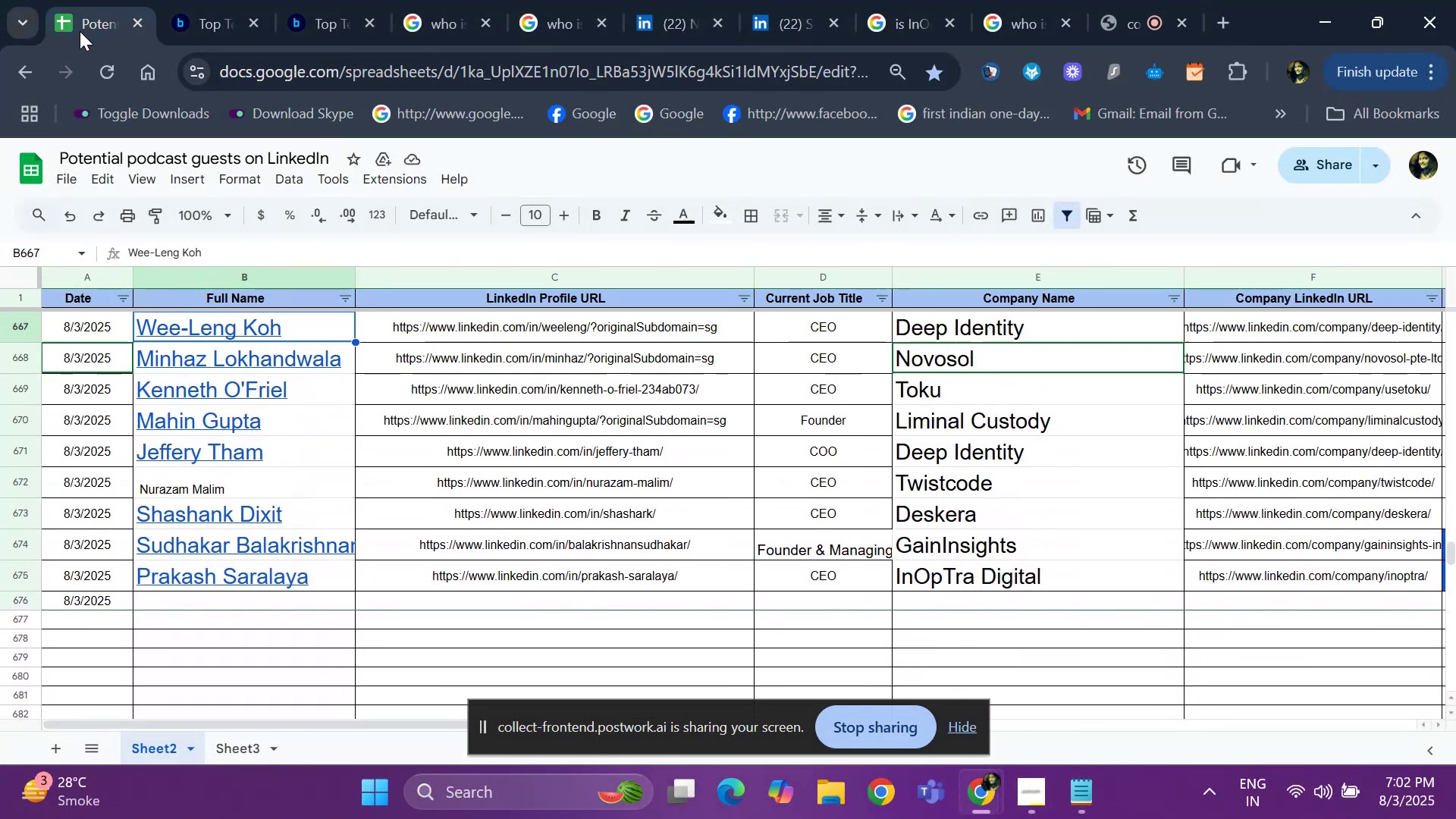 
key(ArrowUp)
 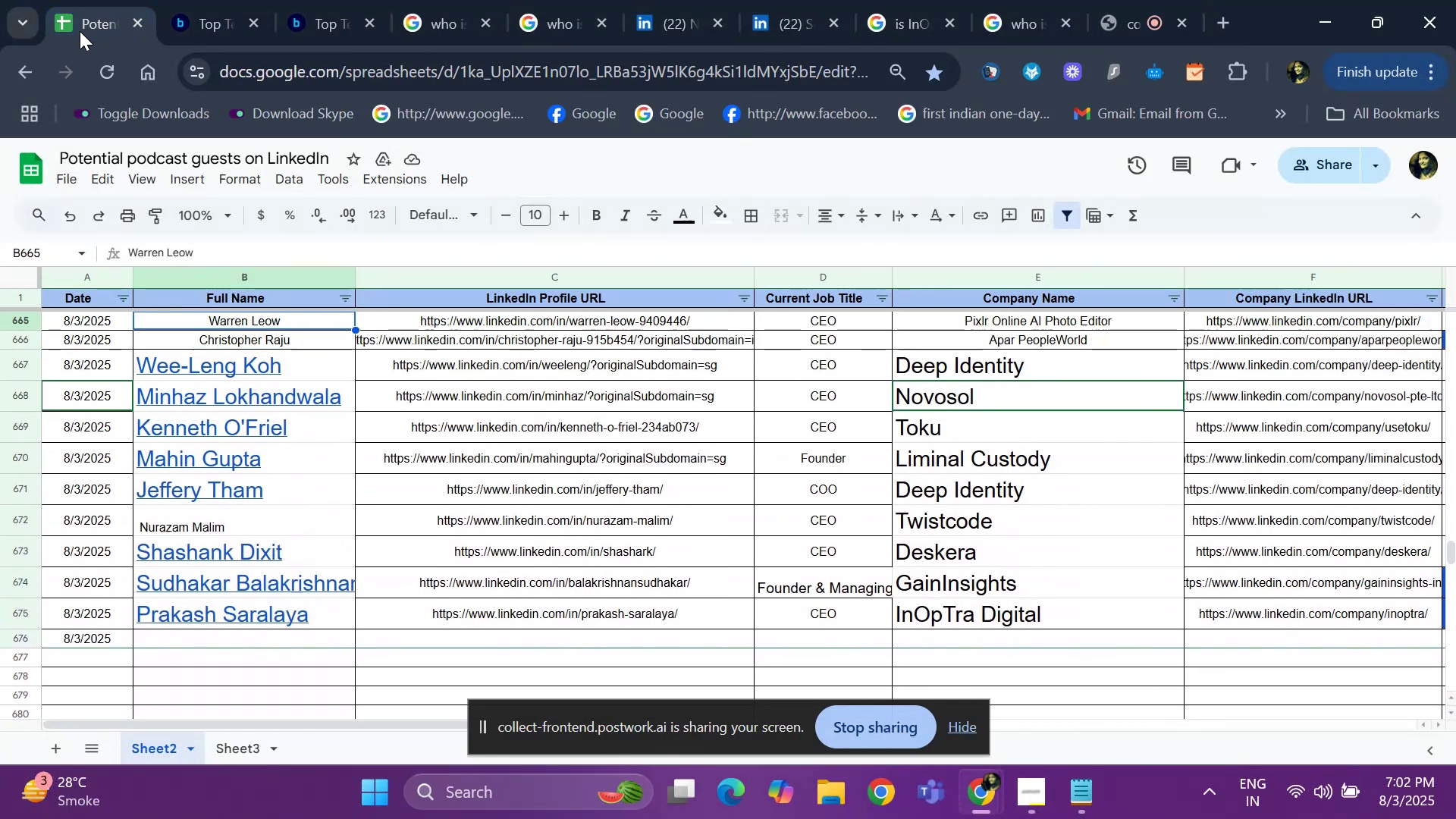 
key(ArrowUp)
 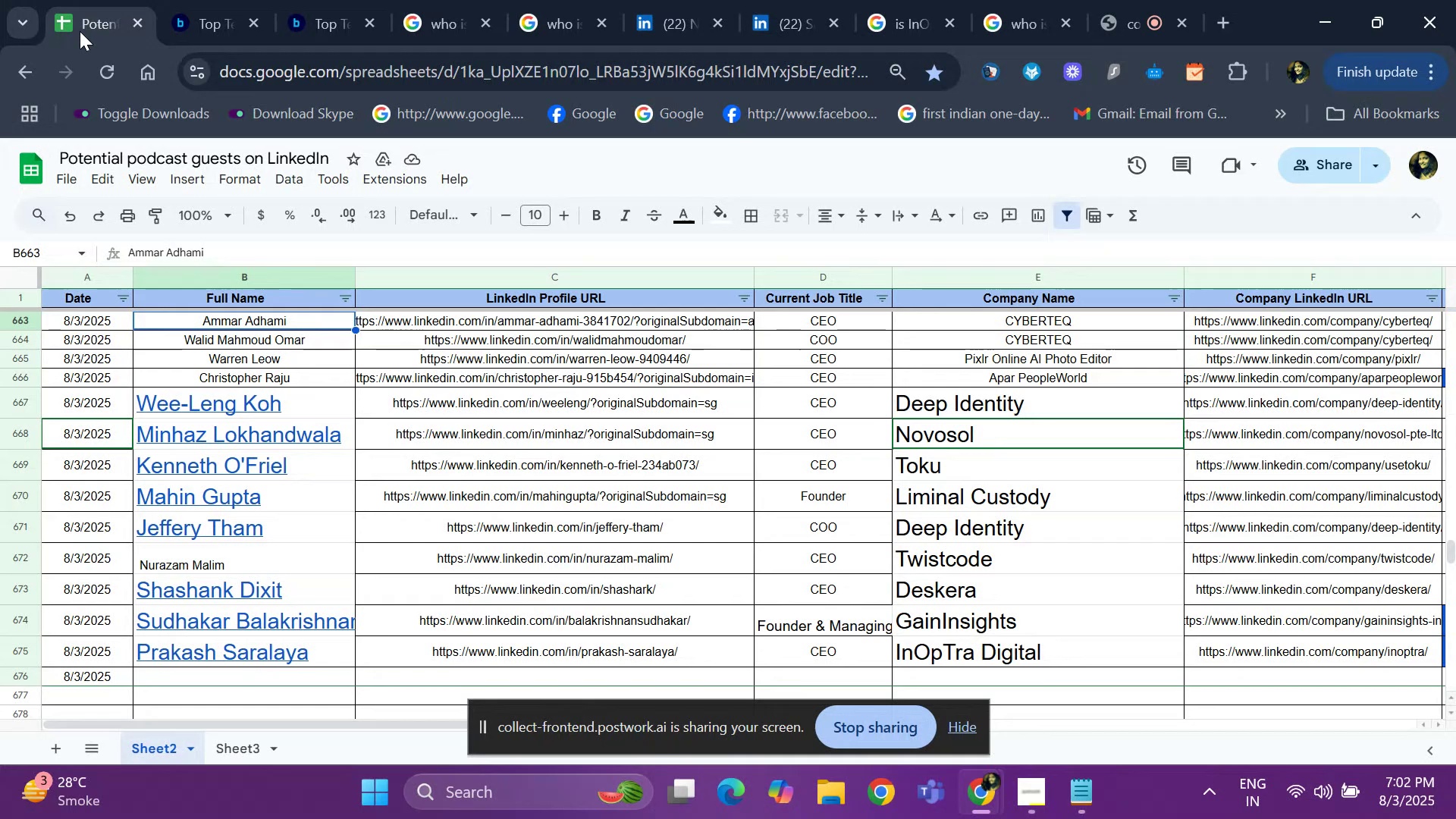 
key(ArrowDown)
 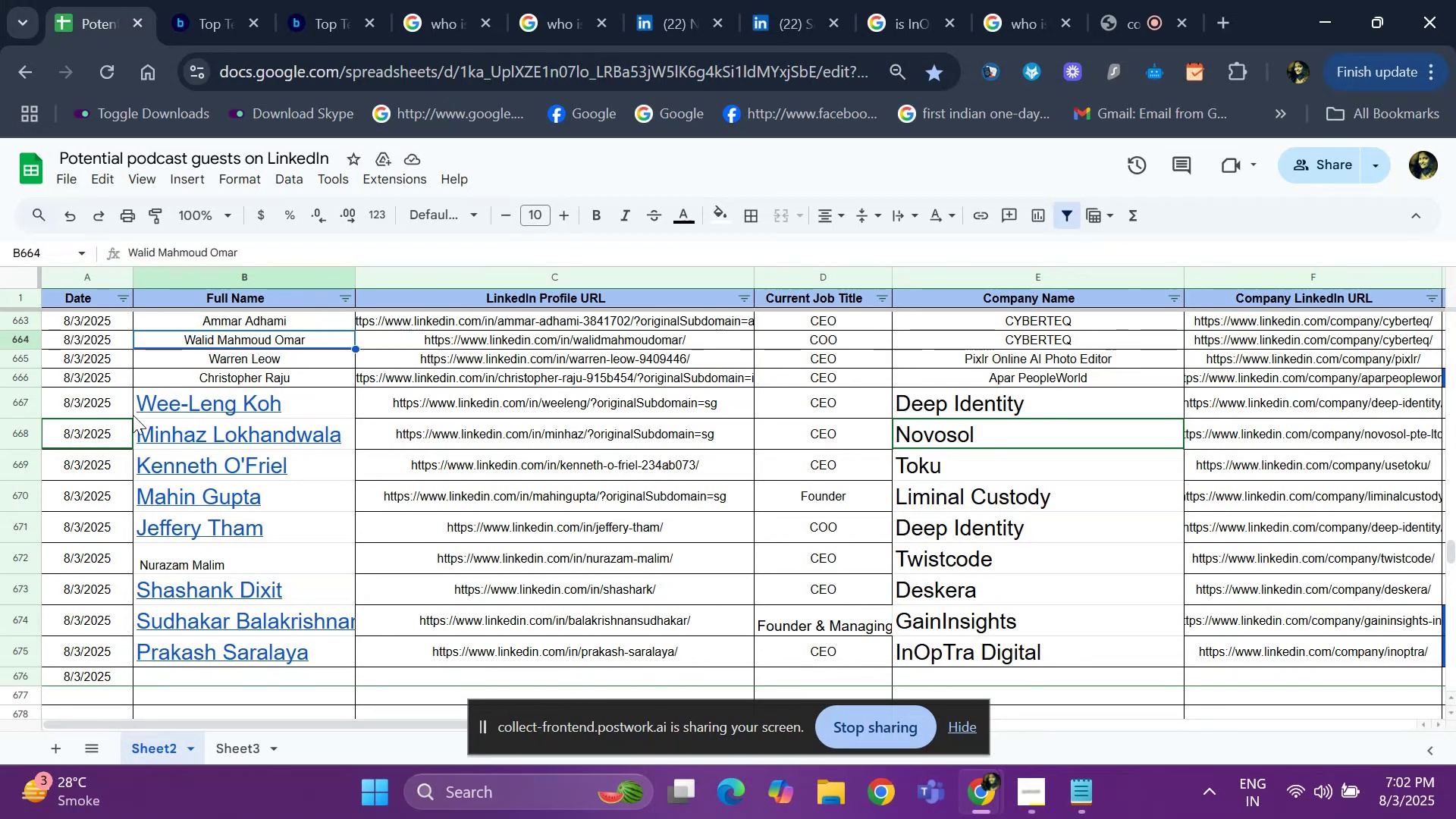 
left_click([112, 417])
 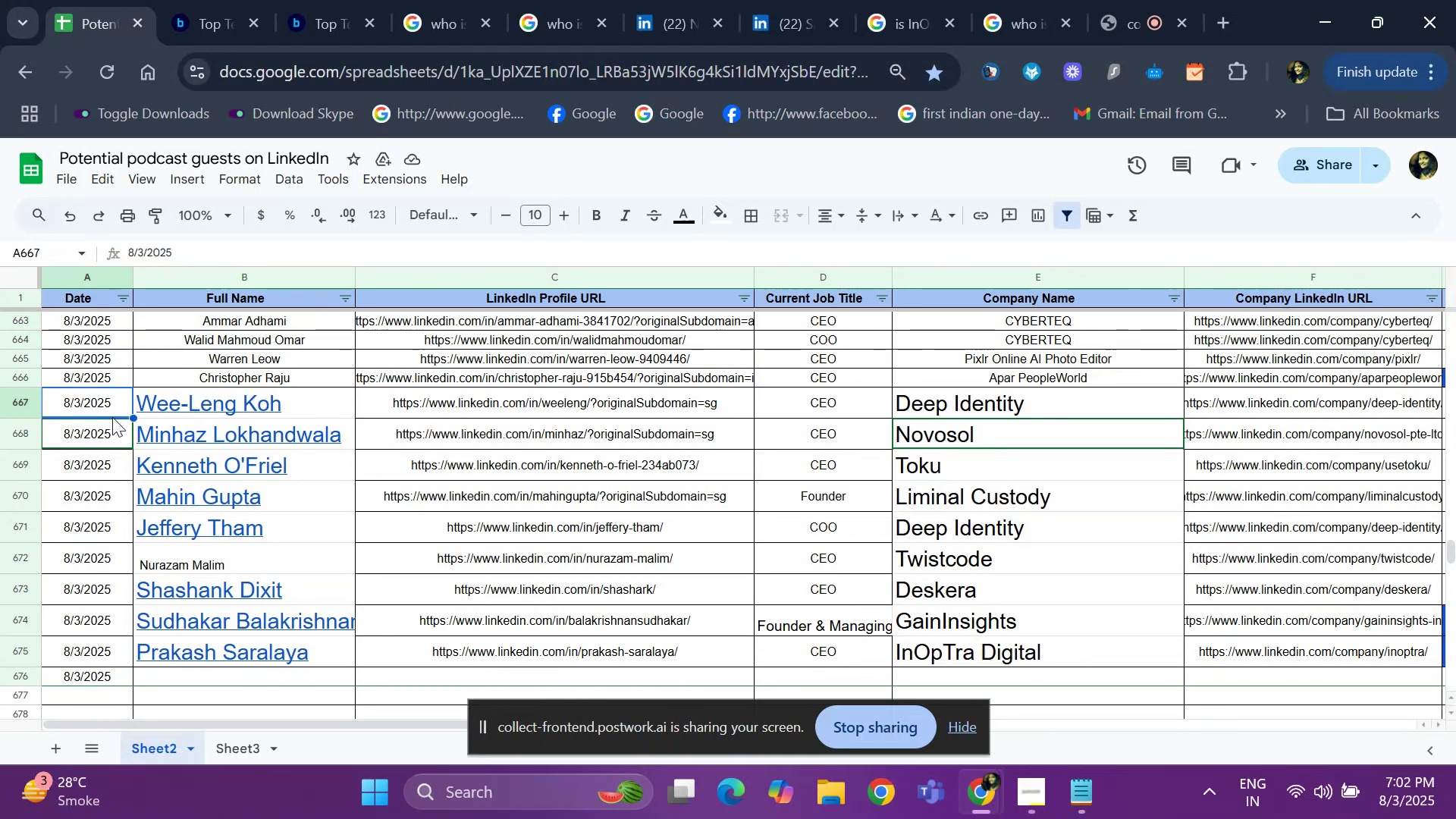 
key(Shift+ArrowRight)
 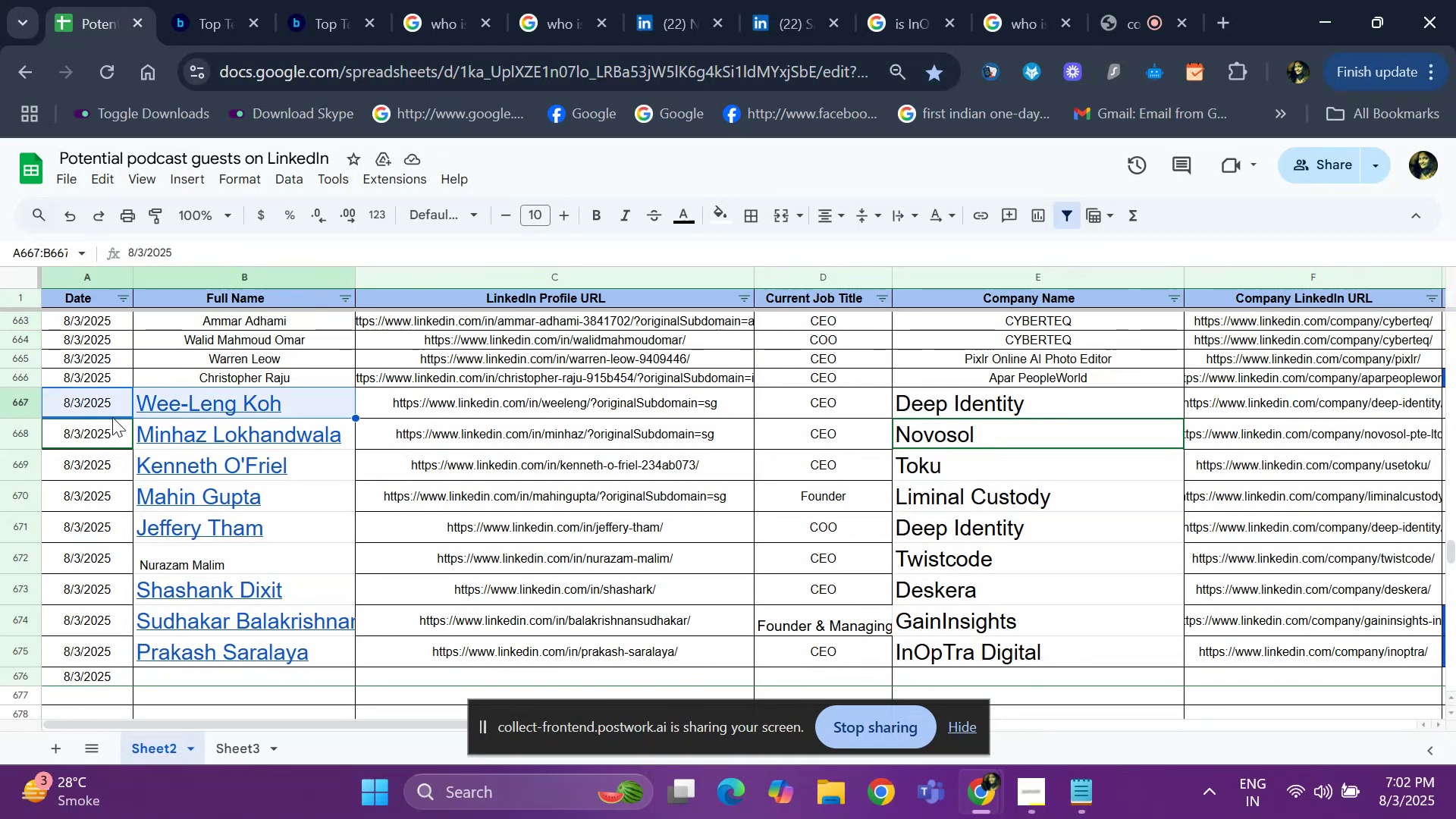 
key(Shift+ArrowRight)
 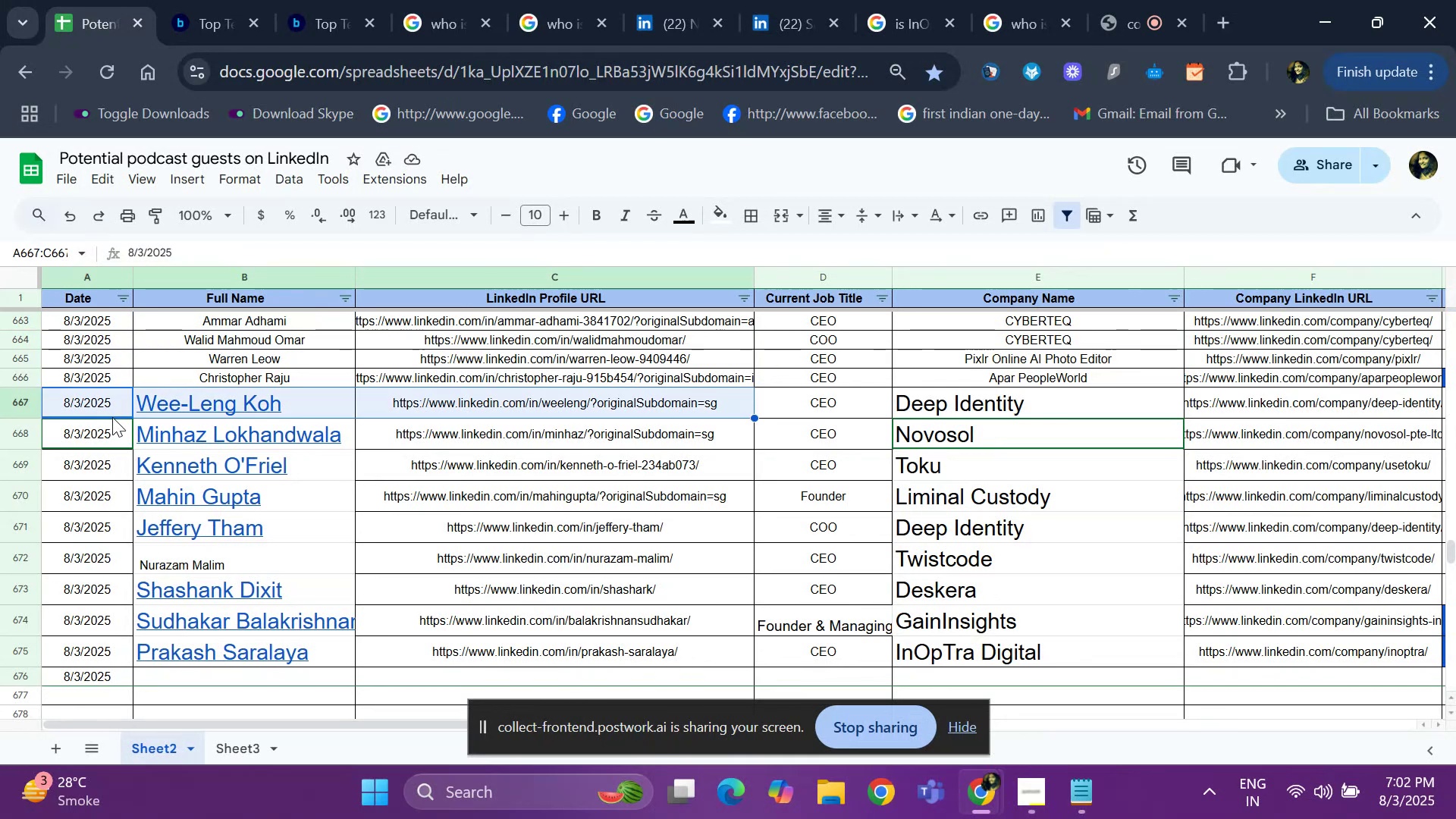 
key(Shift+ArrowRight)
 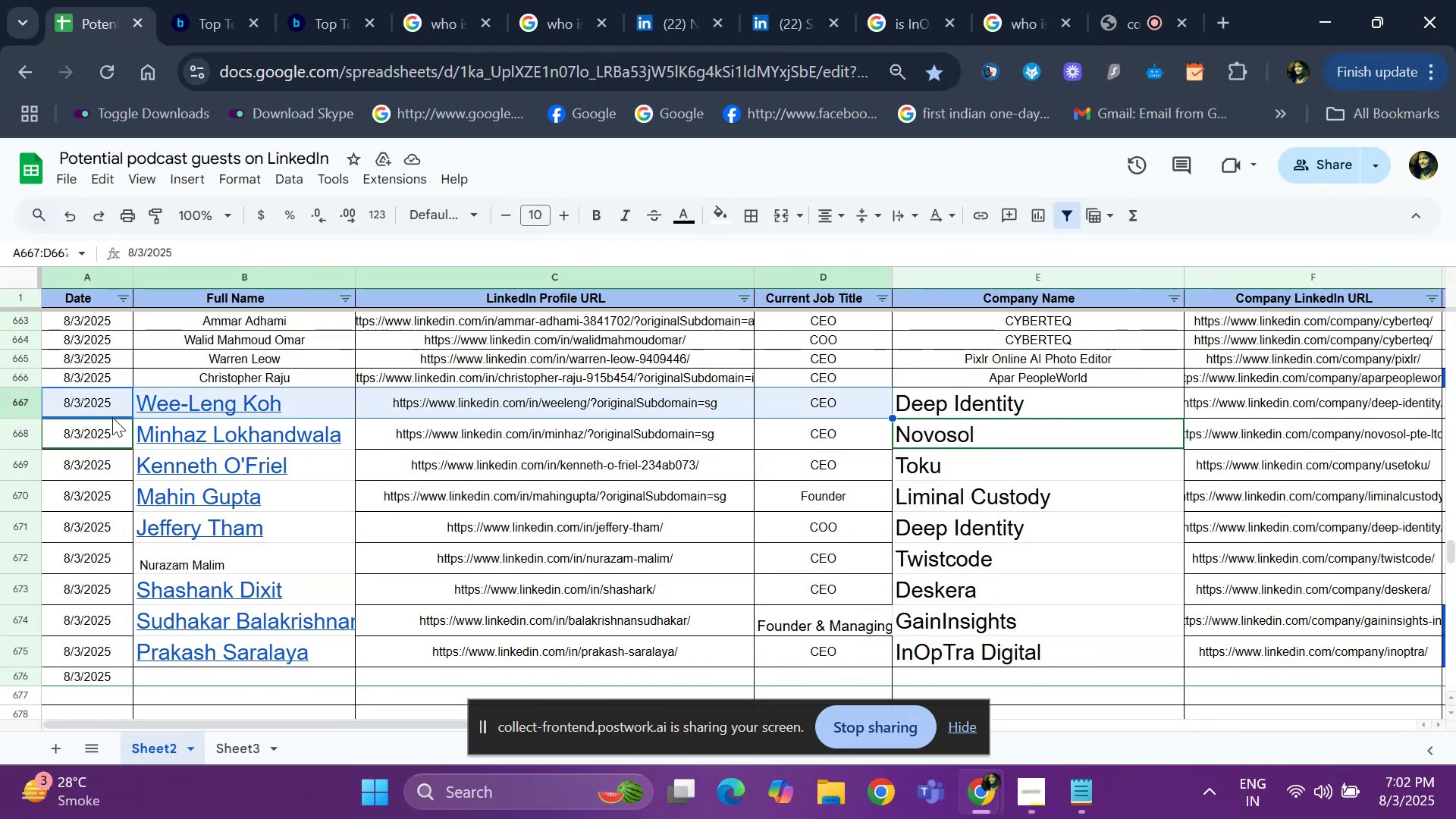 
key(Shift+ArrowRight)
 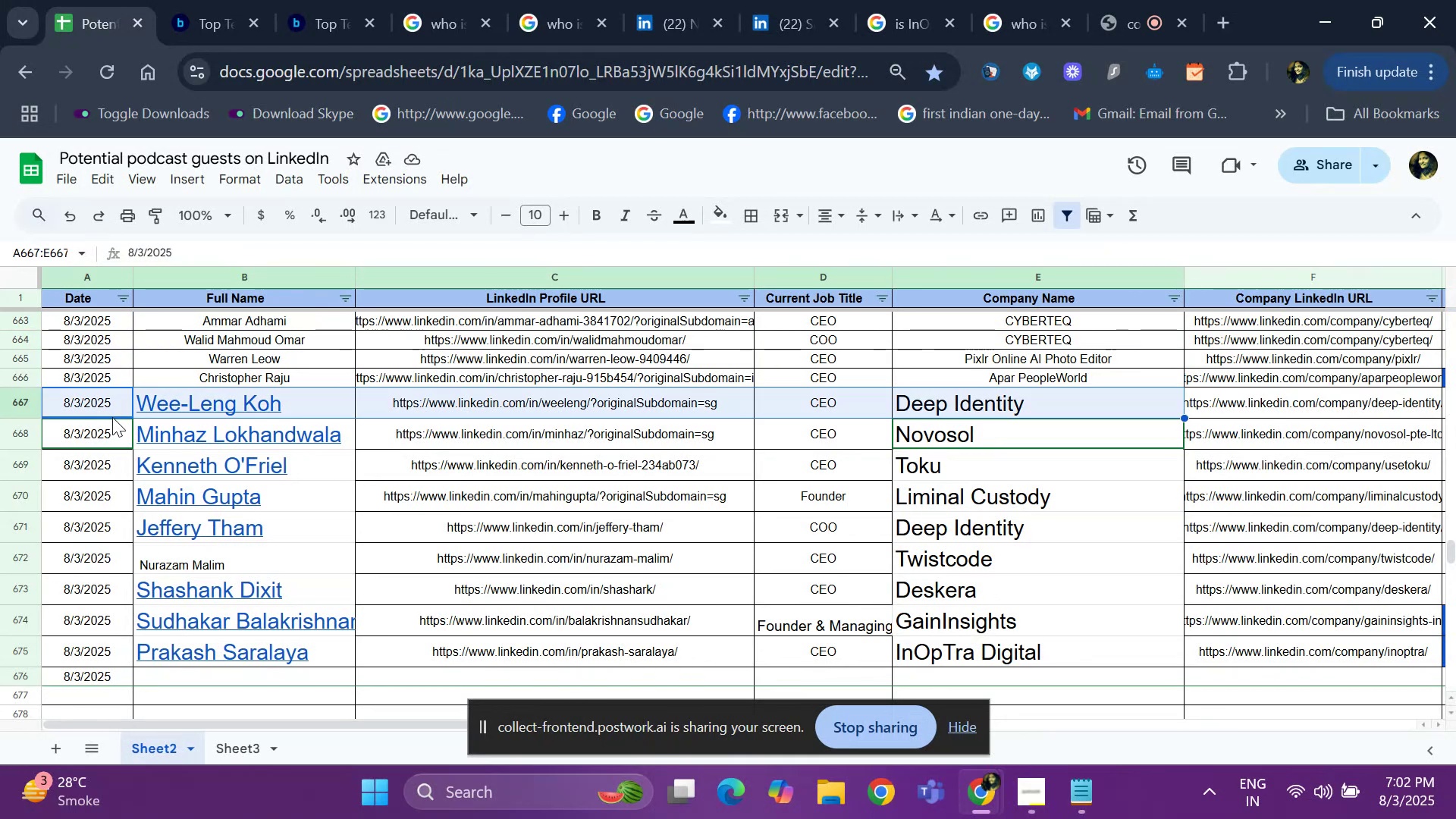 
key(Shift+ArrowRight)
 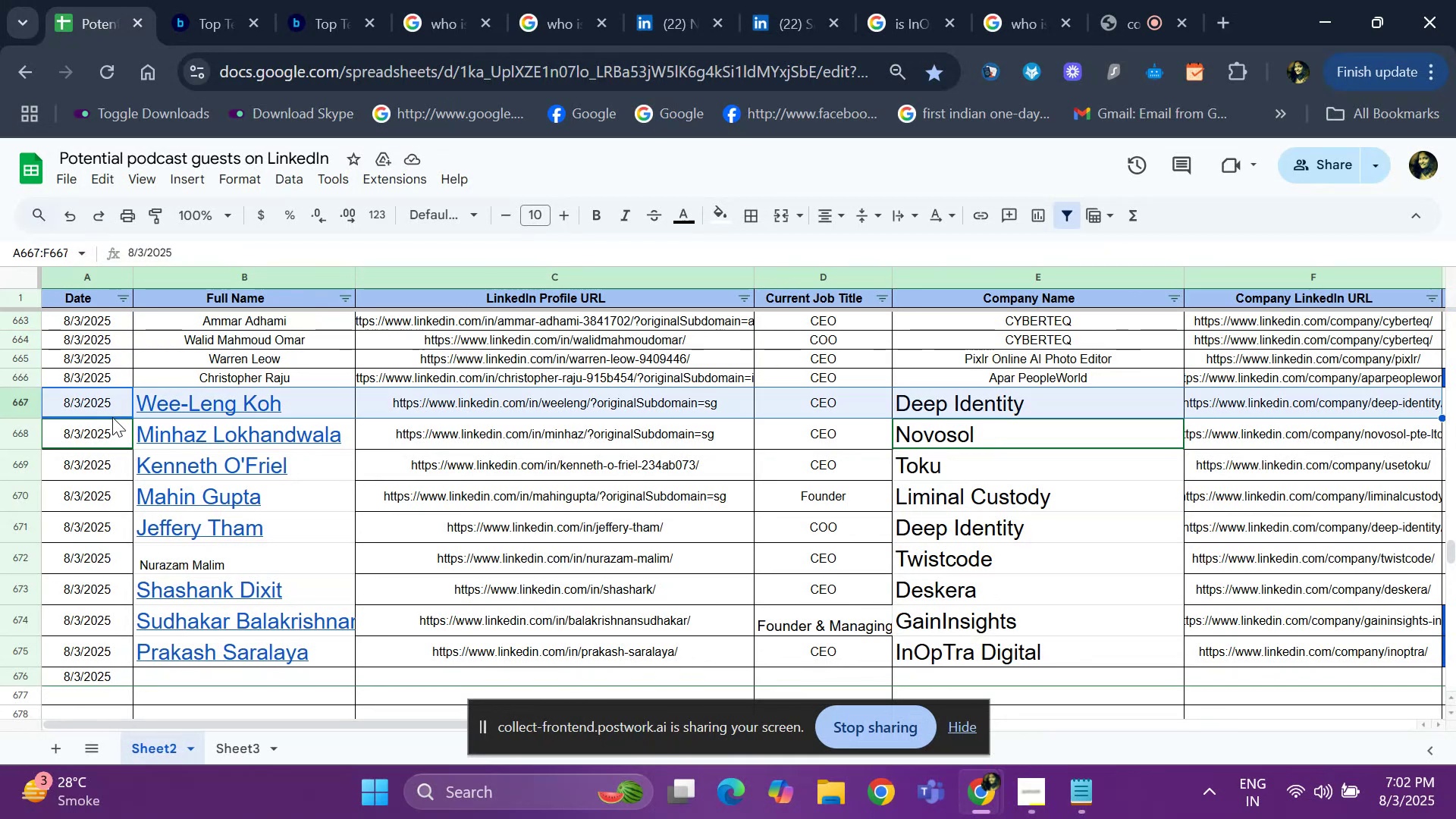 
key(Shift+ArrowRight)
 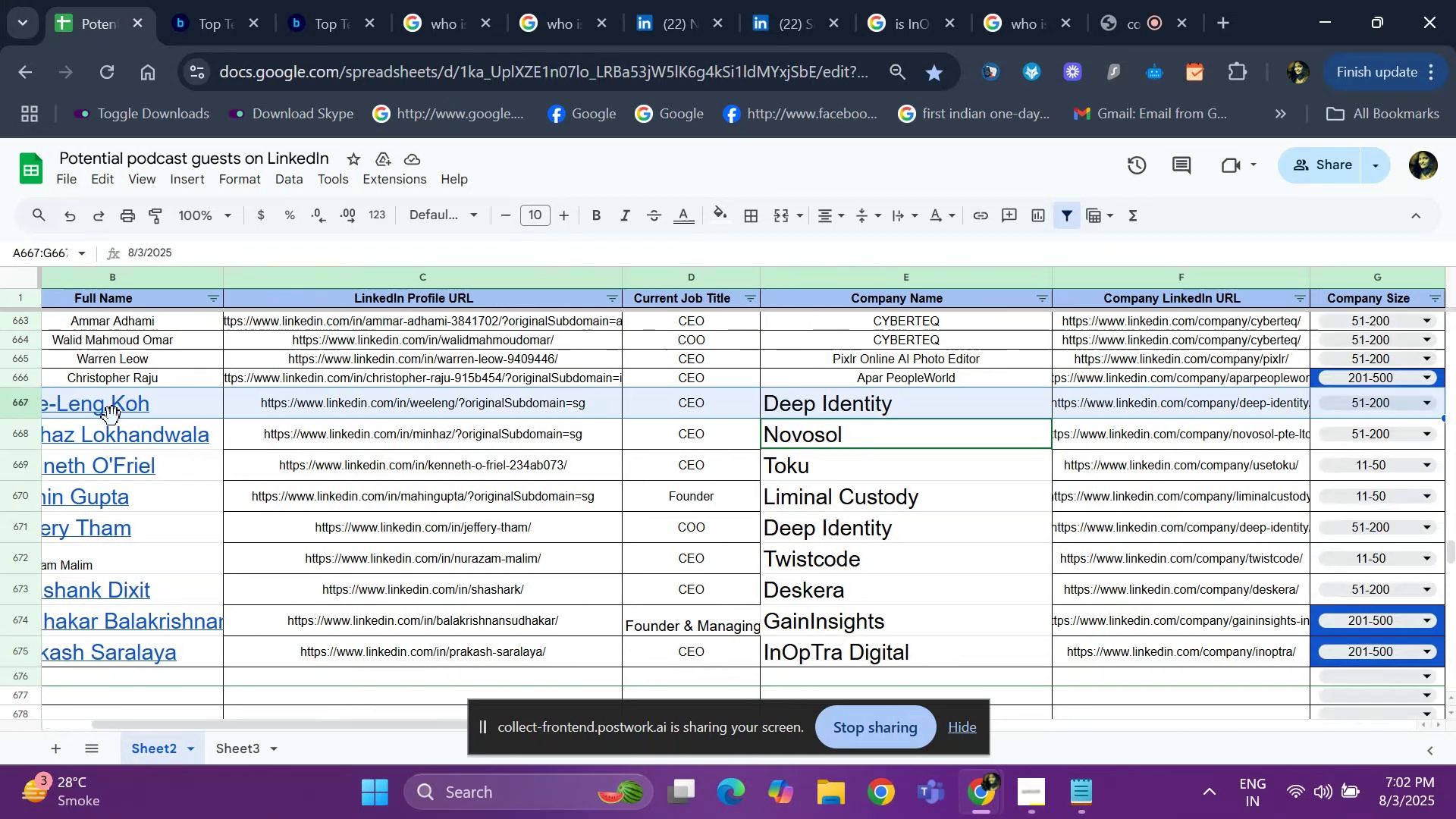 
key(Shift+ArrowRight)
 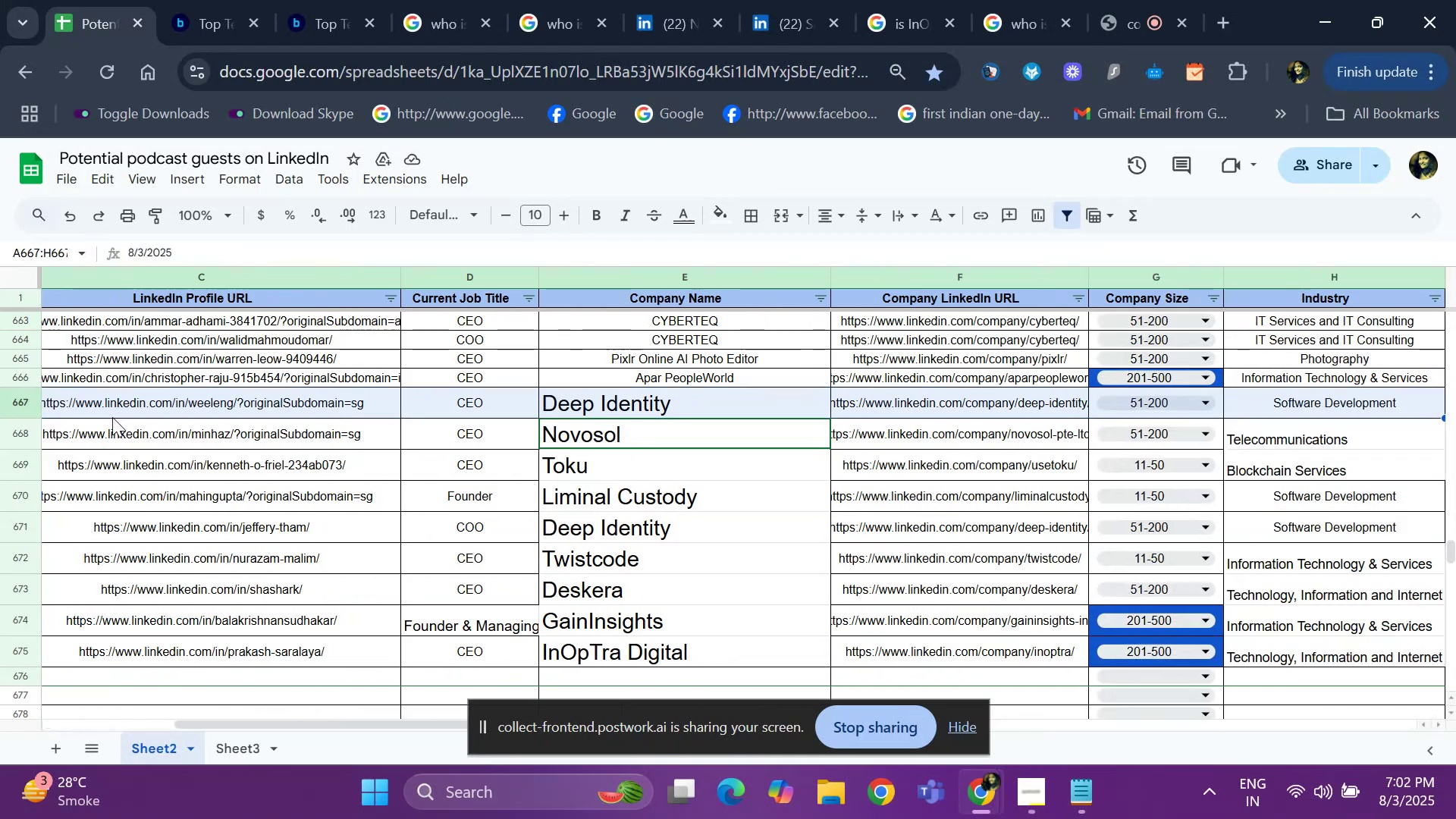 
key(Shift+ArrowRight)
 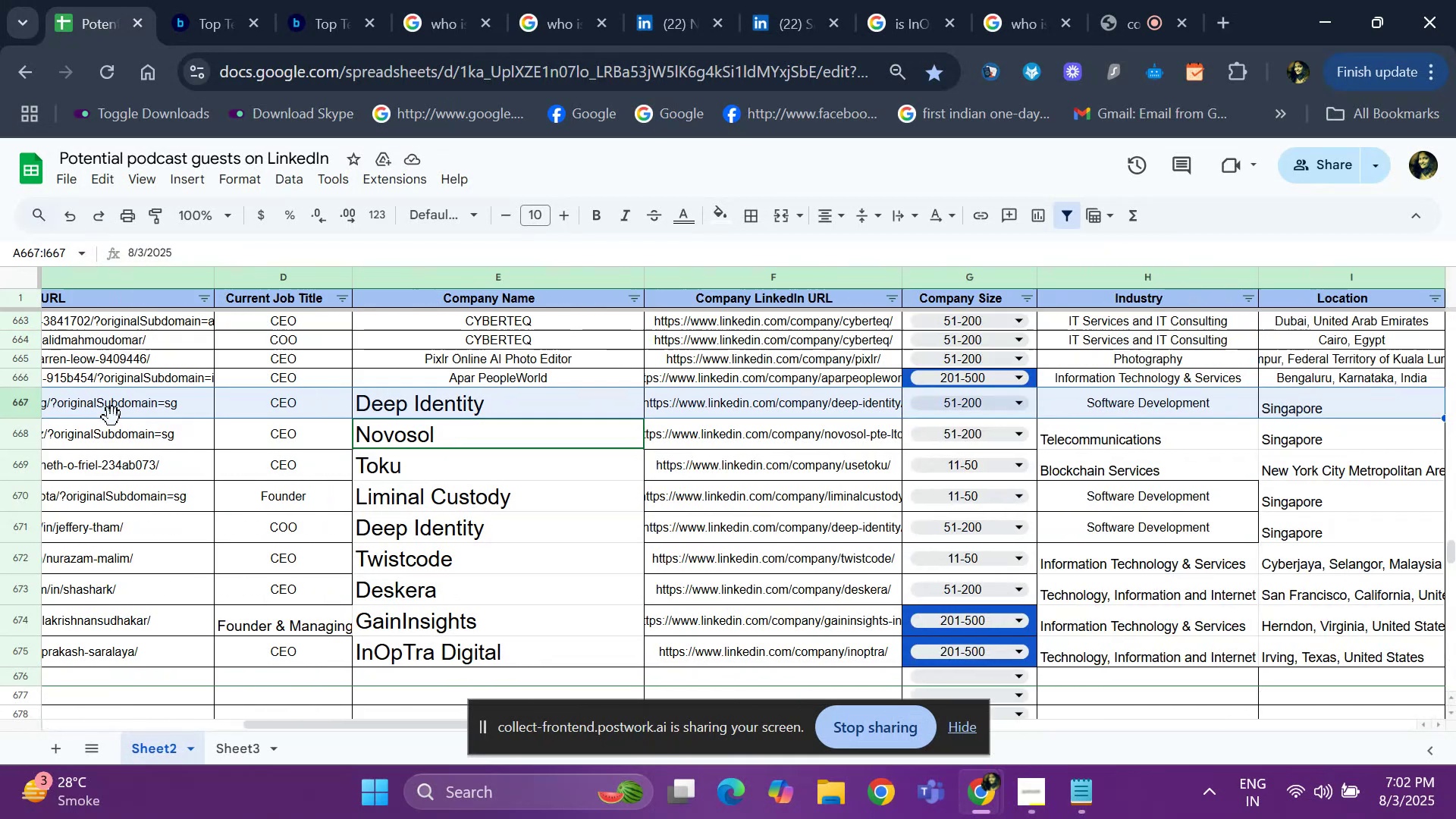 
key(Shift+ArrowRight)
 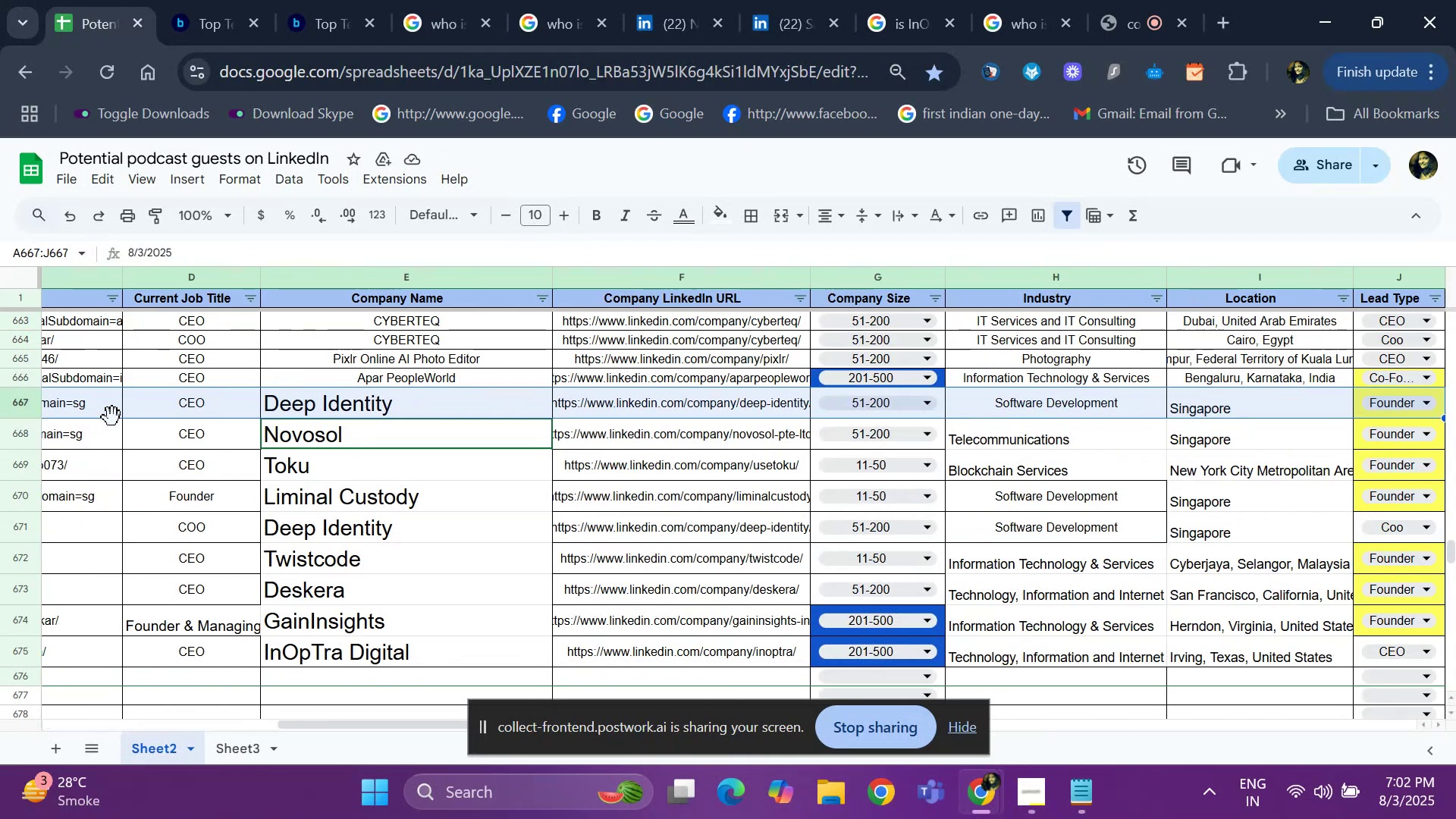 
key(Shift+ArrowRight)
 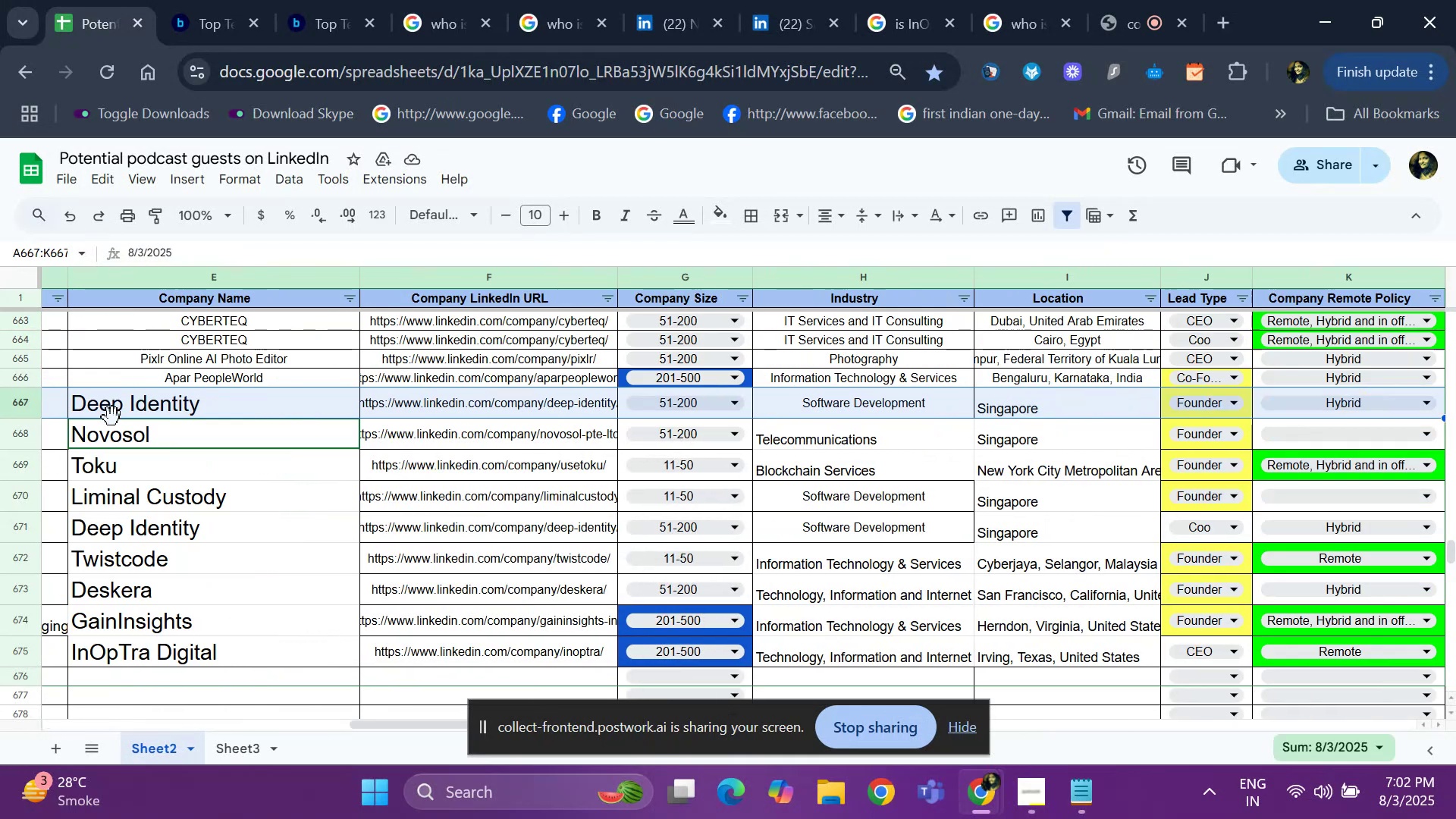 
key(Shift+ArrowRight)
 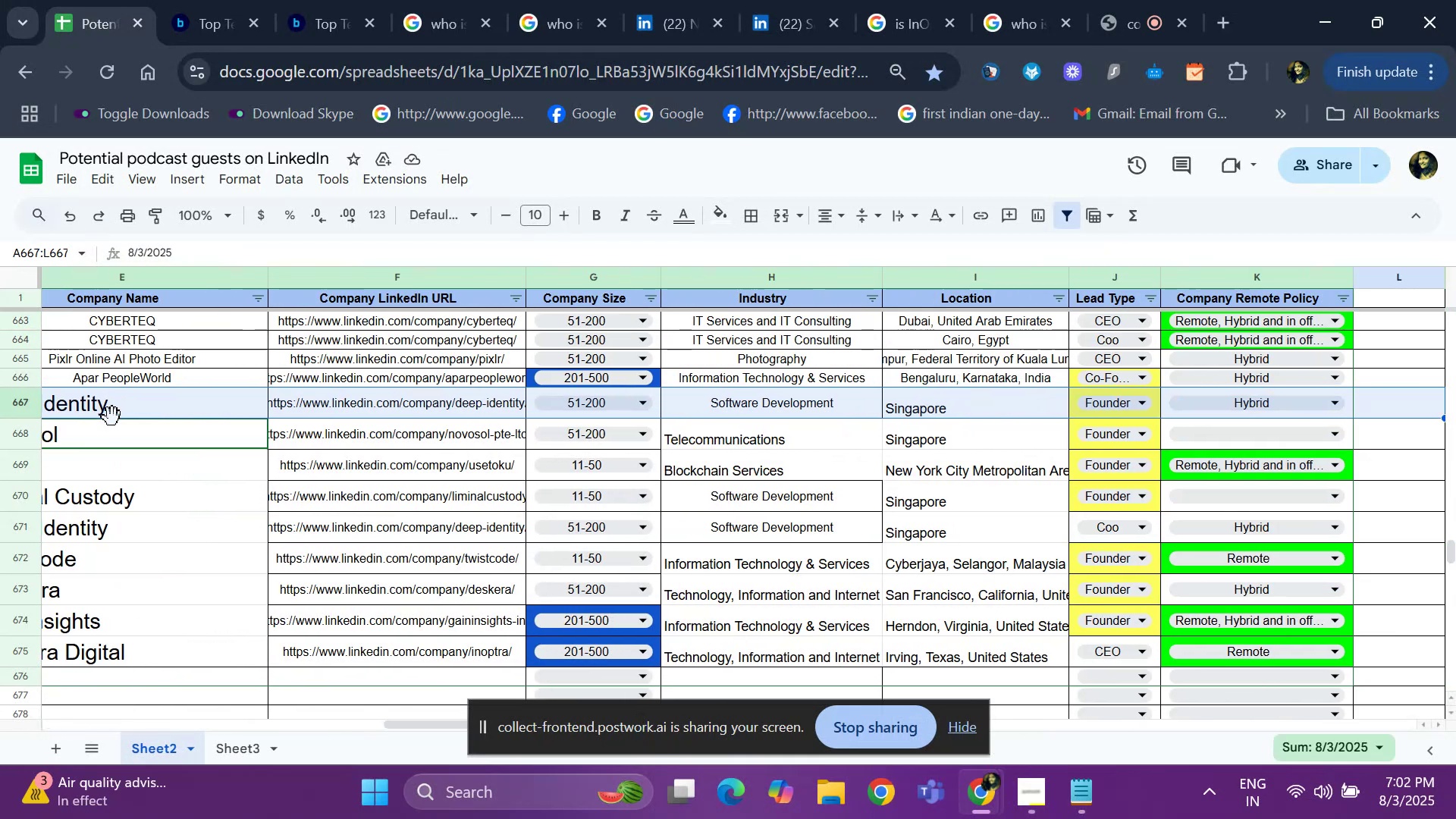 
key(Shift+ArrowLeft)
 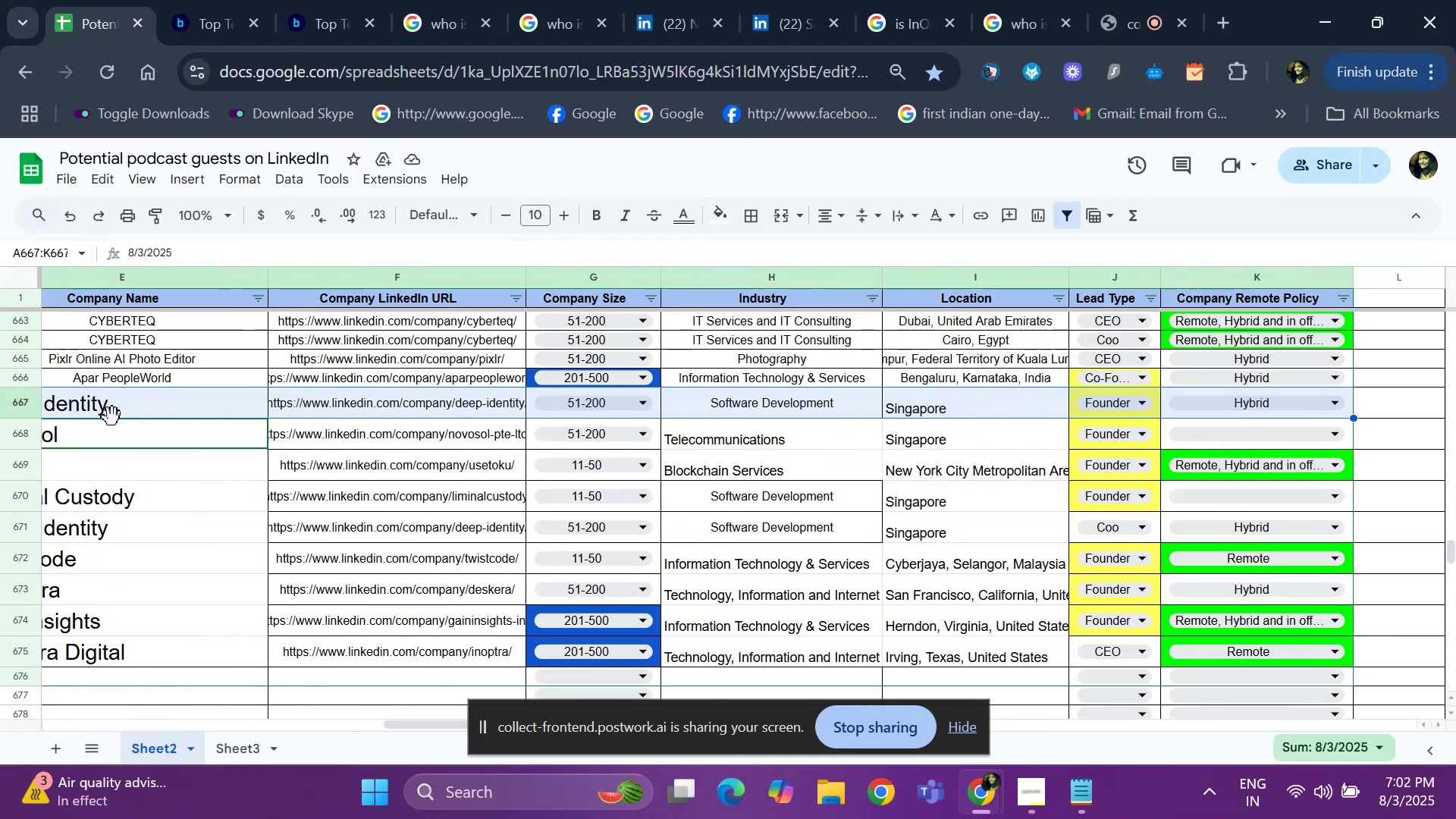 
hold_key(key=ArrowDown, duration=0.67)
 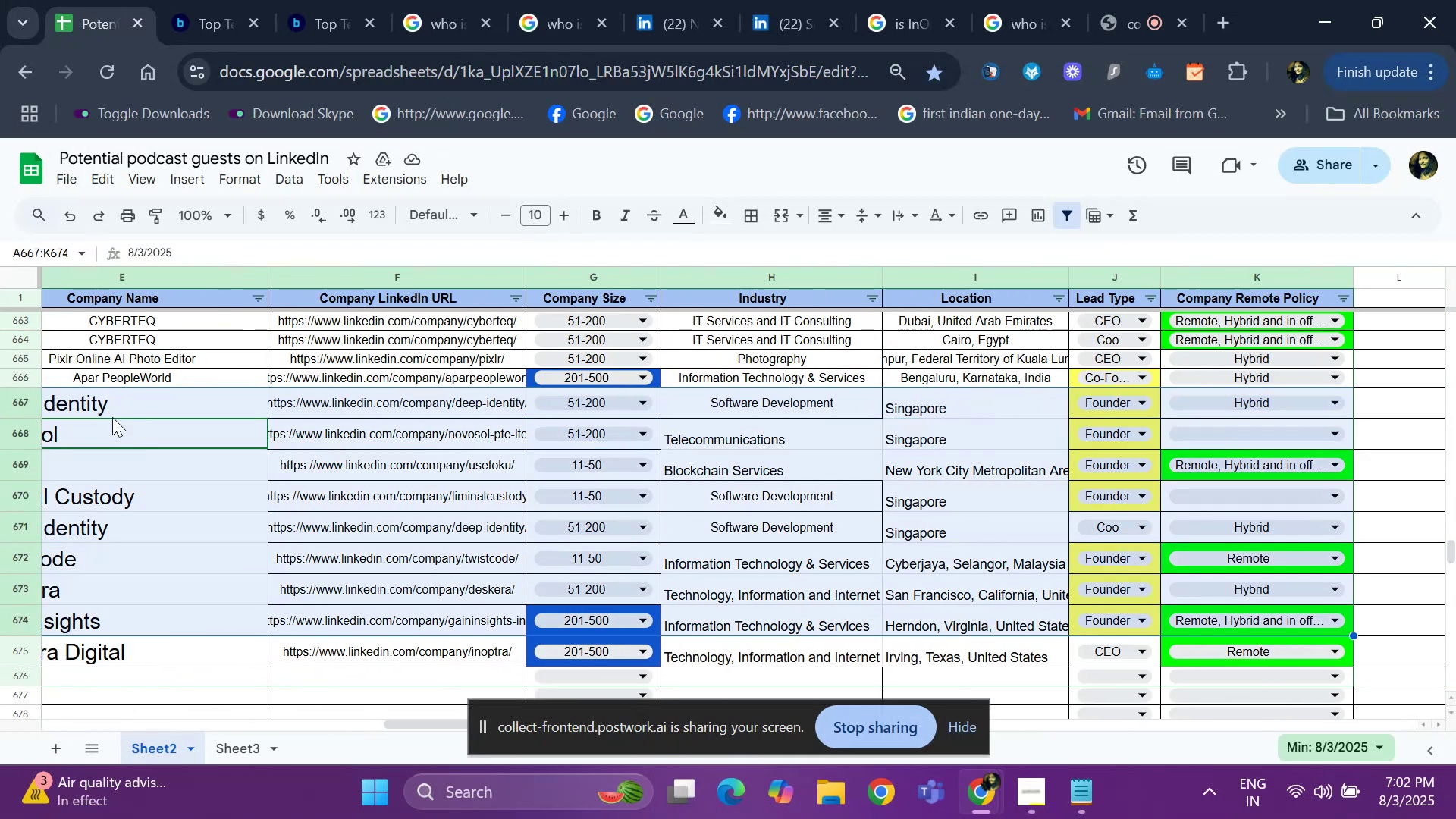 
key(Shift+ArrowDown)
 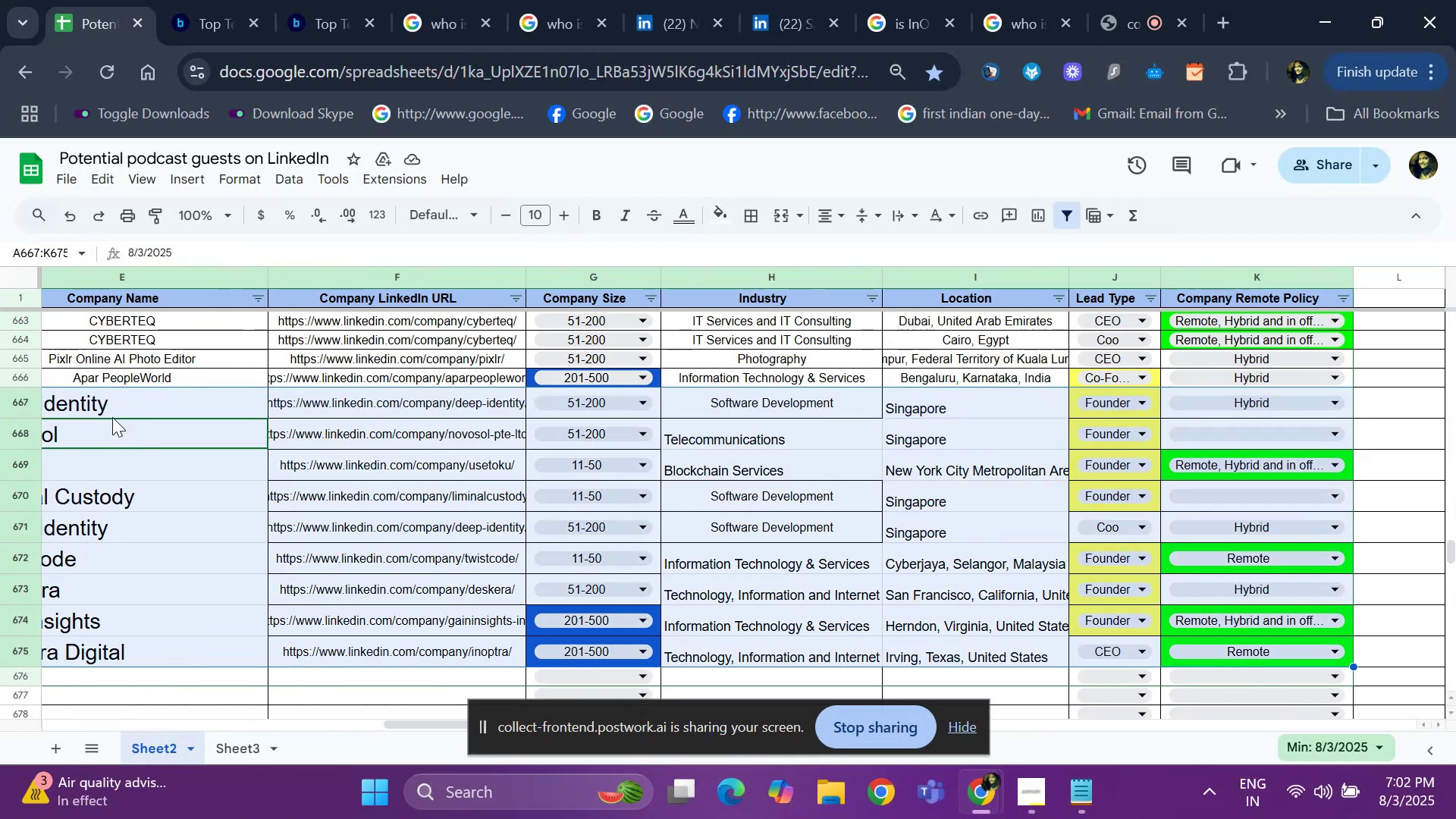 
key(Shift+ArrowDown)
 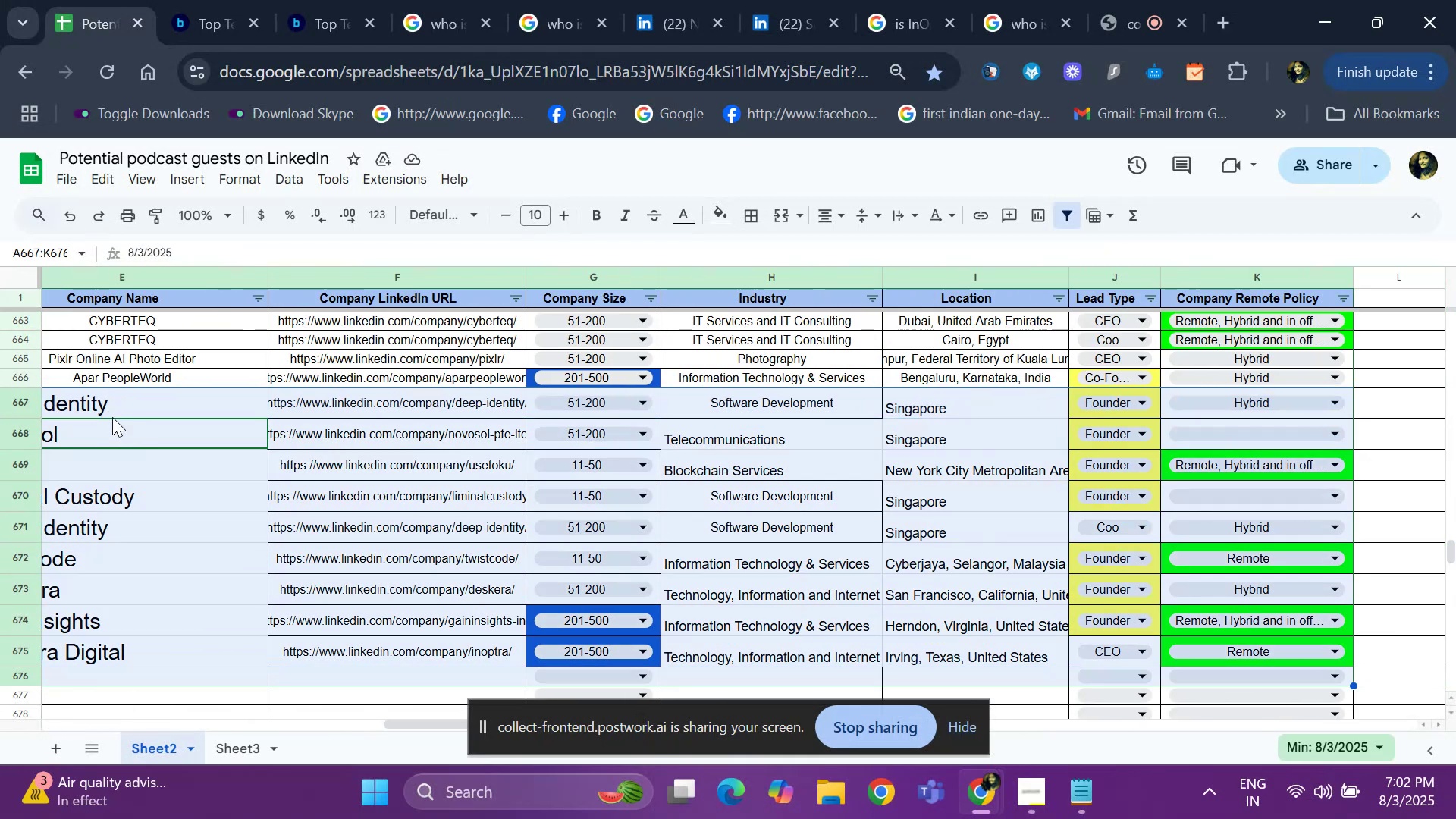 
key(Shift+ArrowDown)
 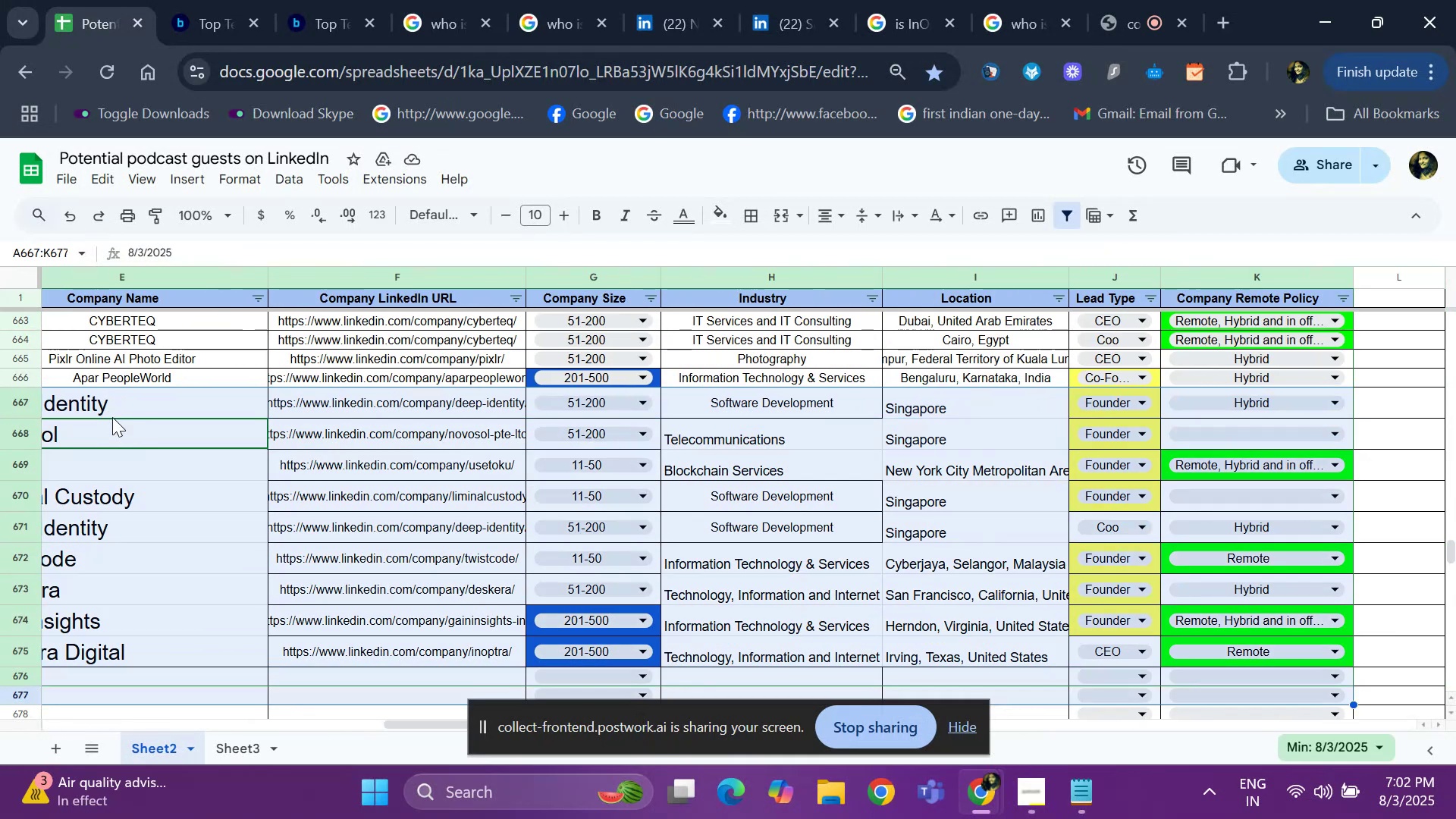 
key(Shift+ArrowDown)
 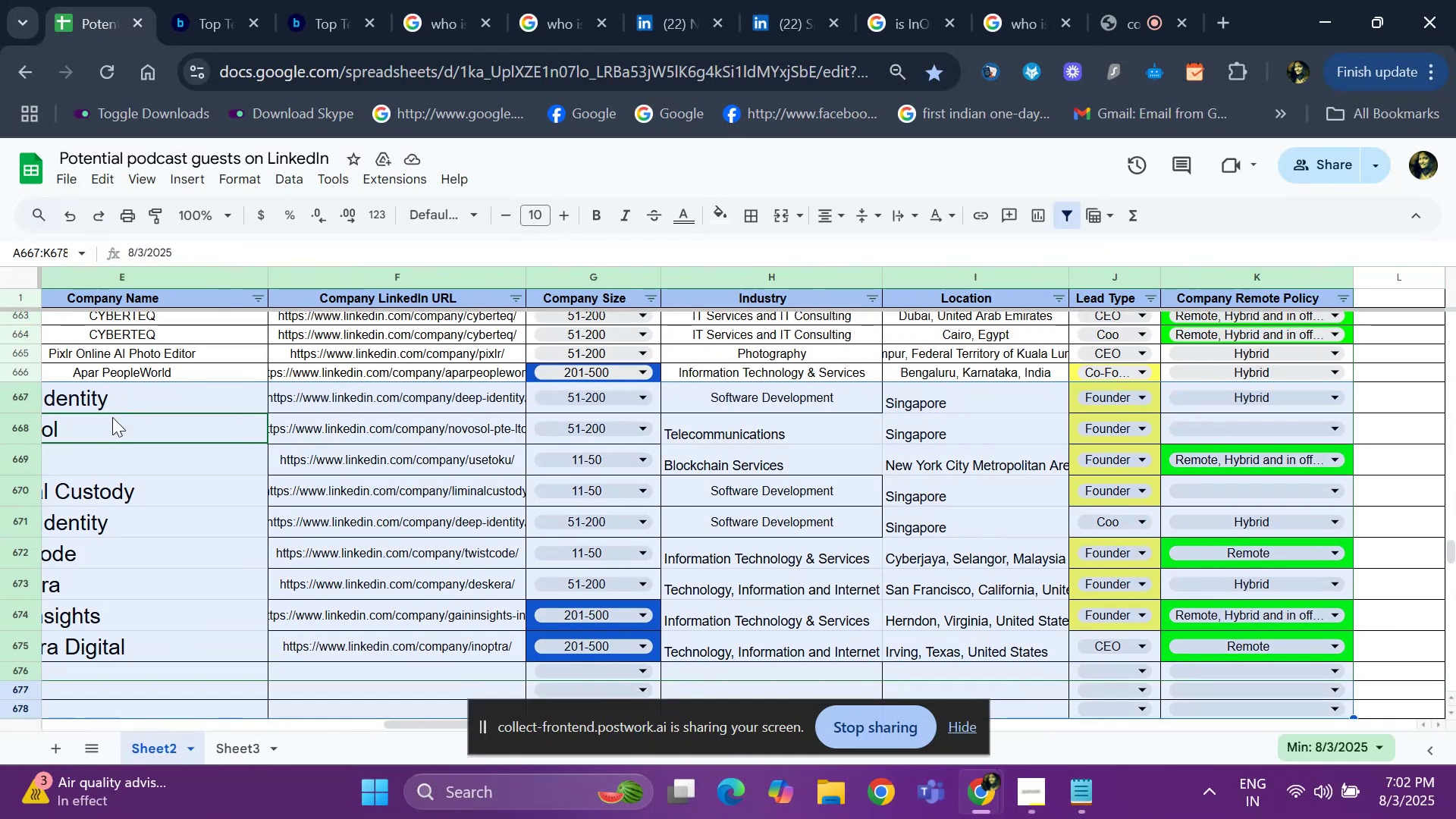 
key(Shift+ArrowUp)
 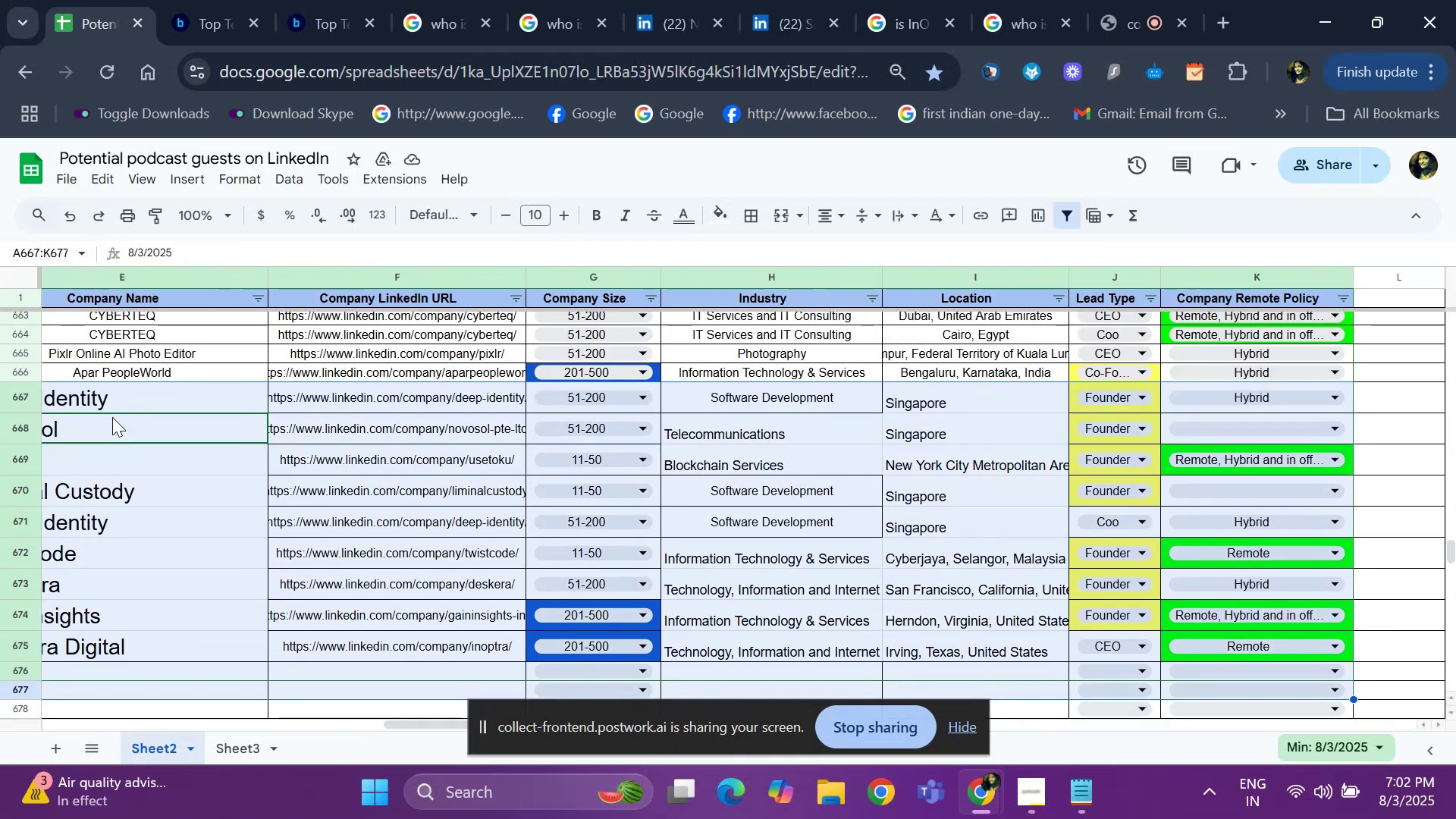 
key(Shift+ArrowUp)
 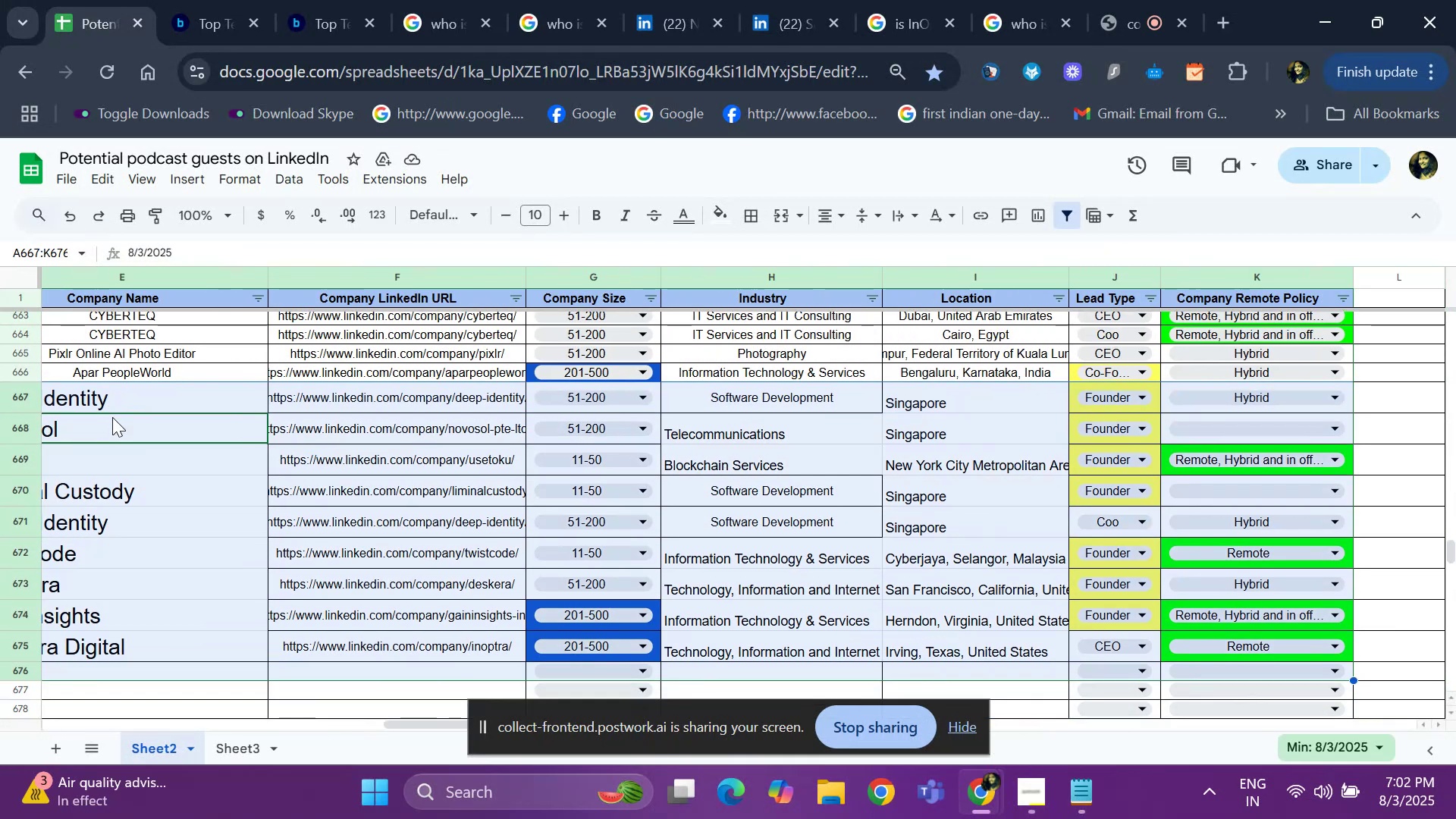 
key(Shift+ArrowUp)
 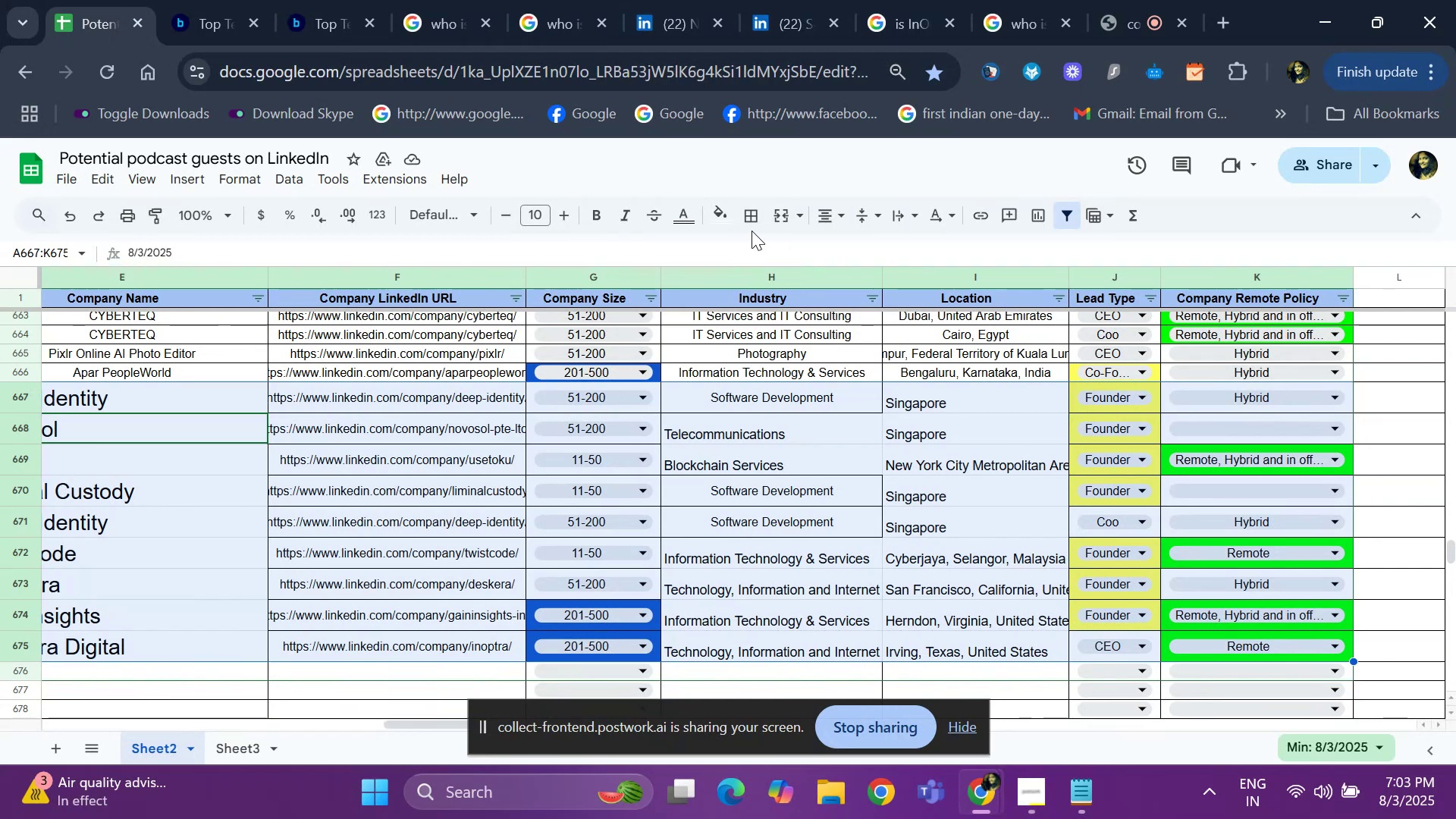 
left_click([749, 227])
 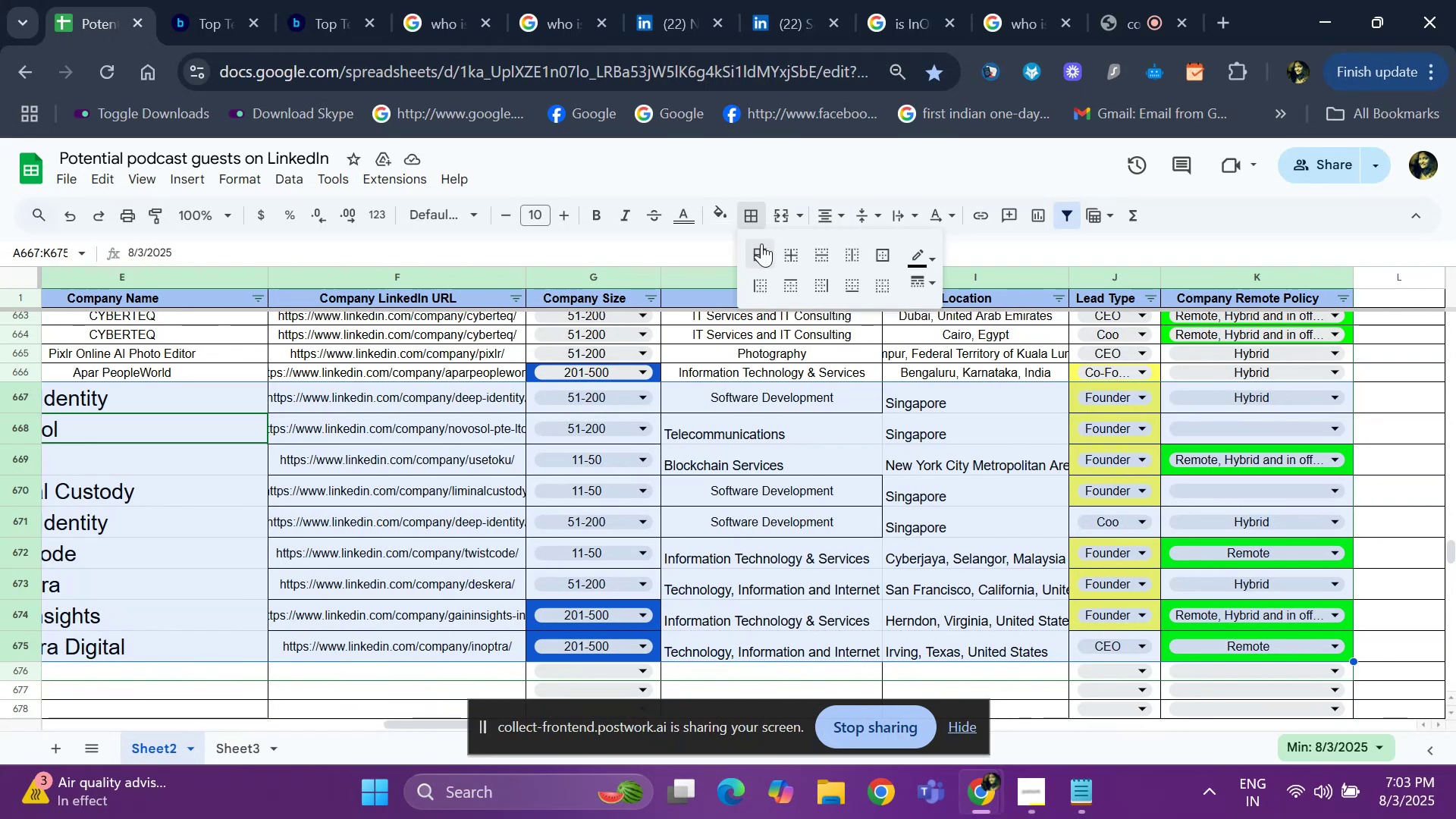 
left_click([761, 243])
 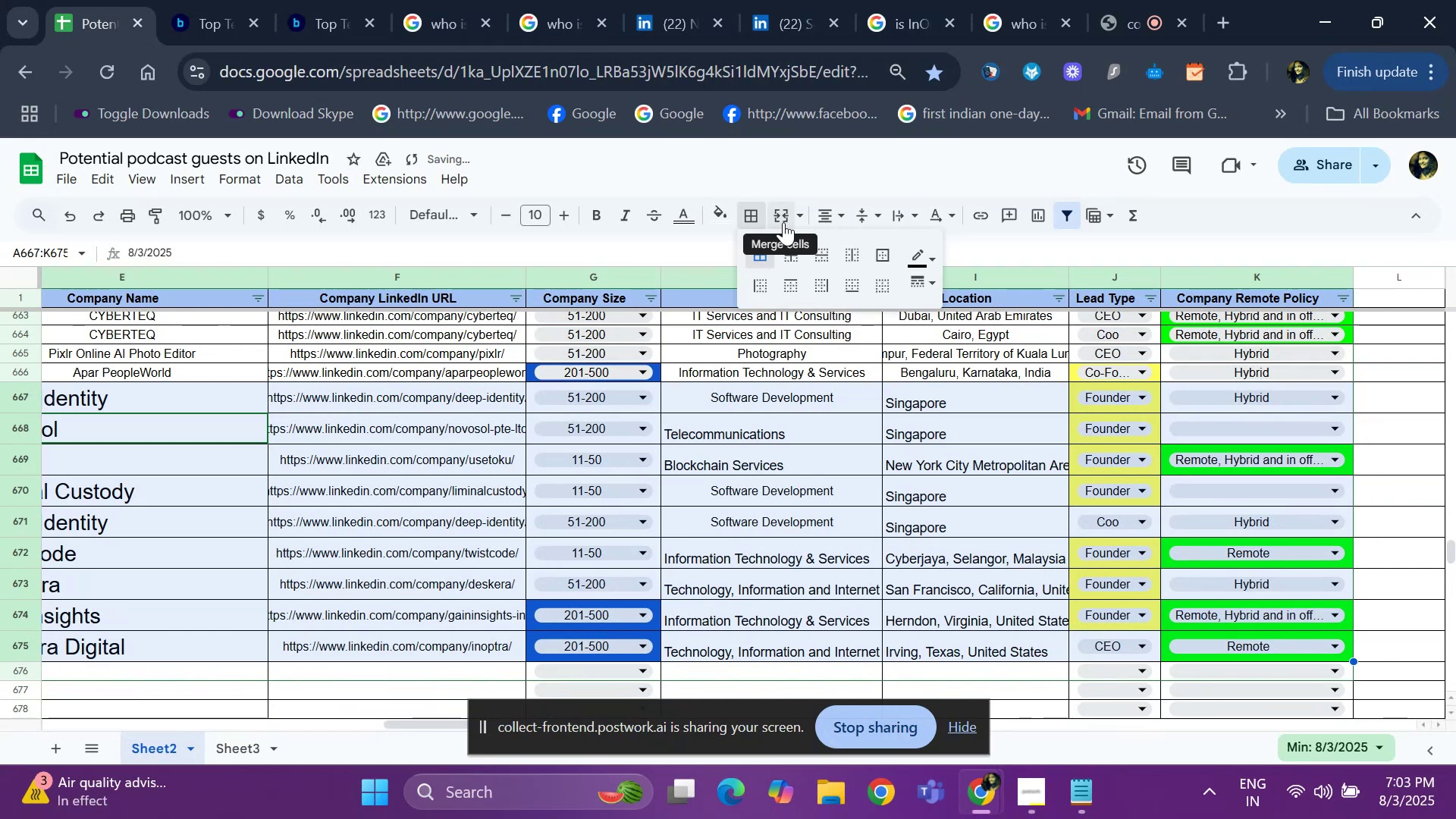 
left_click([821, 218])
 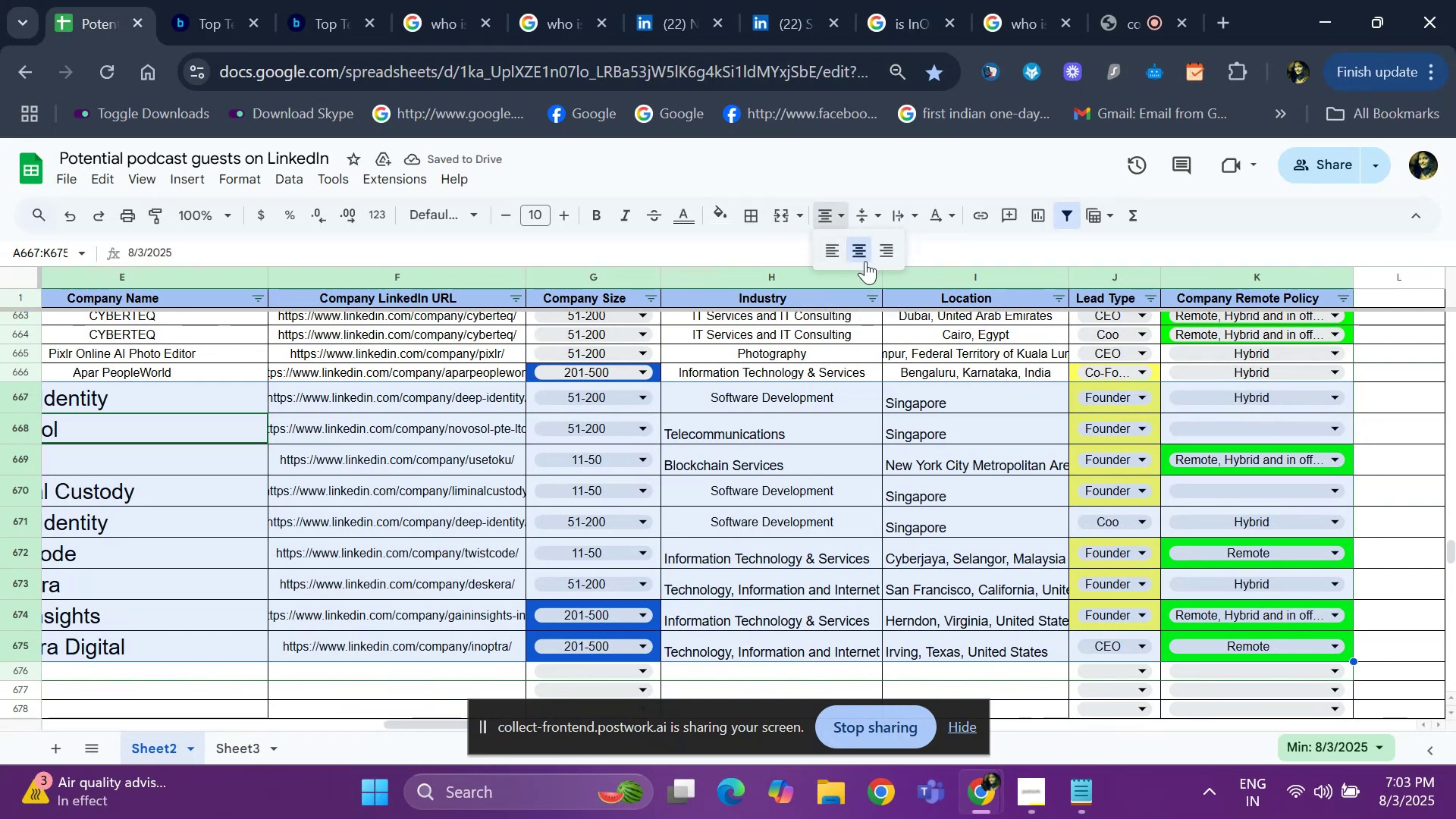 
left_click([865, 261])
 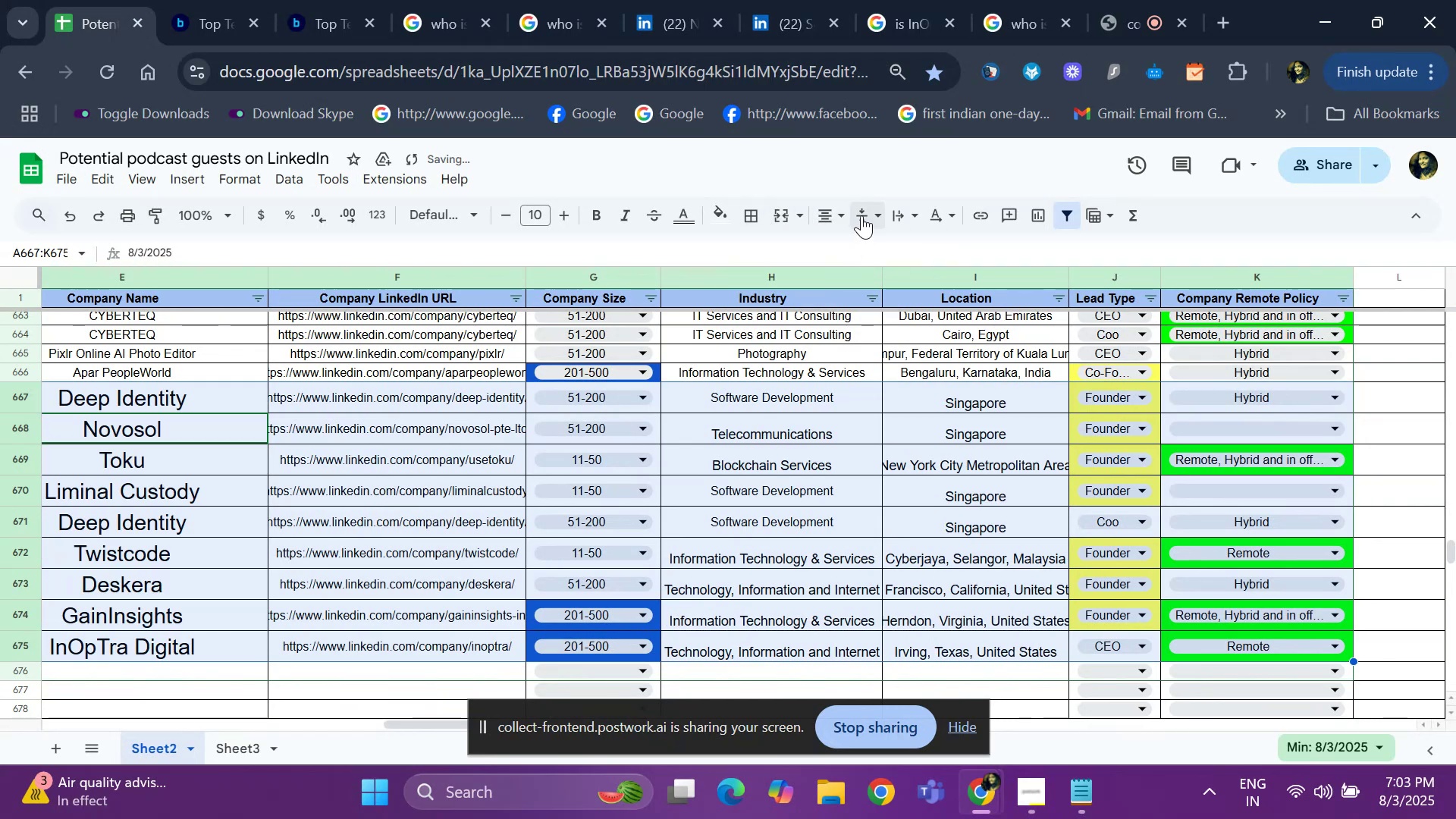 
left_click([861, 215])
 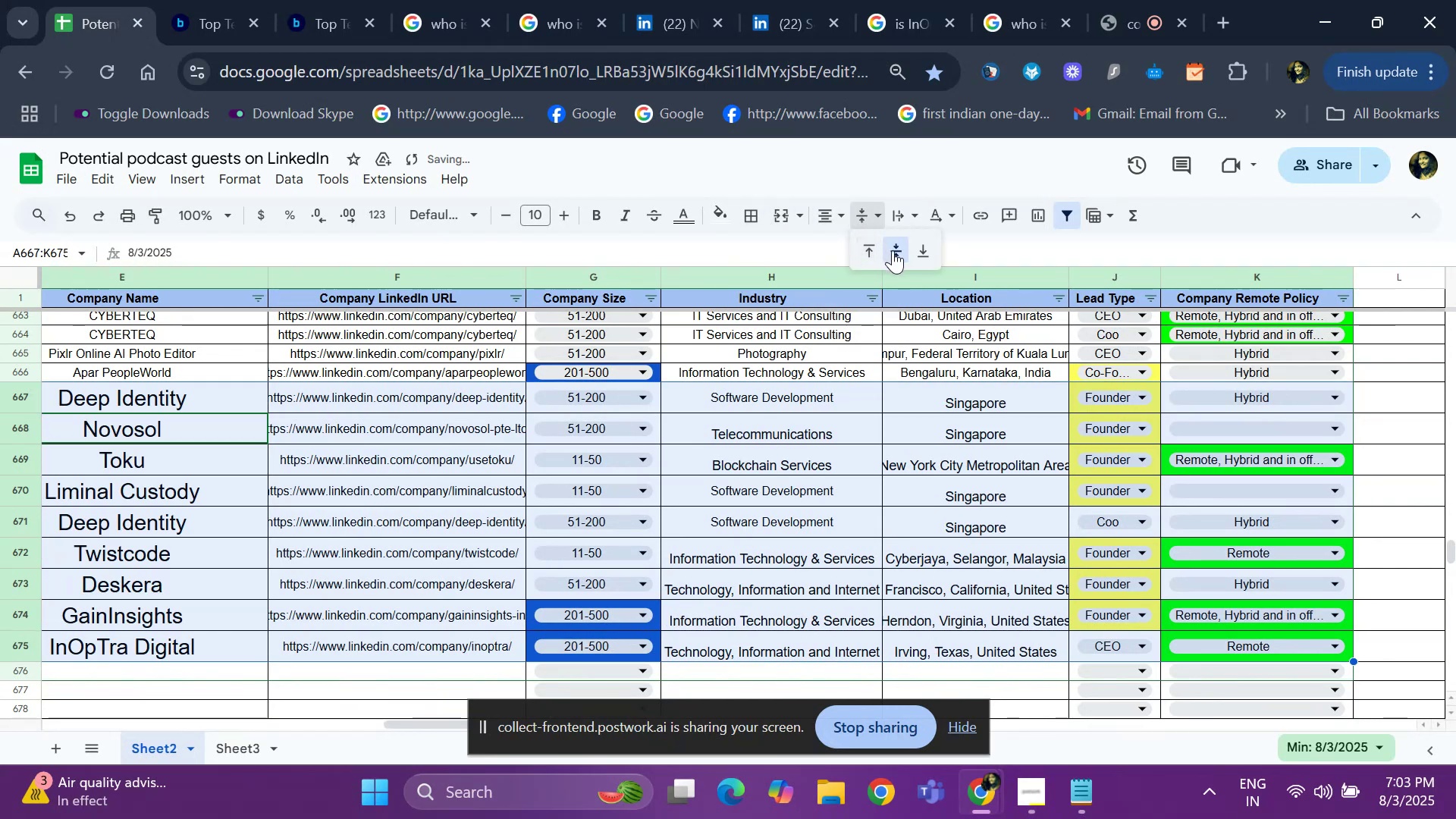 
left_click([893, 250])
 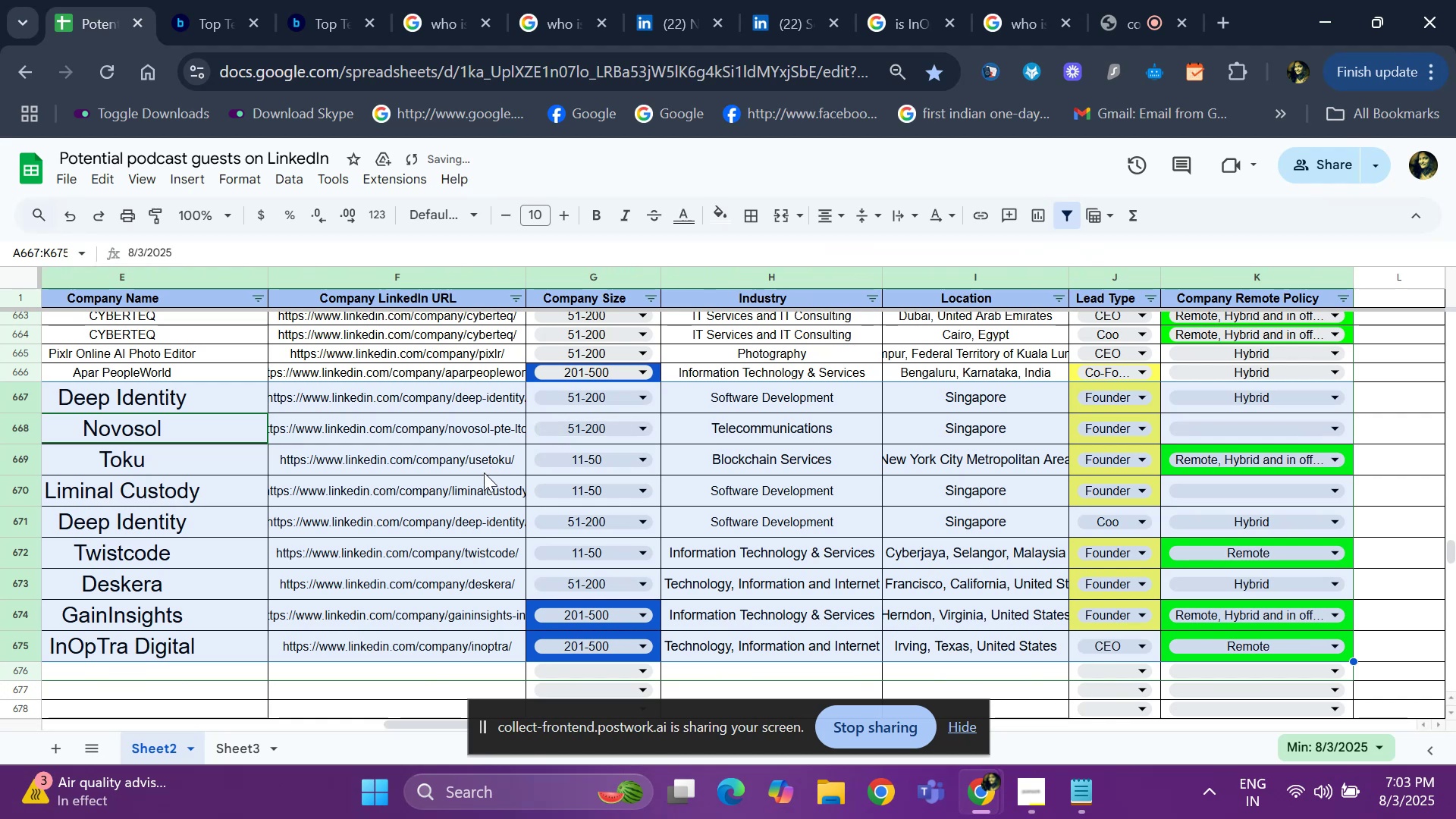 
left_click([359, 673])
 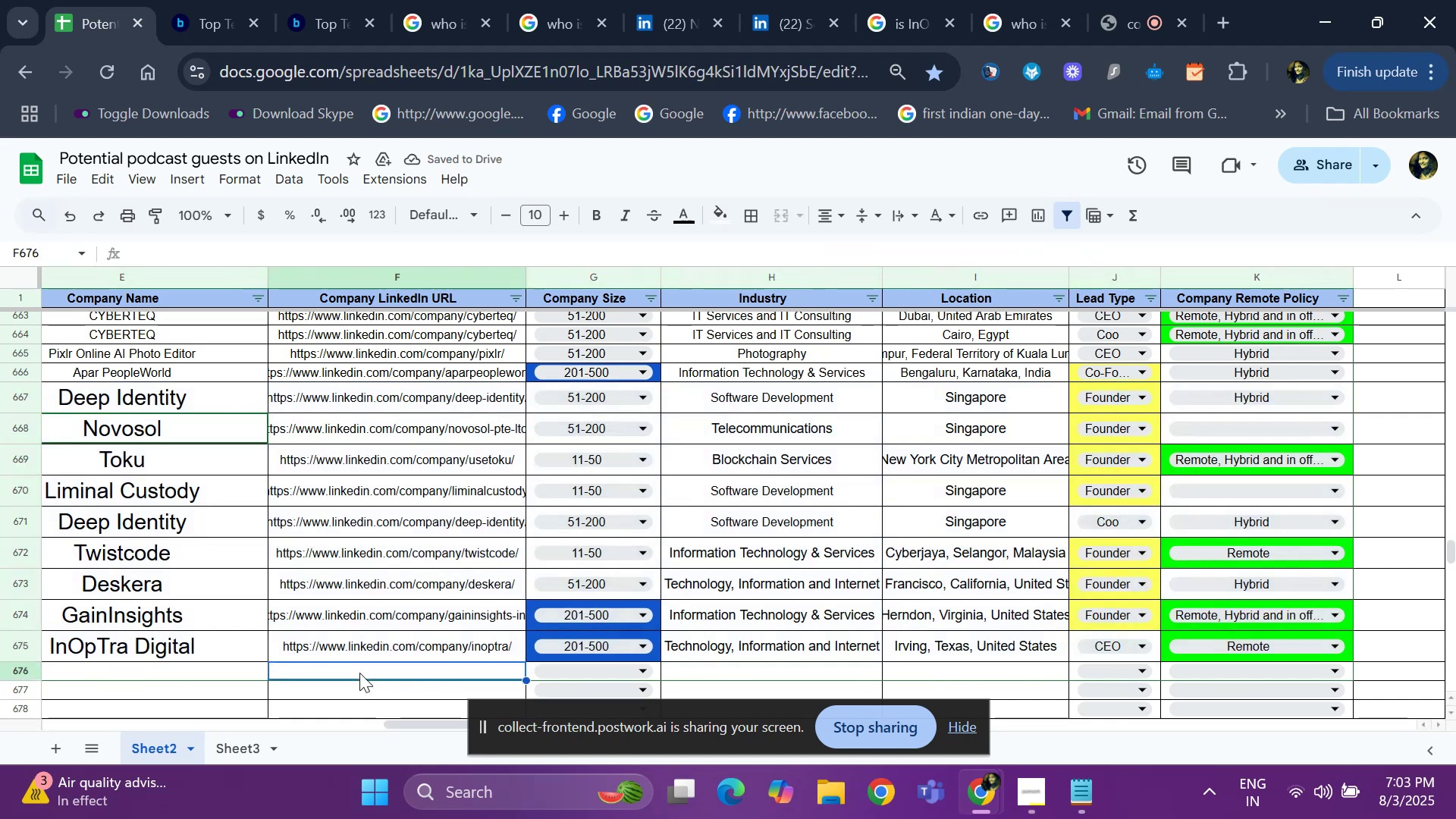 
hold_key(key=ArrowLeft, duration=0.71)
 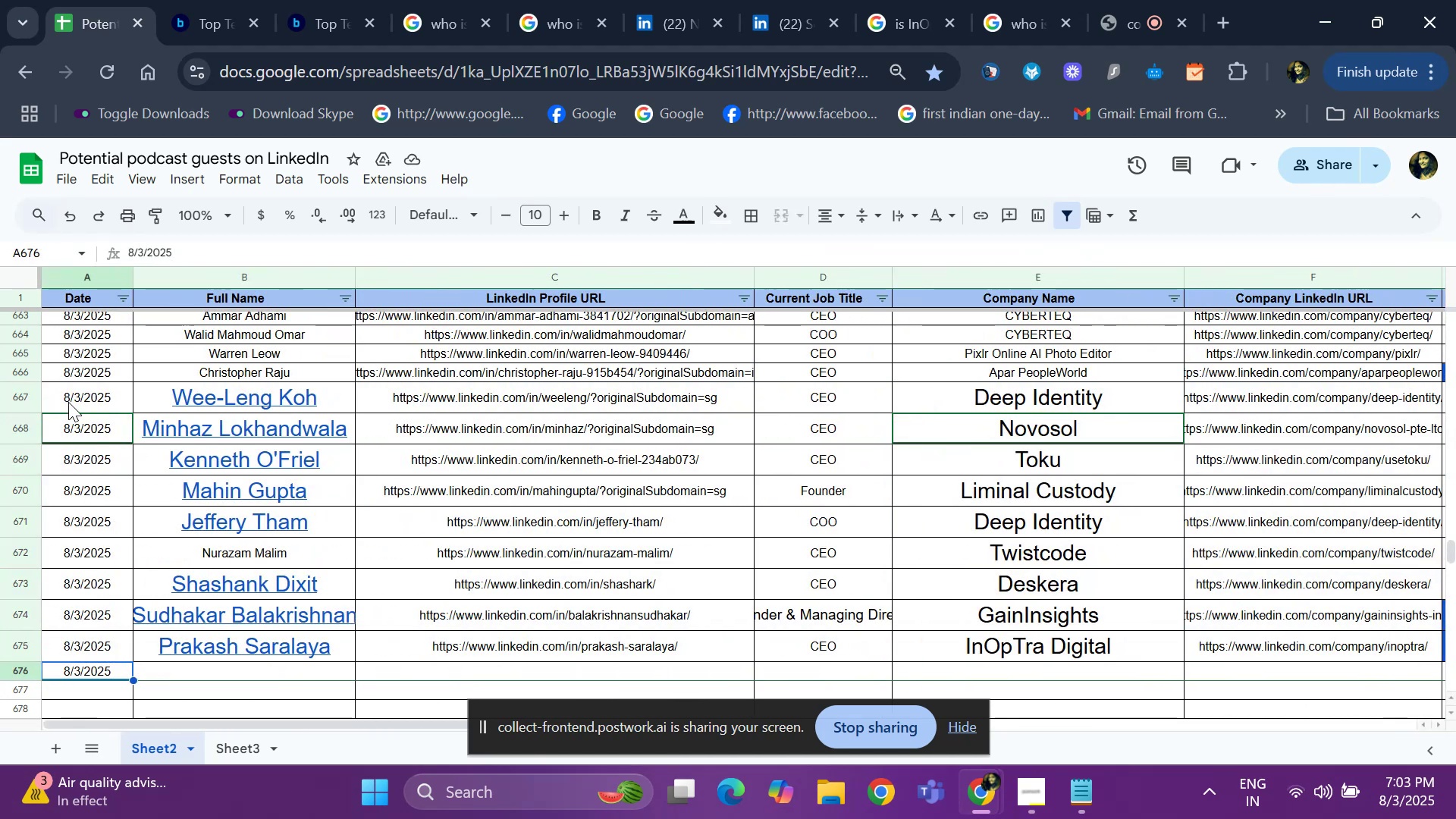 
left_click([50, 388])
 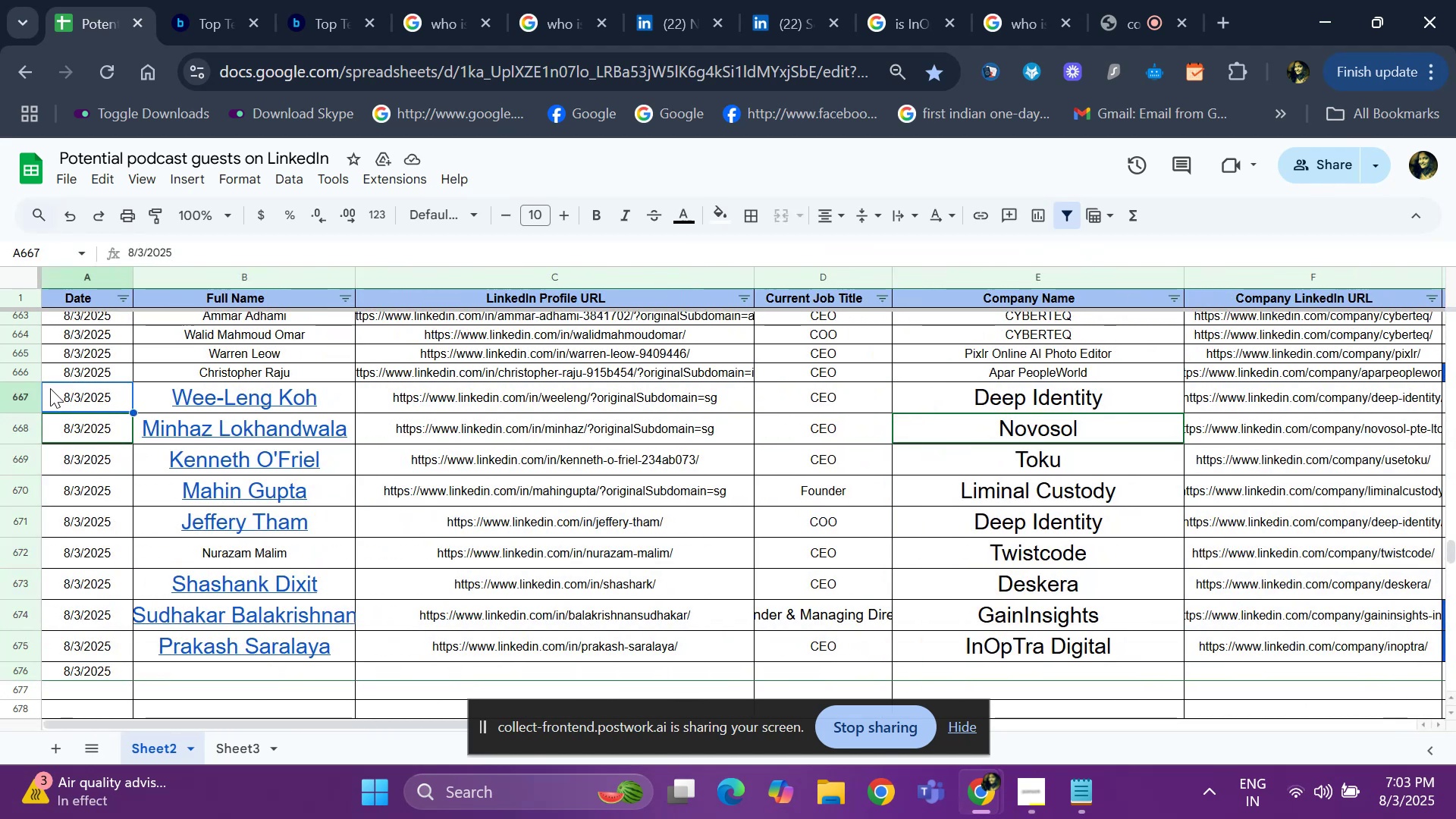 
hold_key(key=ArrowRight, duration=0.8)
 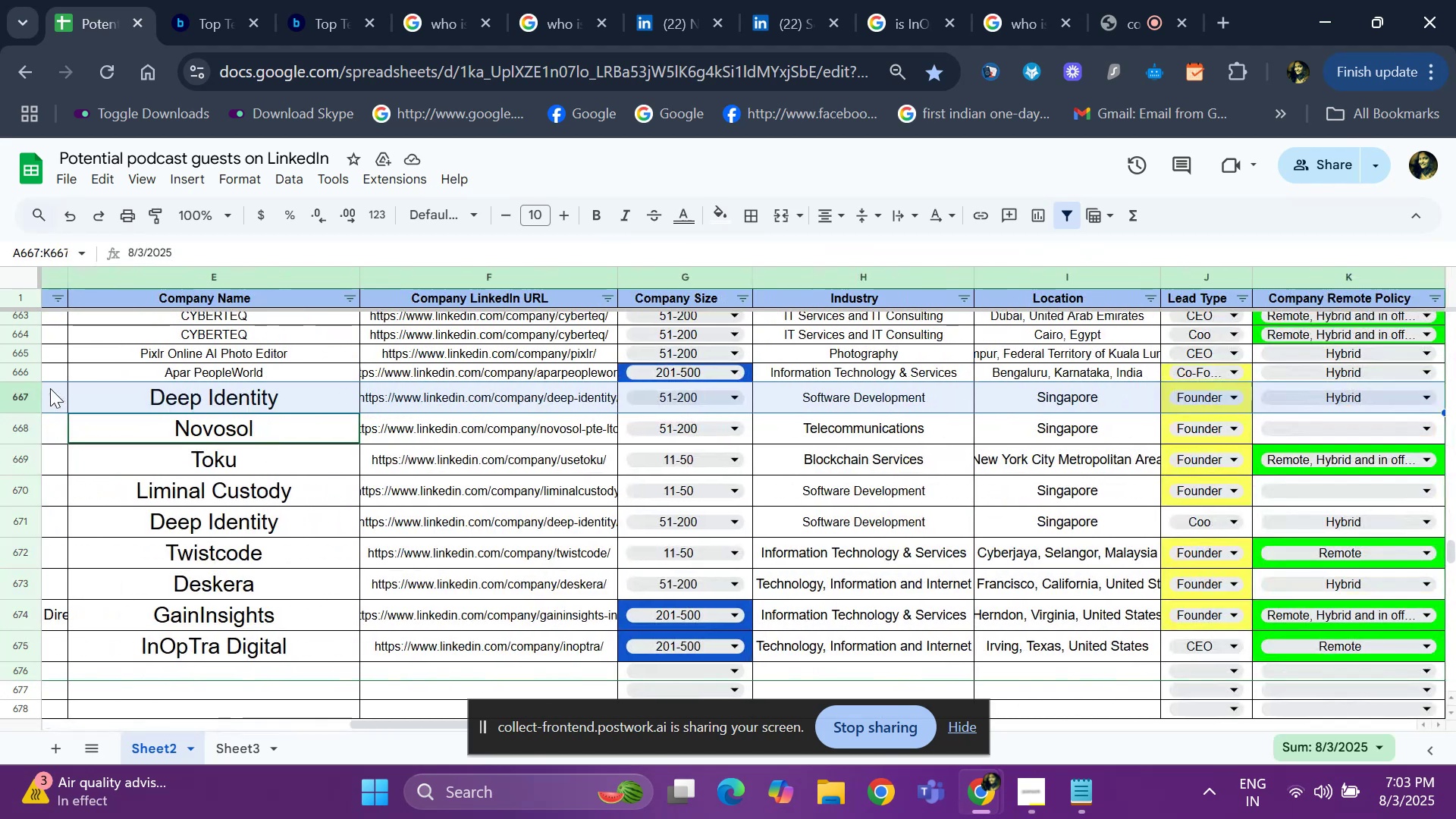 
key(Shift+ArrowRight)
 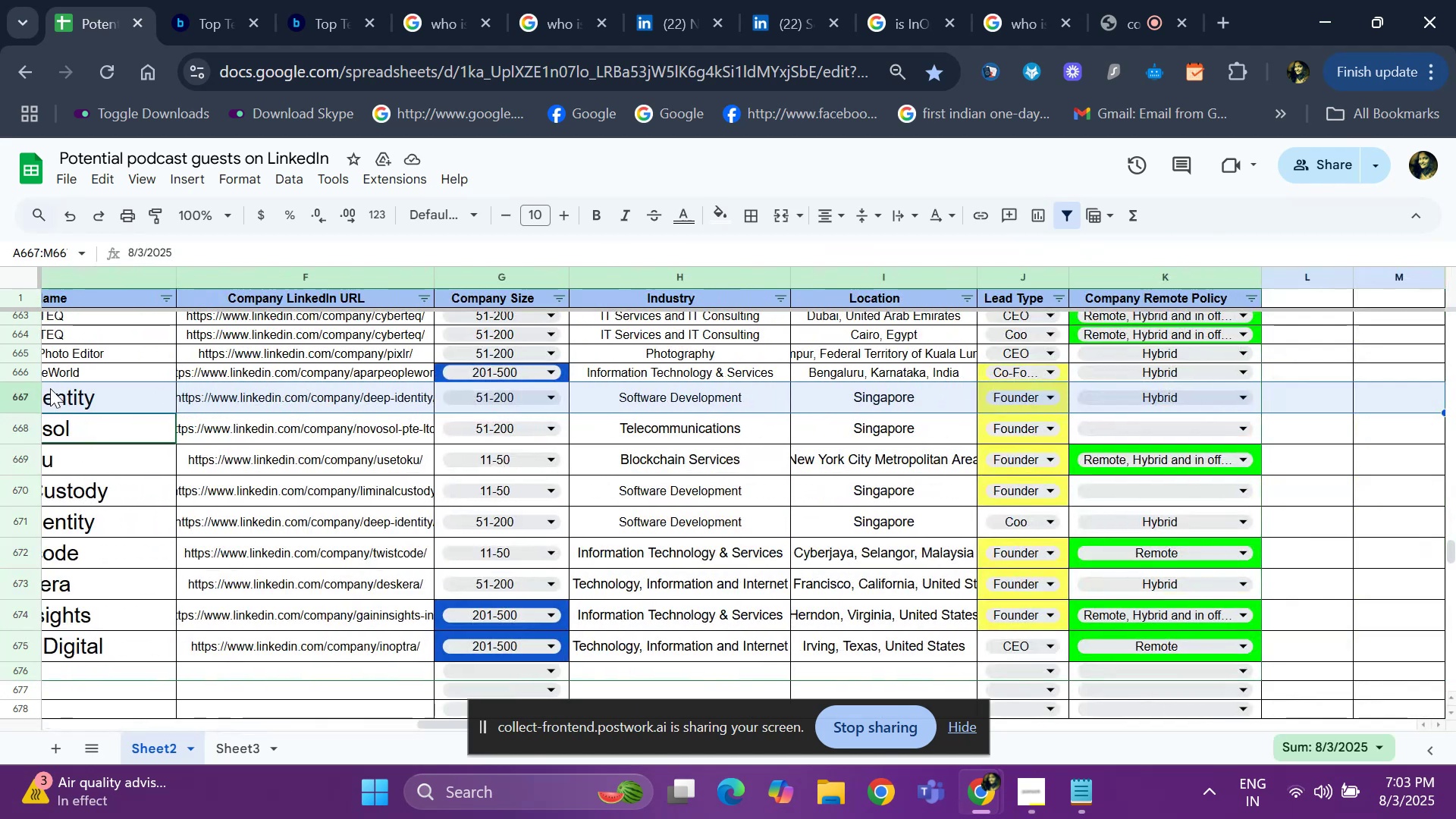 
key(Shift+ArrowRight)
 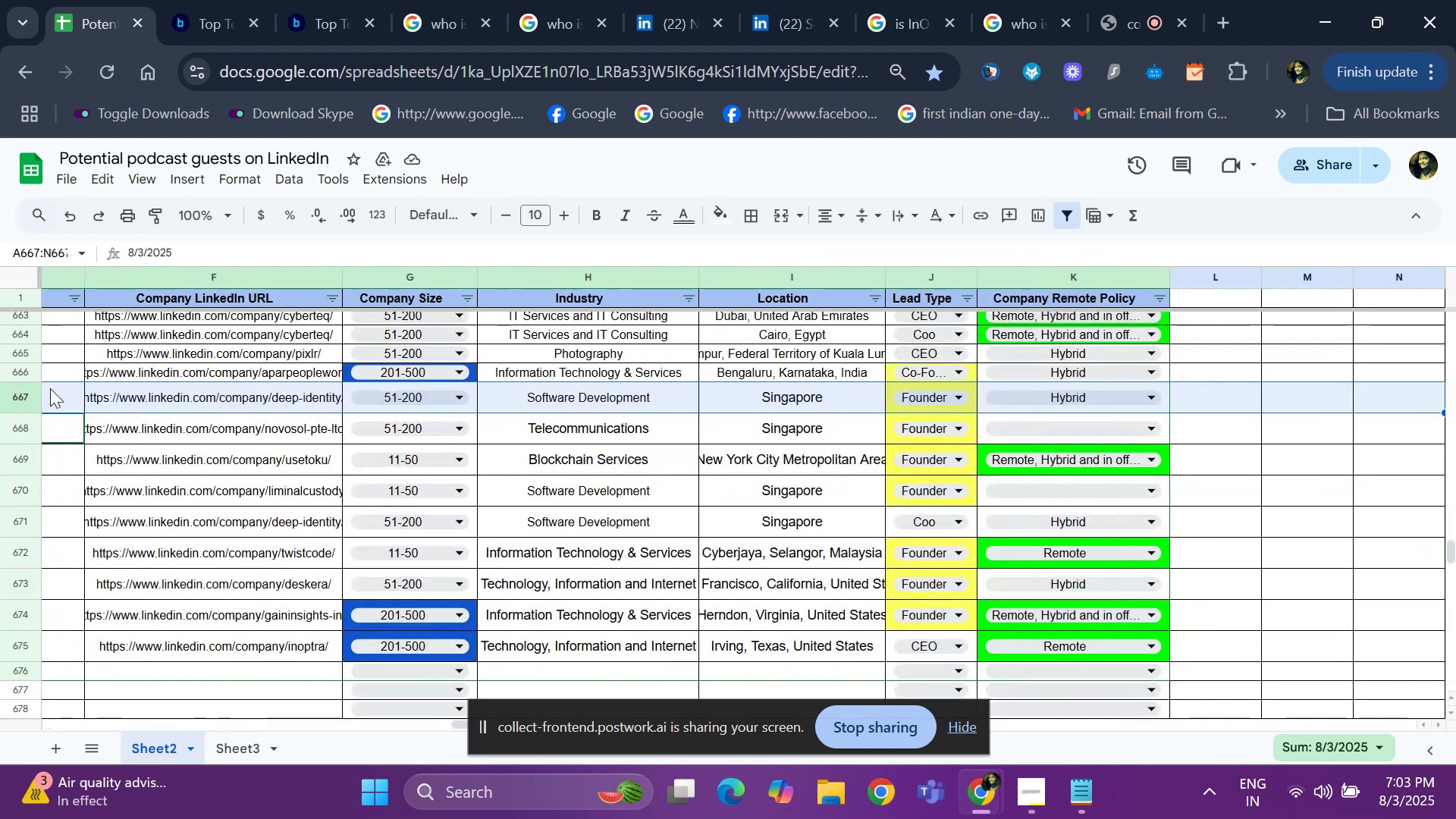 
key(Shift+ArrowLeft)
 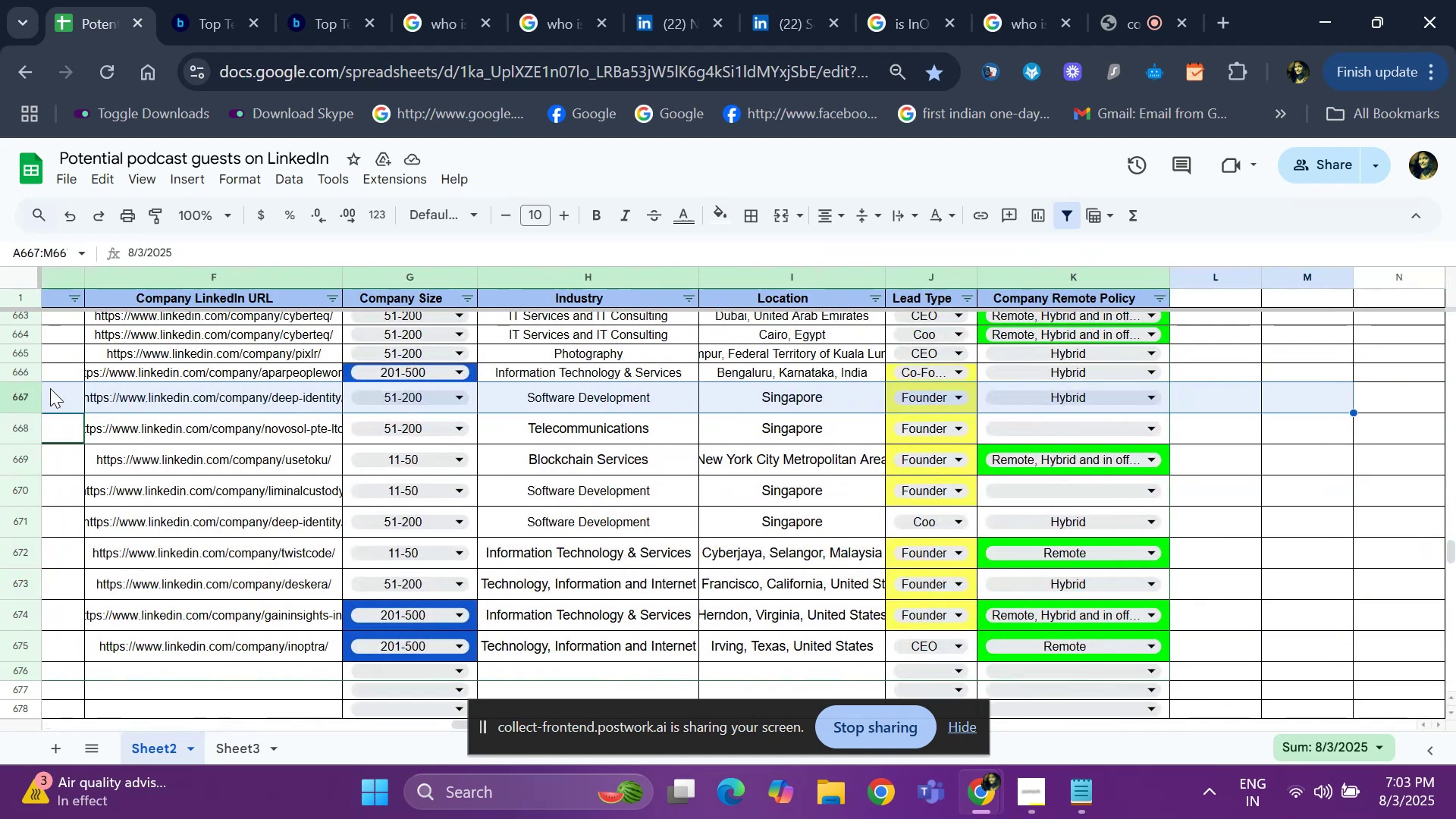 
key(Shift+ArrowLeft)
 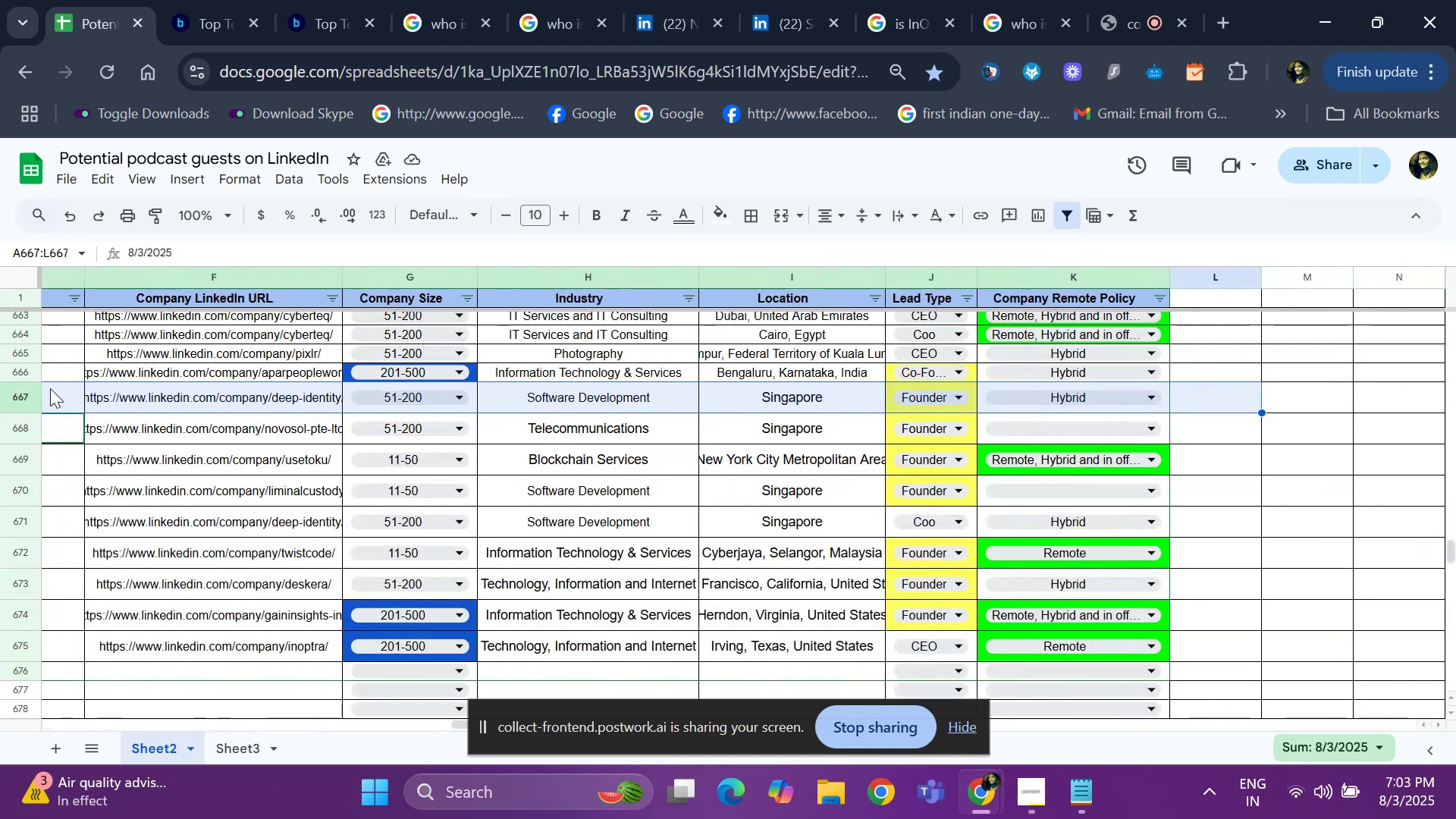 
key(Shift+ArrowLeft)
 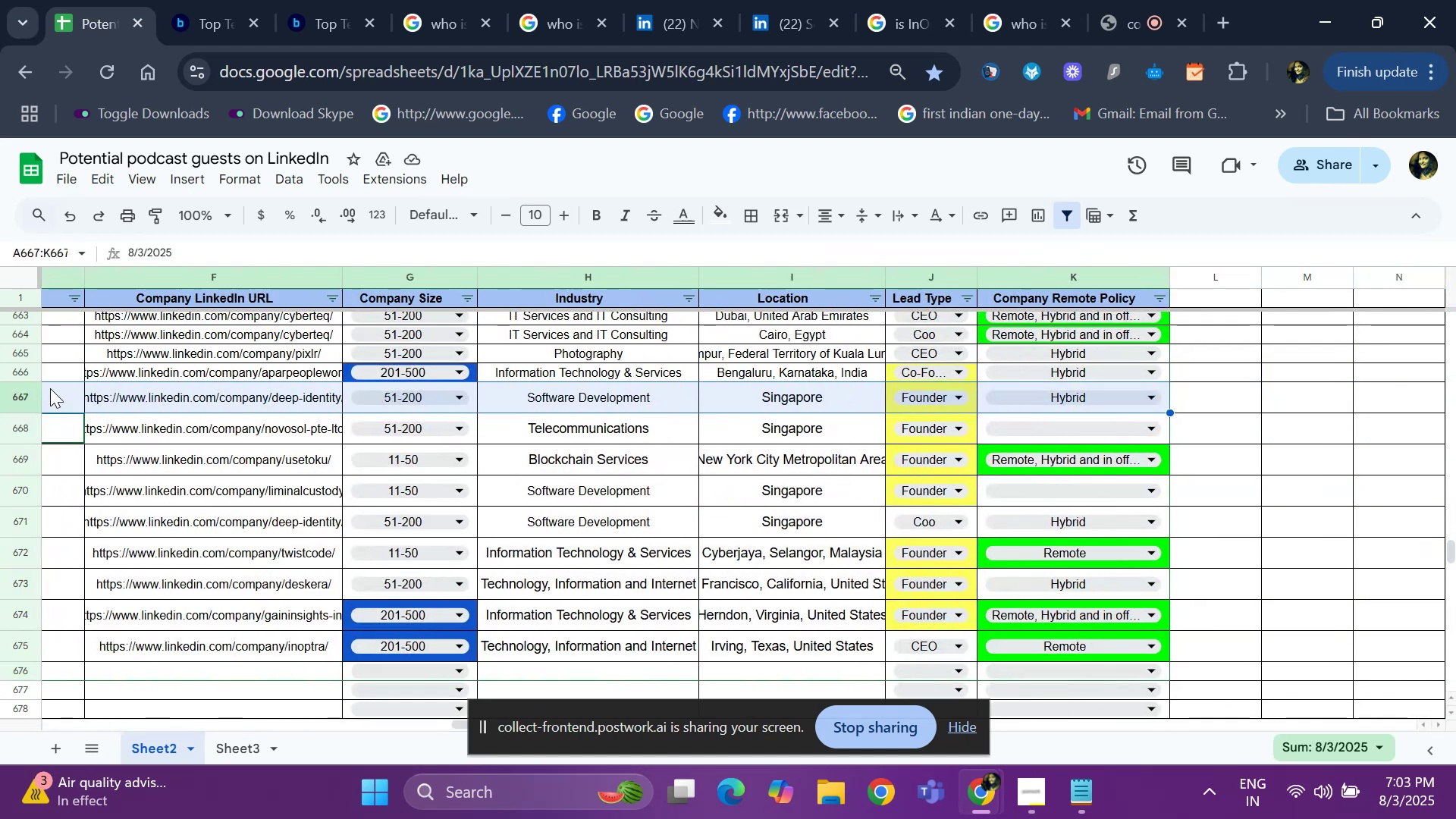 
key(Shift+ArrowDown)
 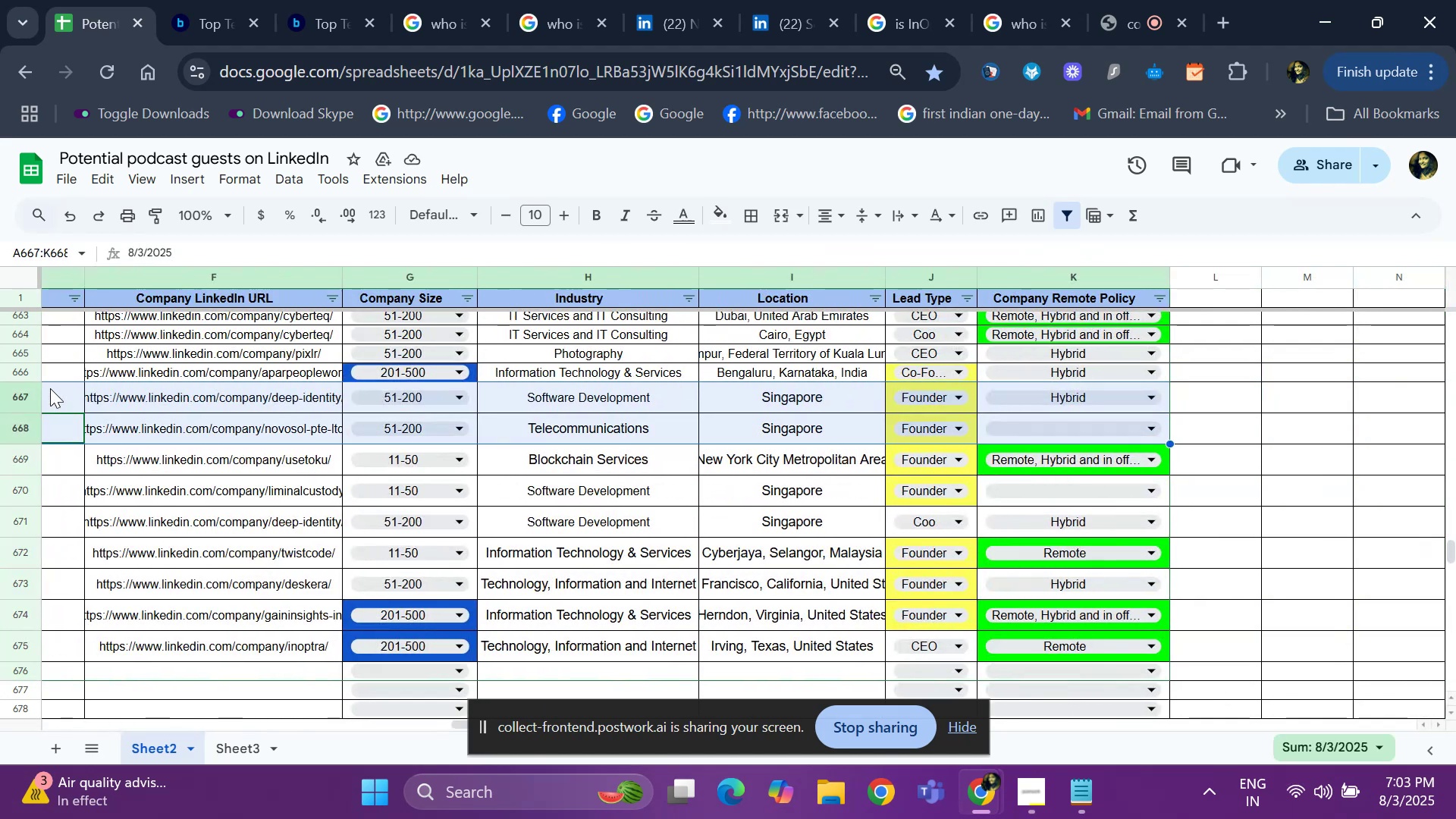 
key(Shift+ArrowDown)
 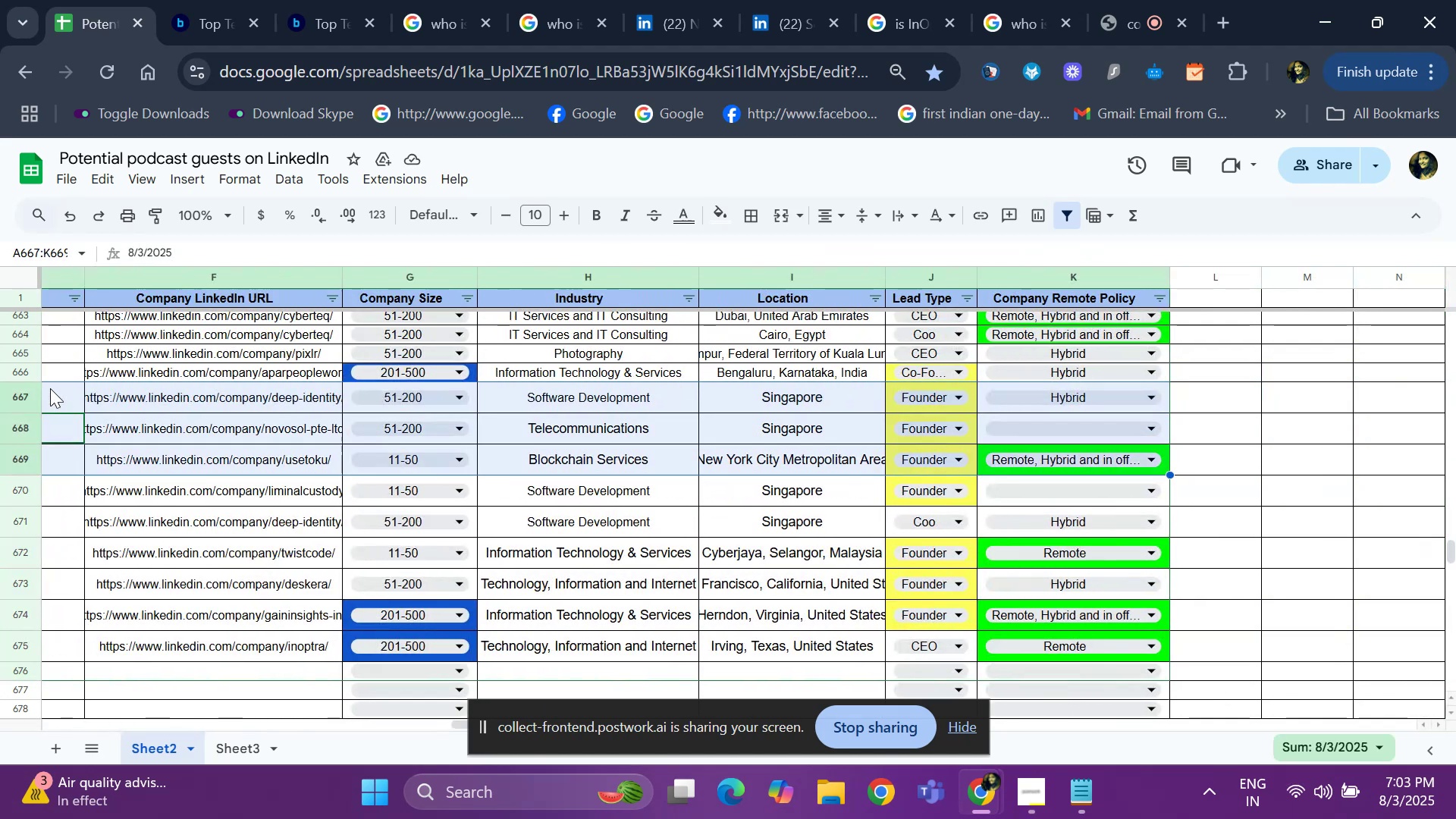 
key(Shift+ArrowDown)
 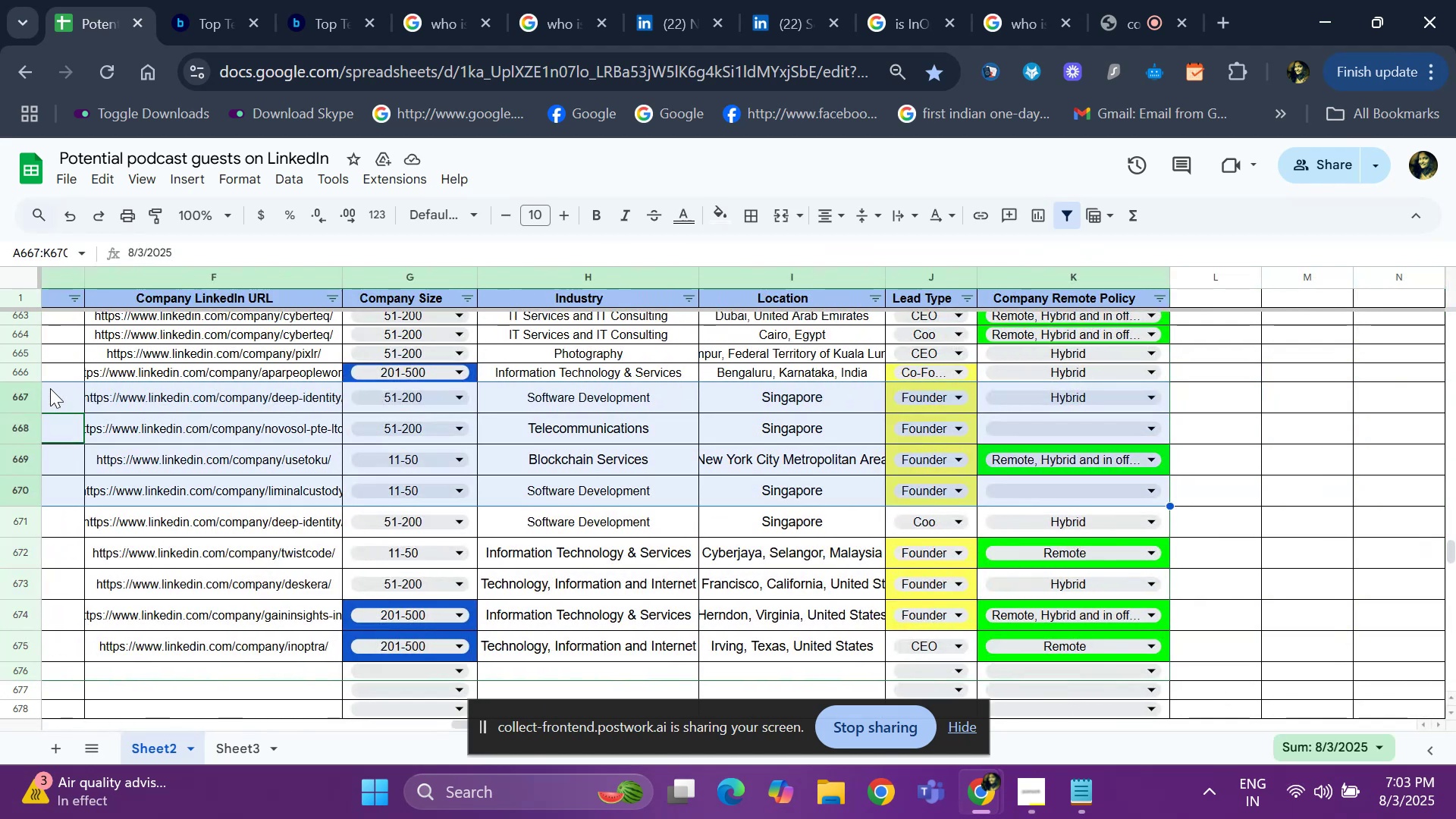 
key(Shift+ArrowDown)
 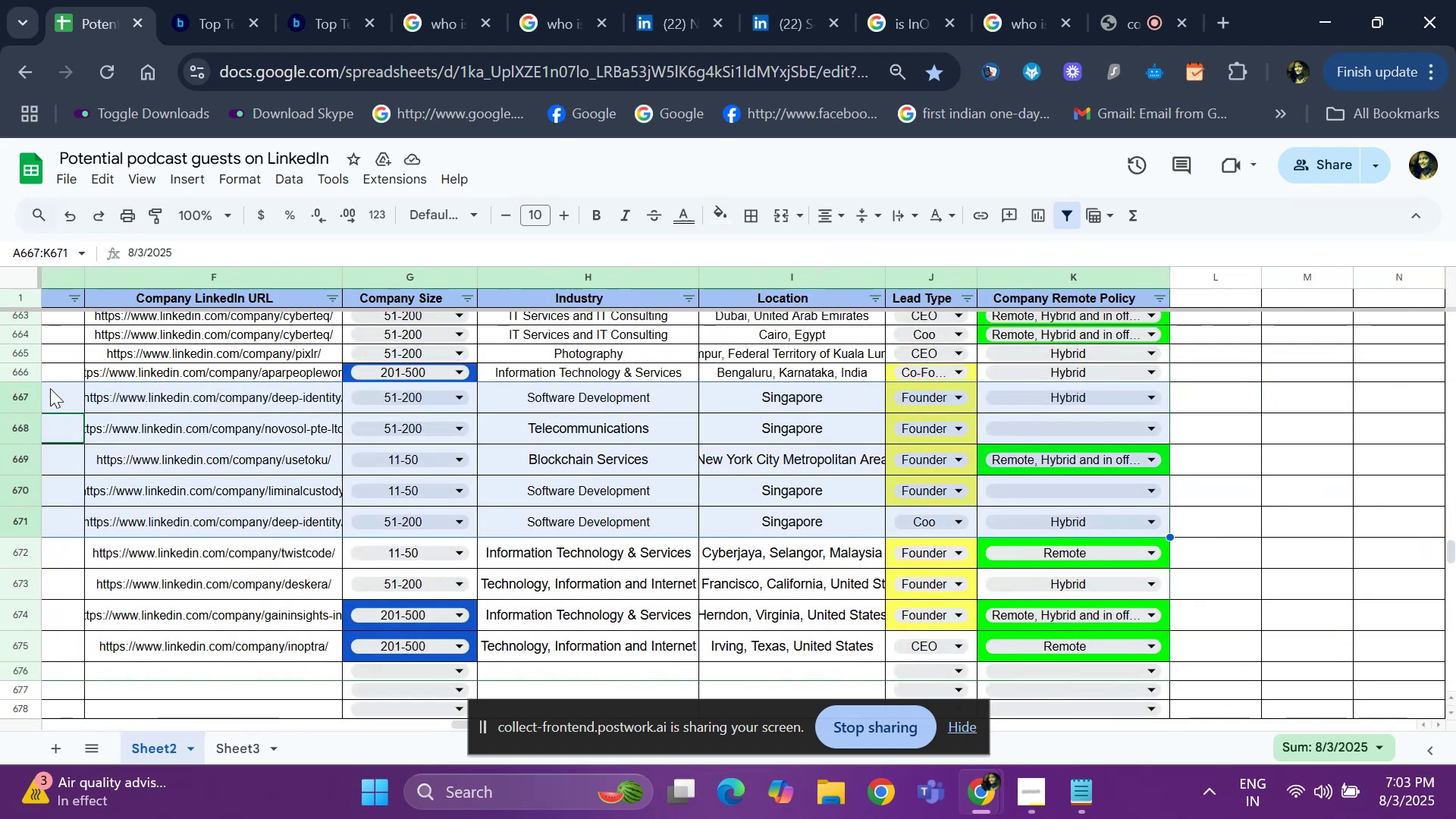 
key(Shift+ArrowDown)
 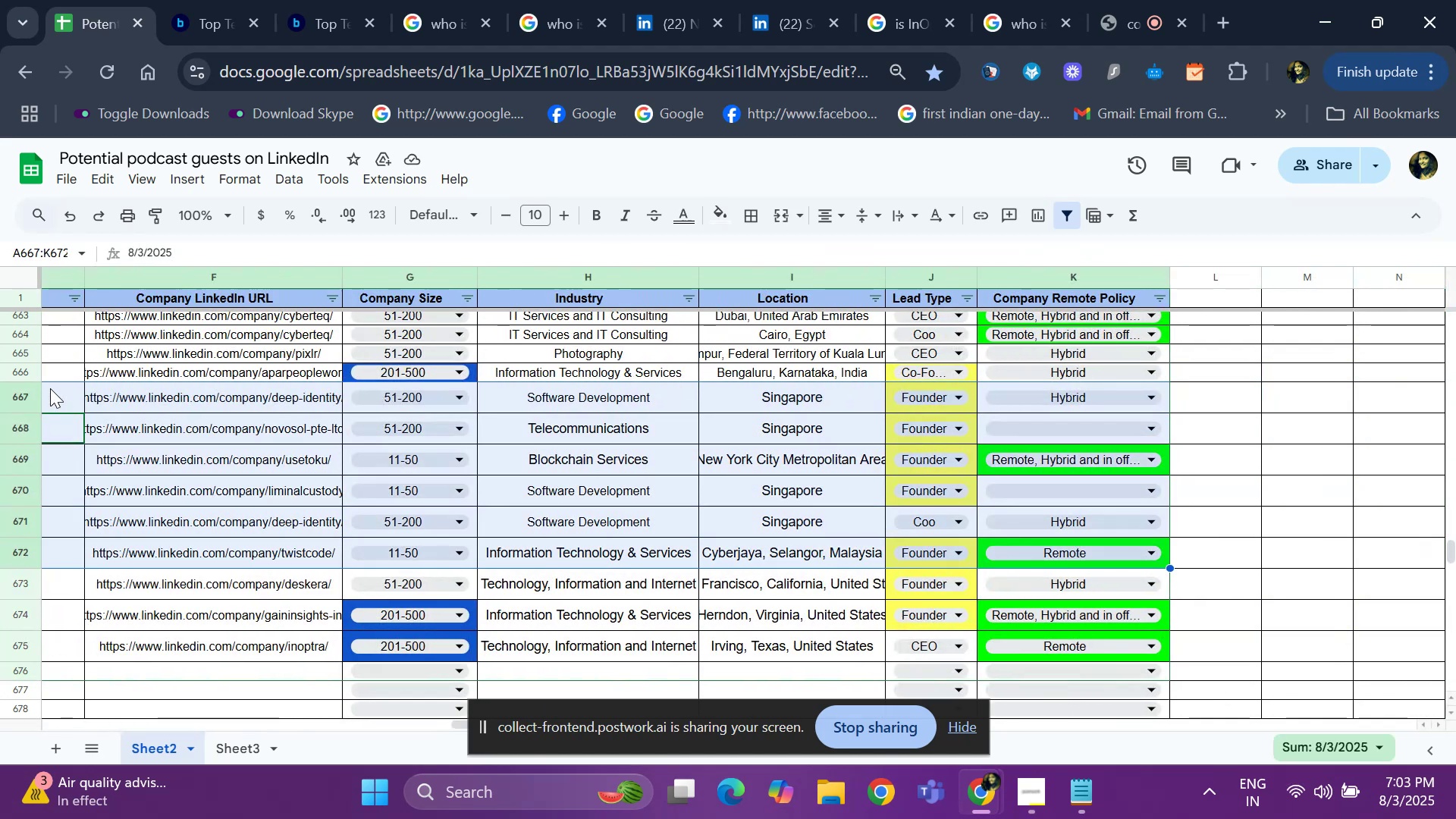 
key(Shift+ArrowDown)
 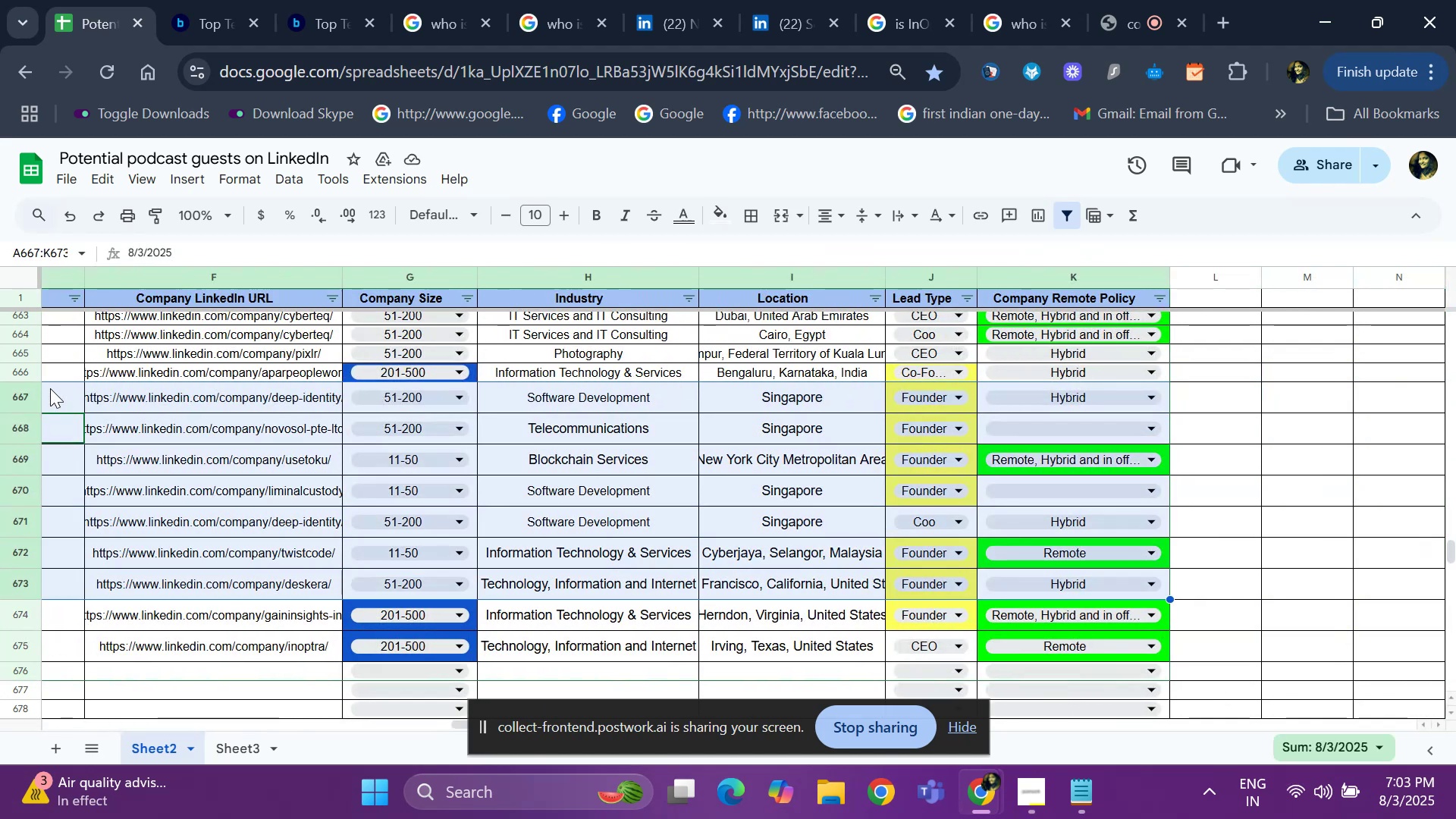 
key(Shift+ArrowDown)
 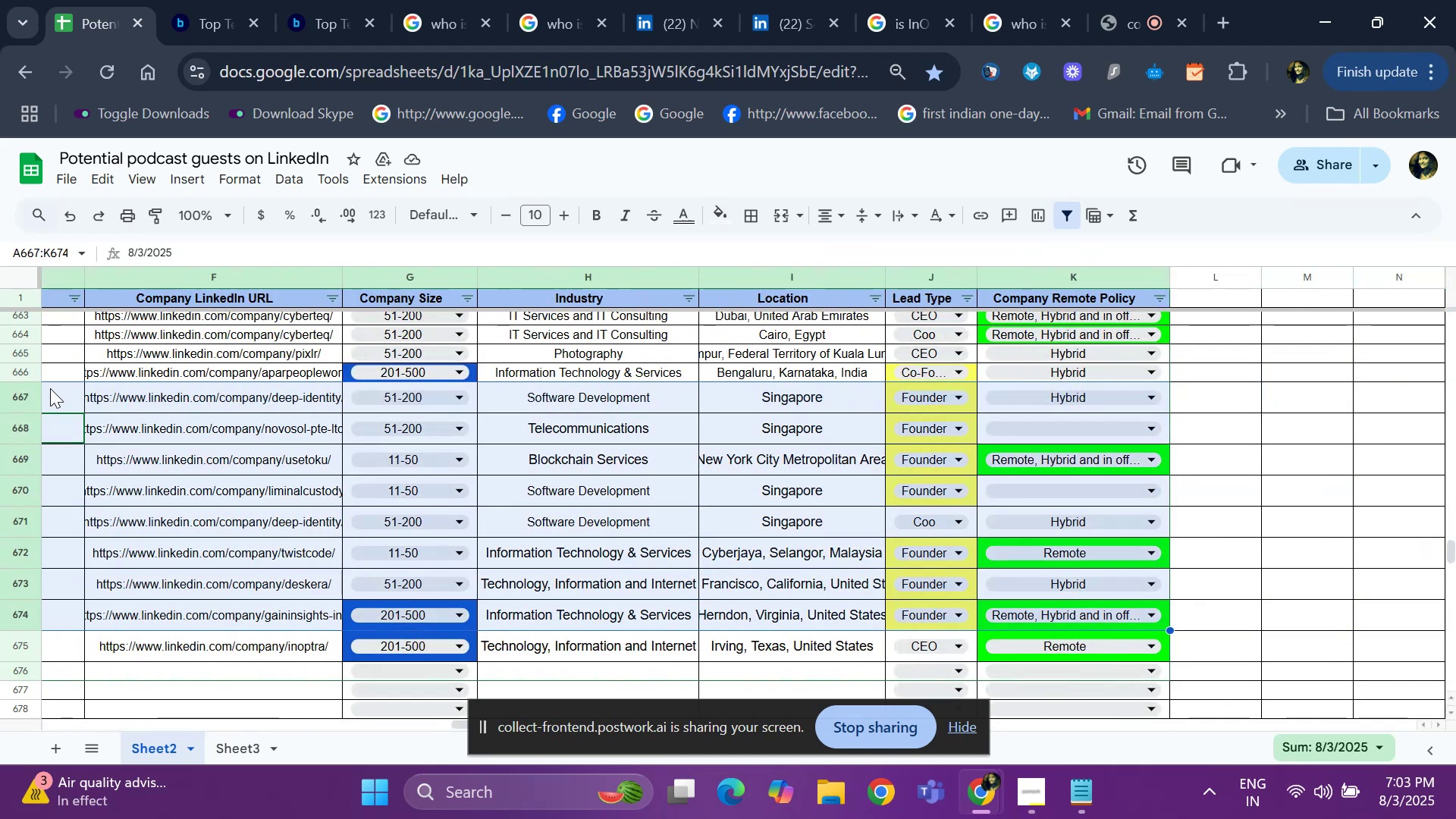 
key(Shift+ArrowDown)
 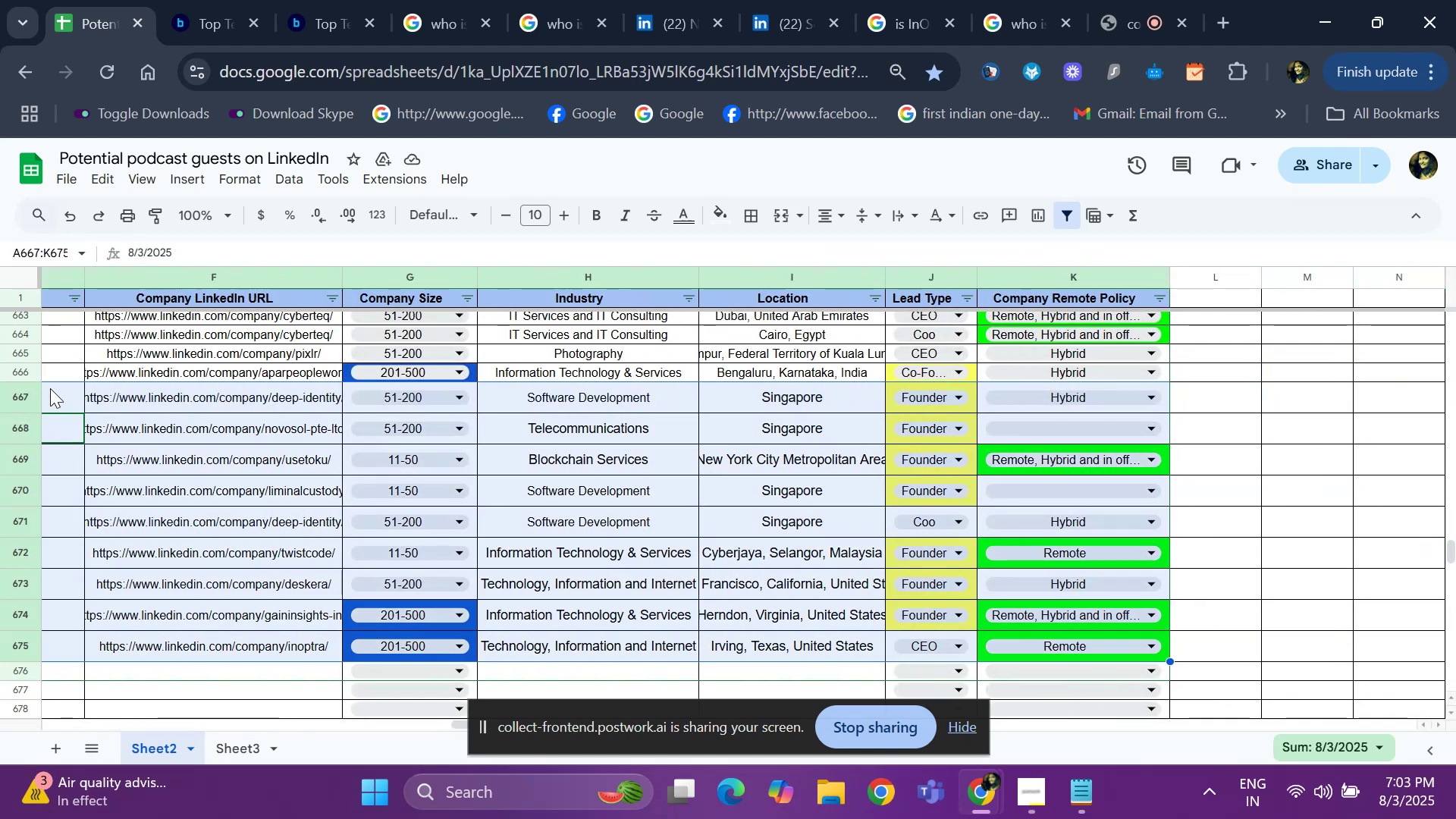 
key(Shift+ArrowDown)
 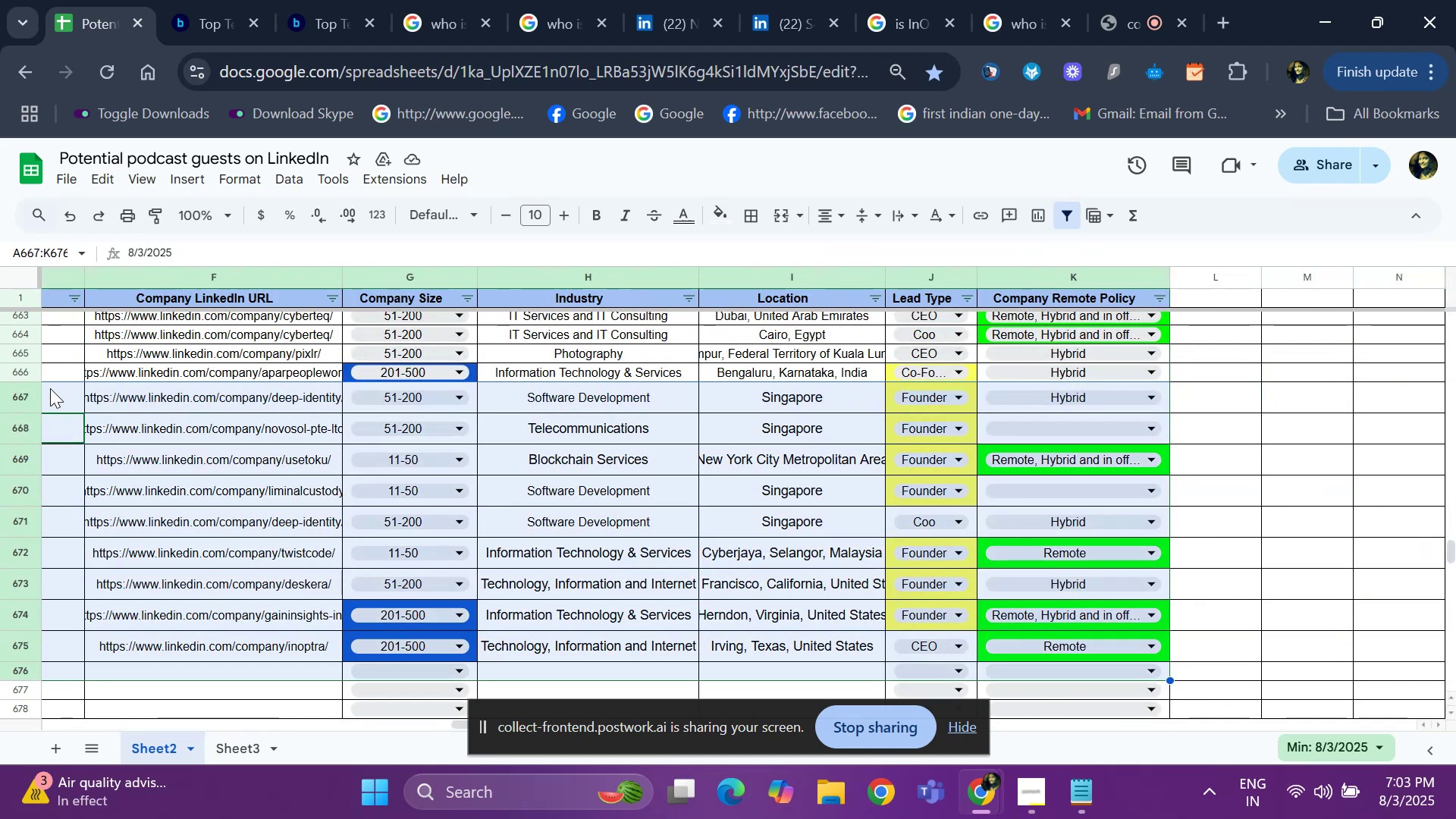 
key(Shift+ArrowUp)
 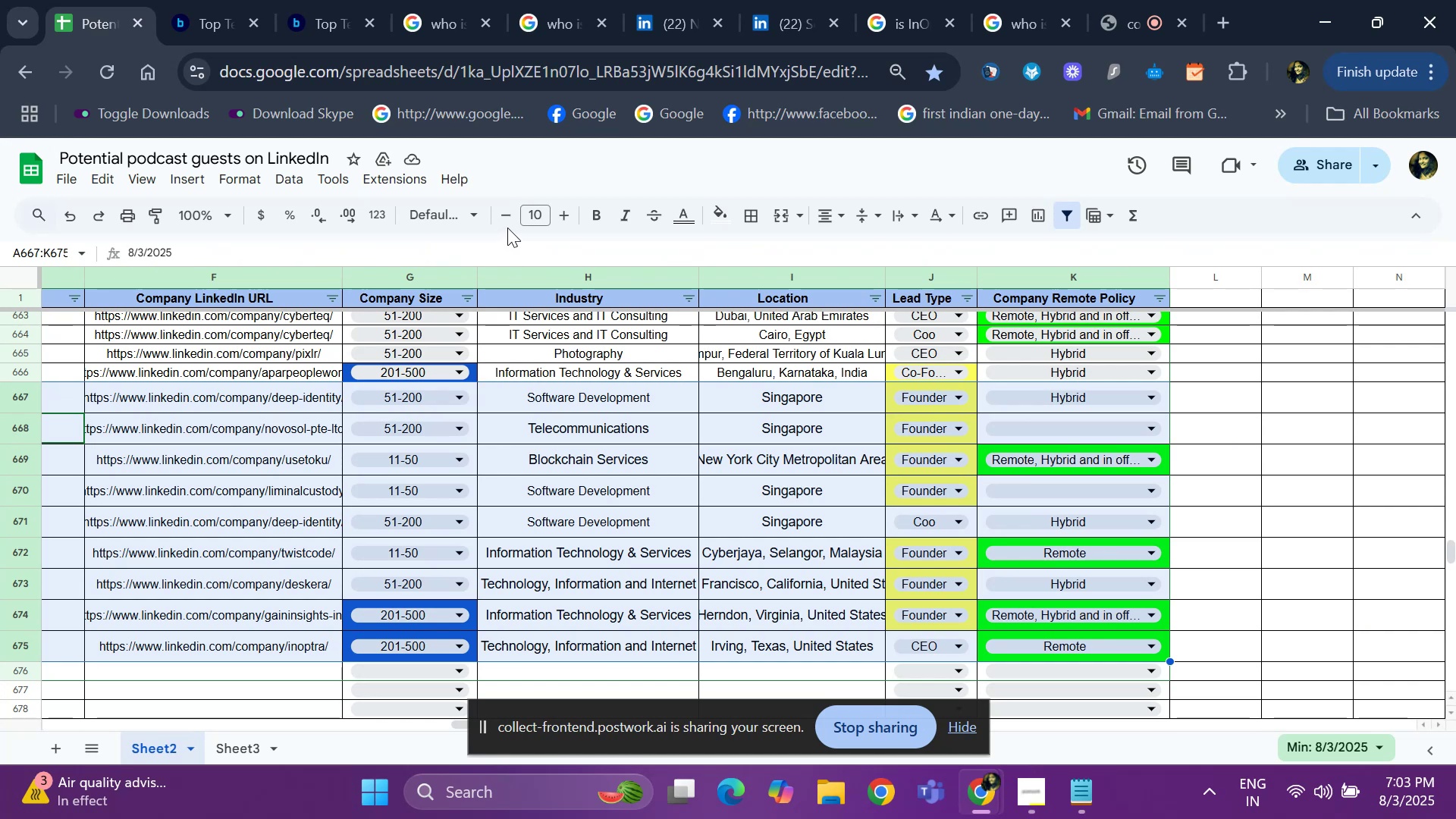 
left_click([507, 221])
 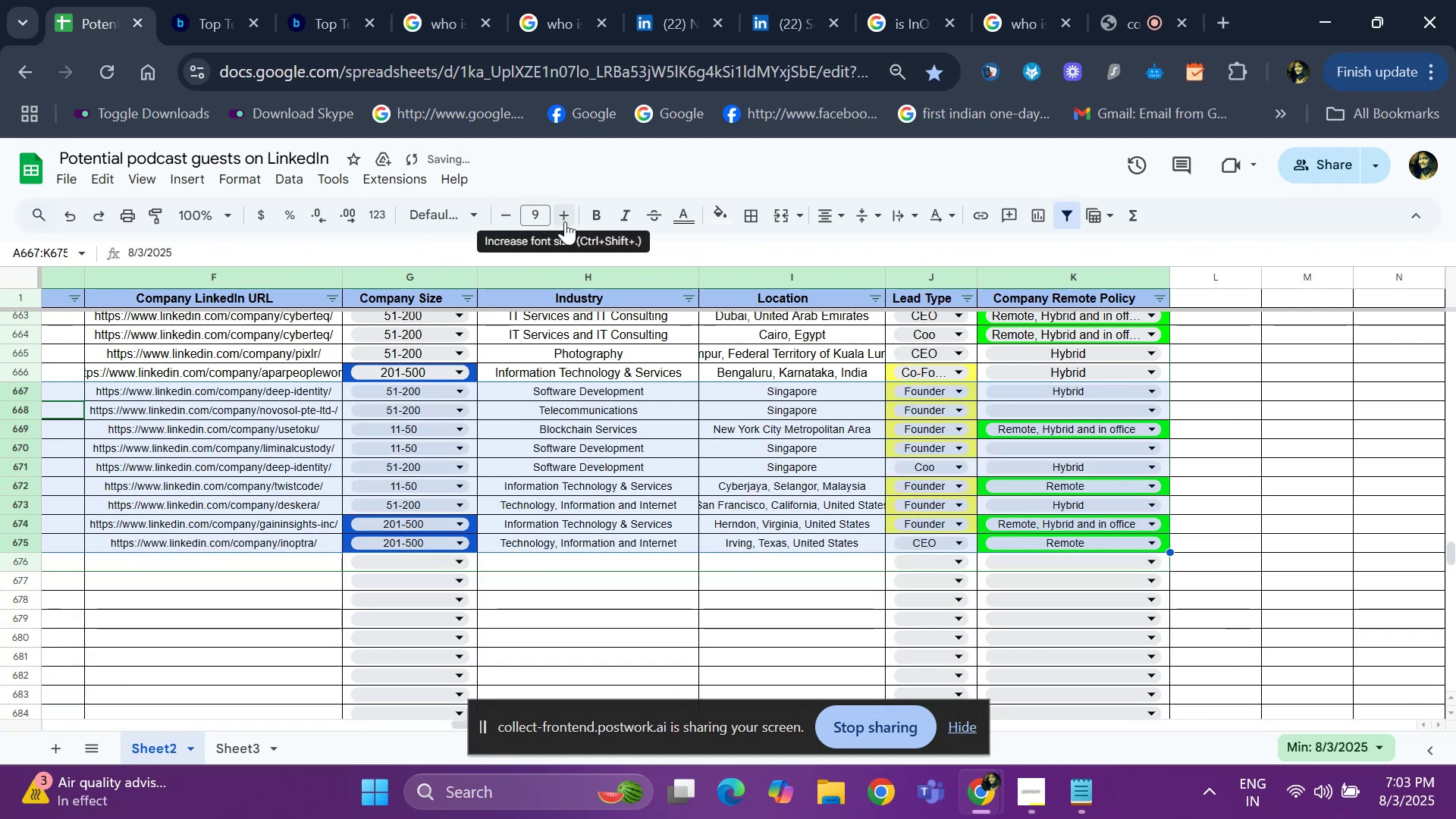 
left_click([564, 221])
 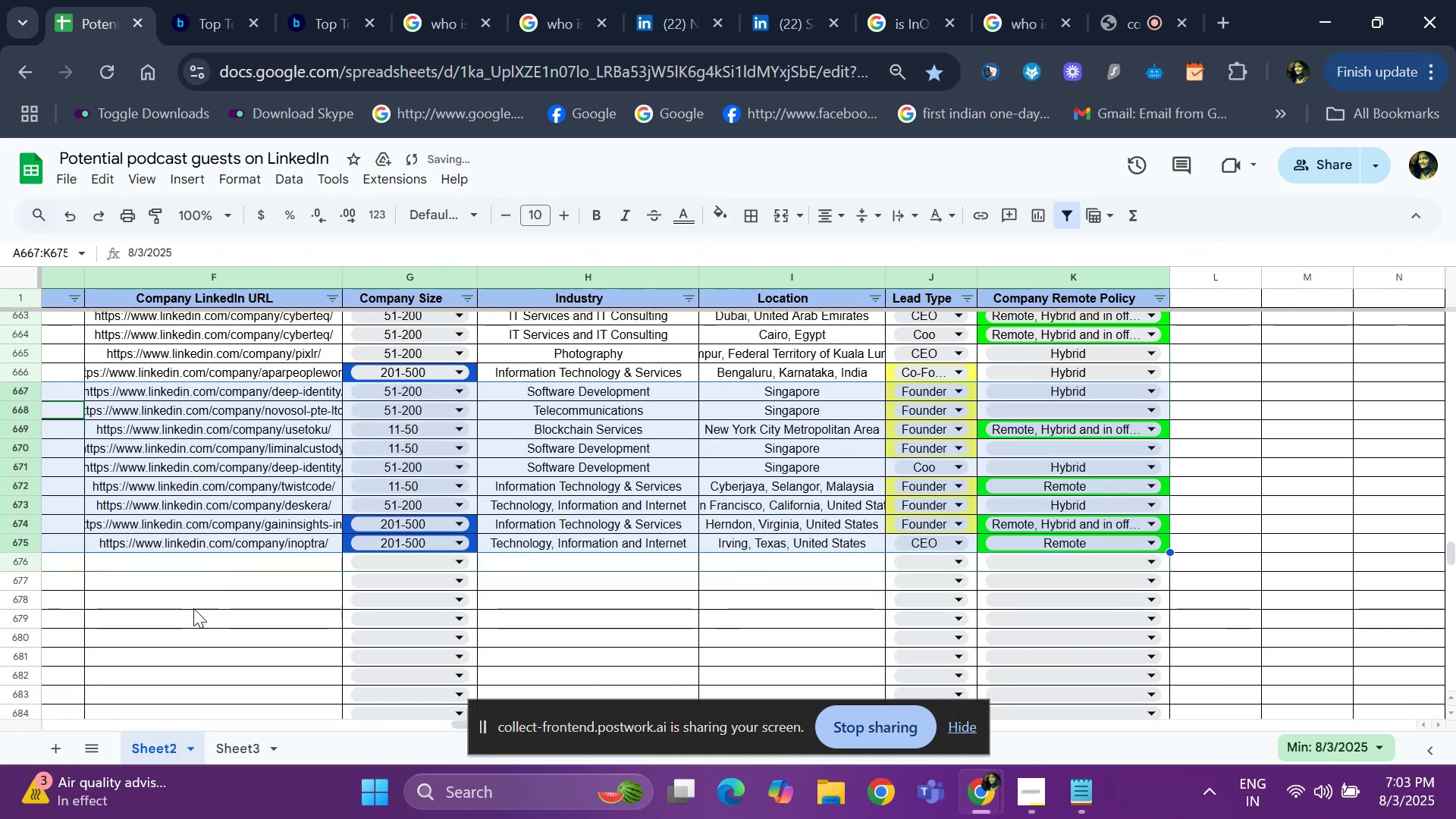 
left_click([193, 608])
 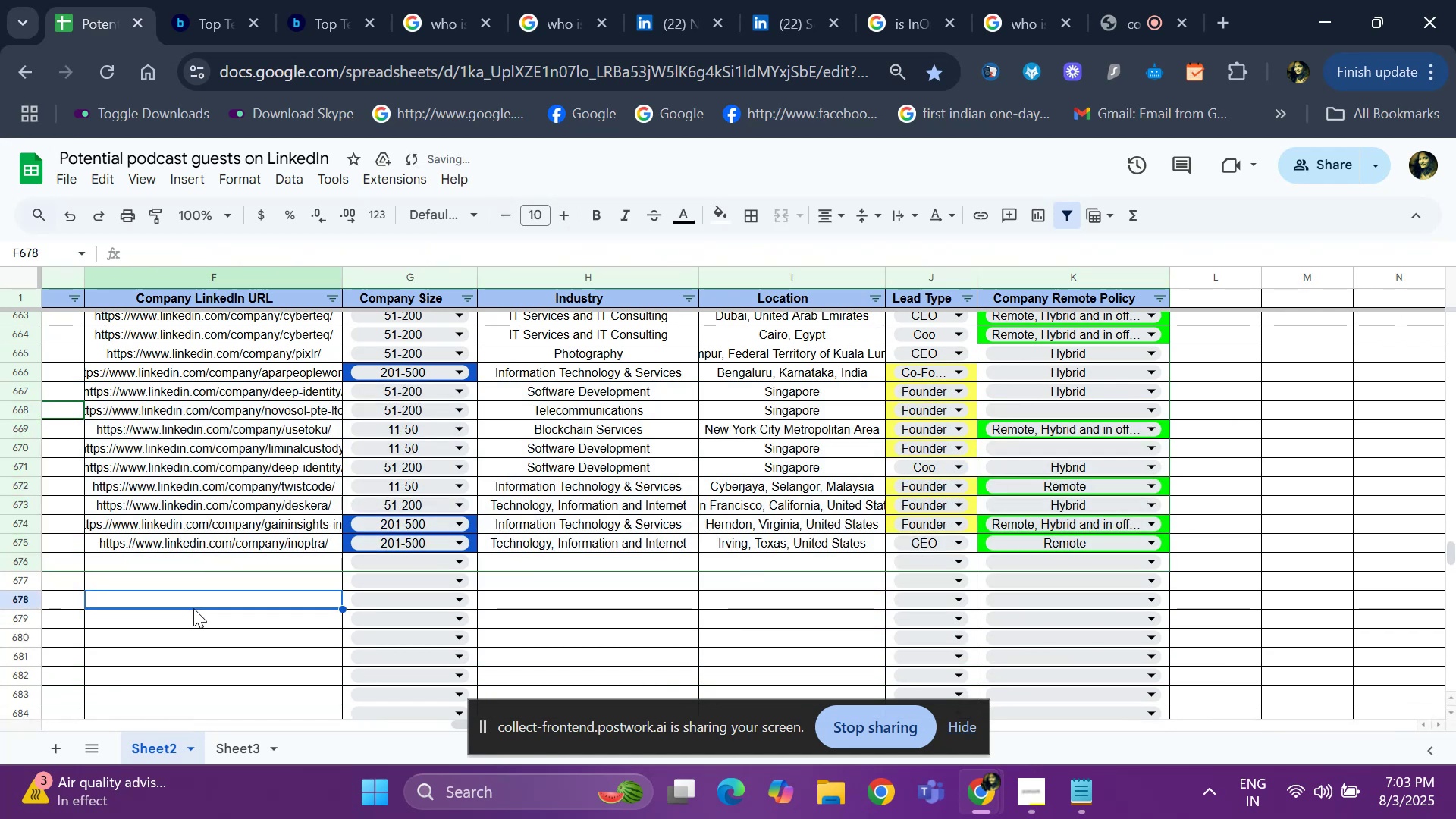 
hold_key(key=ArrowLeft, duration=0.78)
 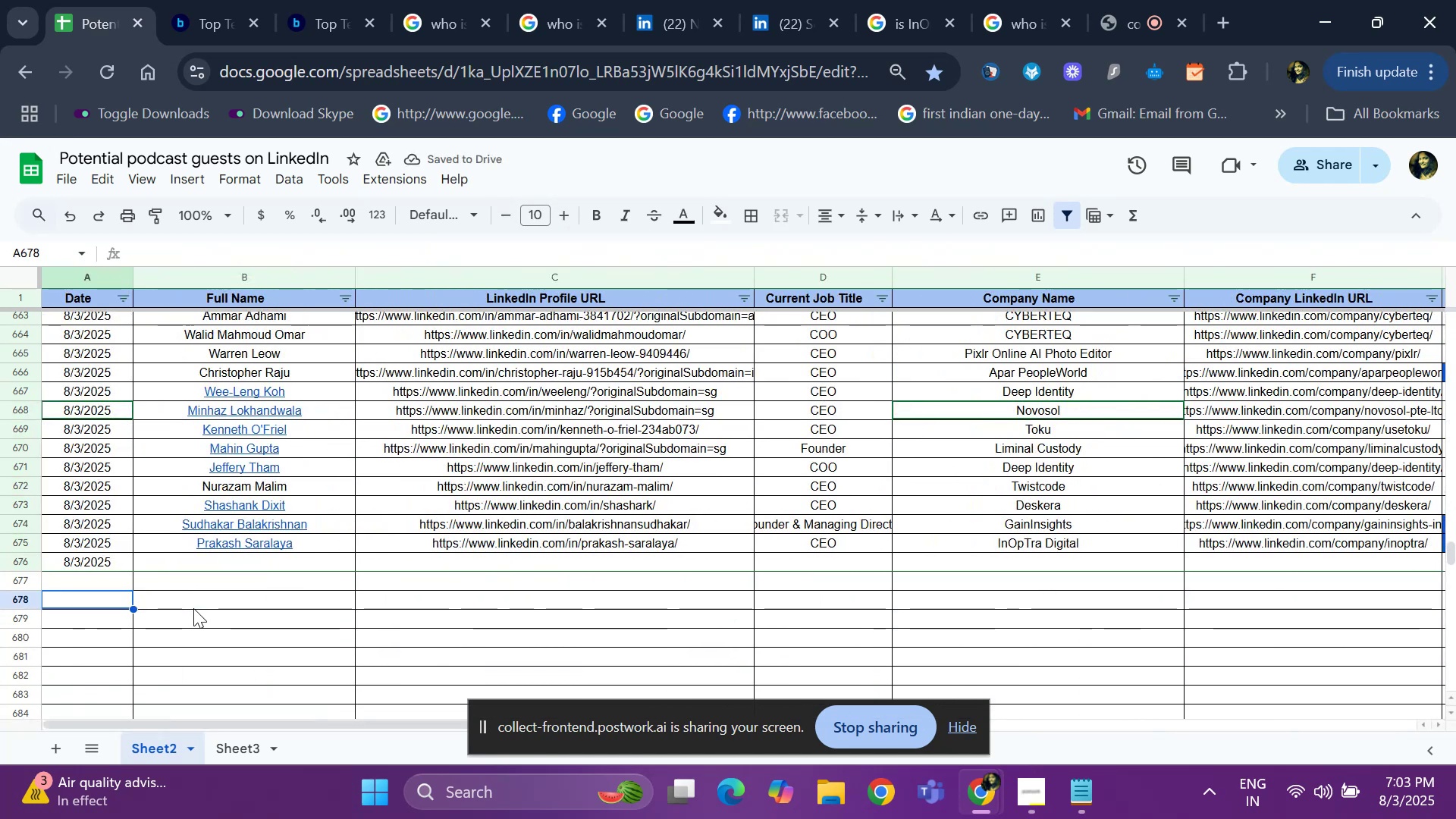 
key(ArrowUp)
 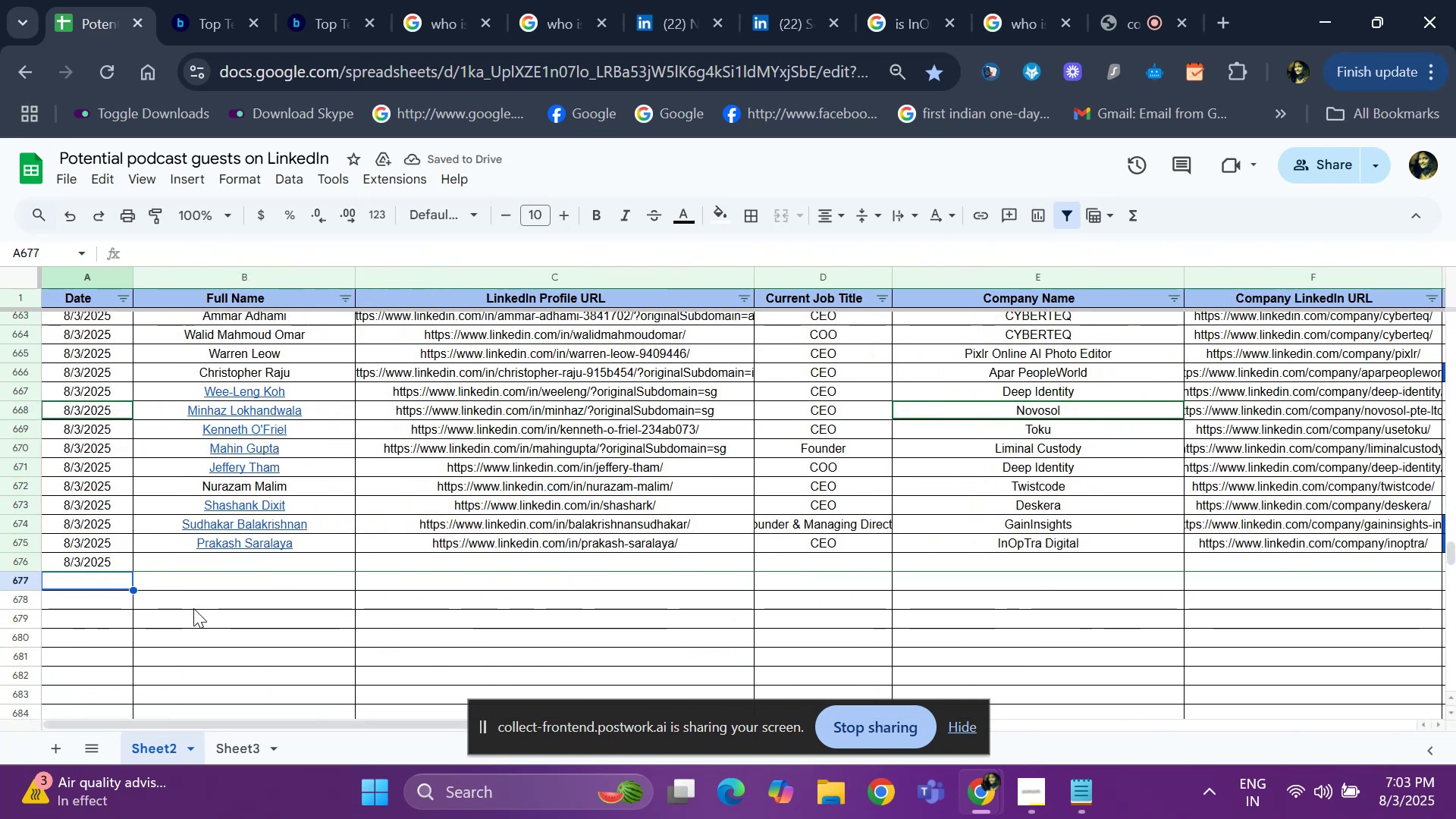 
key(Control+ControlLeft)
 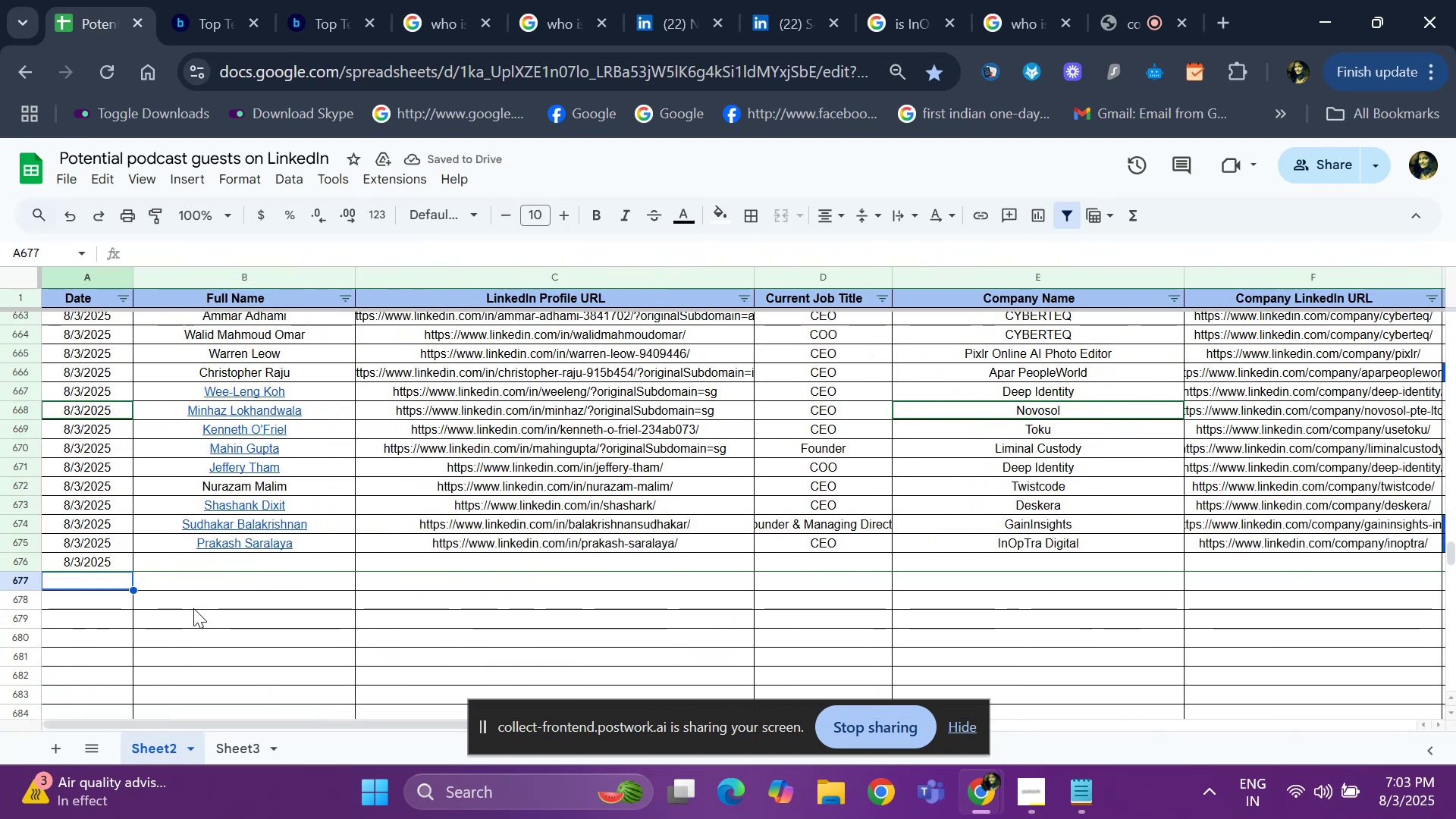 
key(Control+D)
 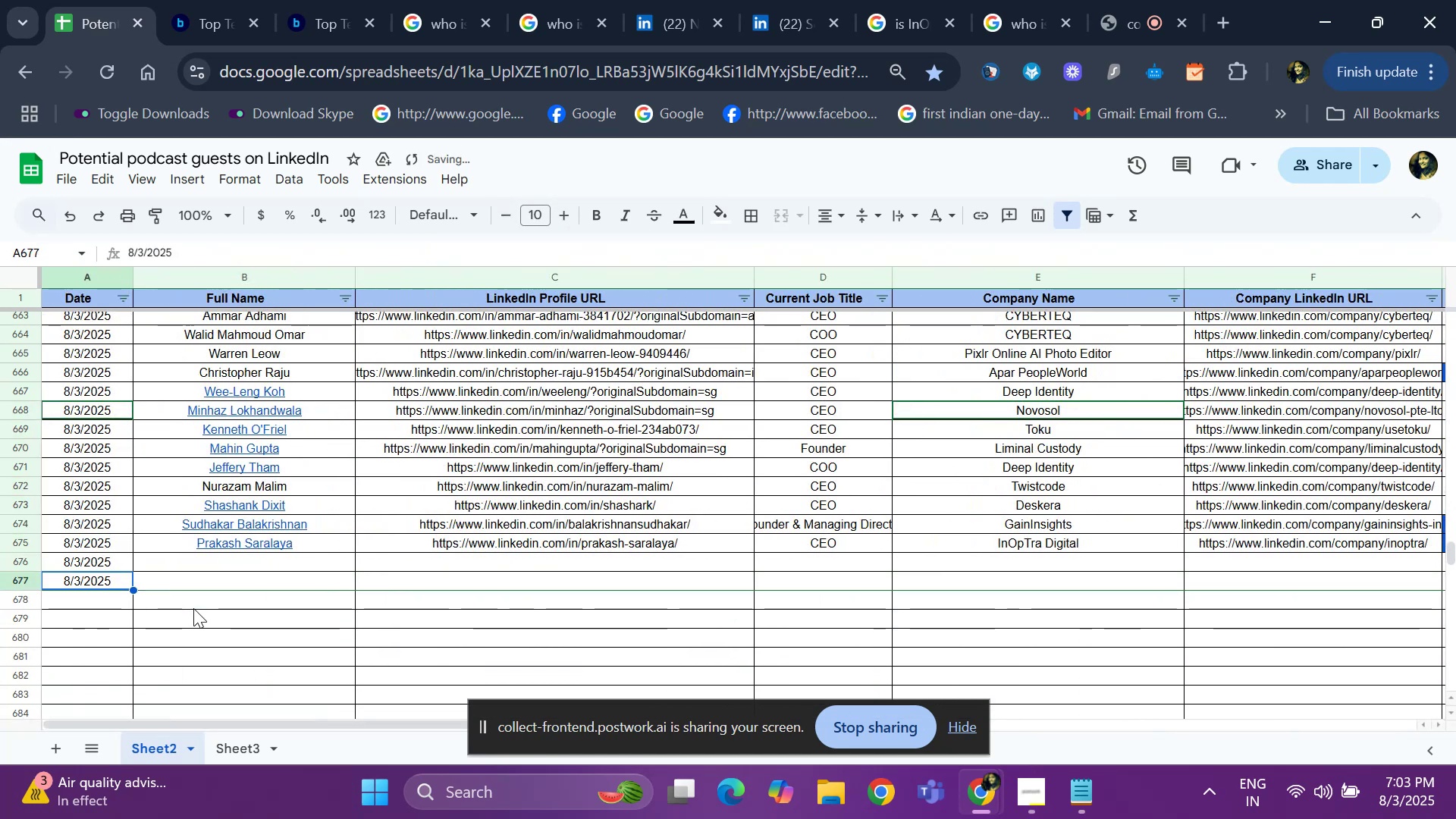 
key(ArrowRight)
 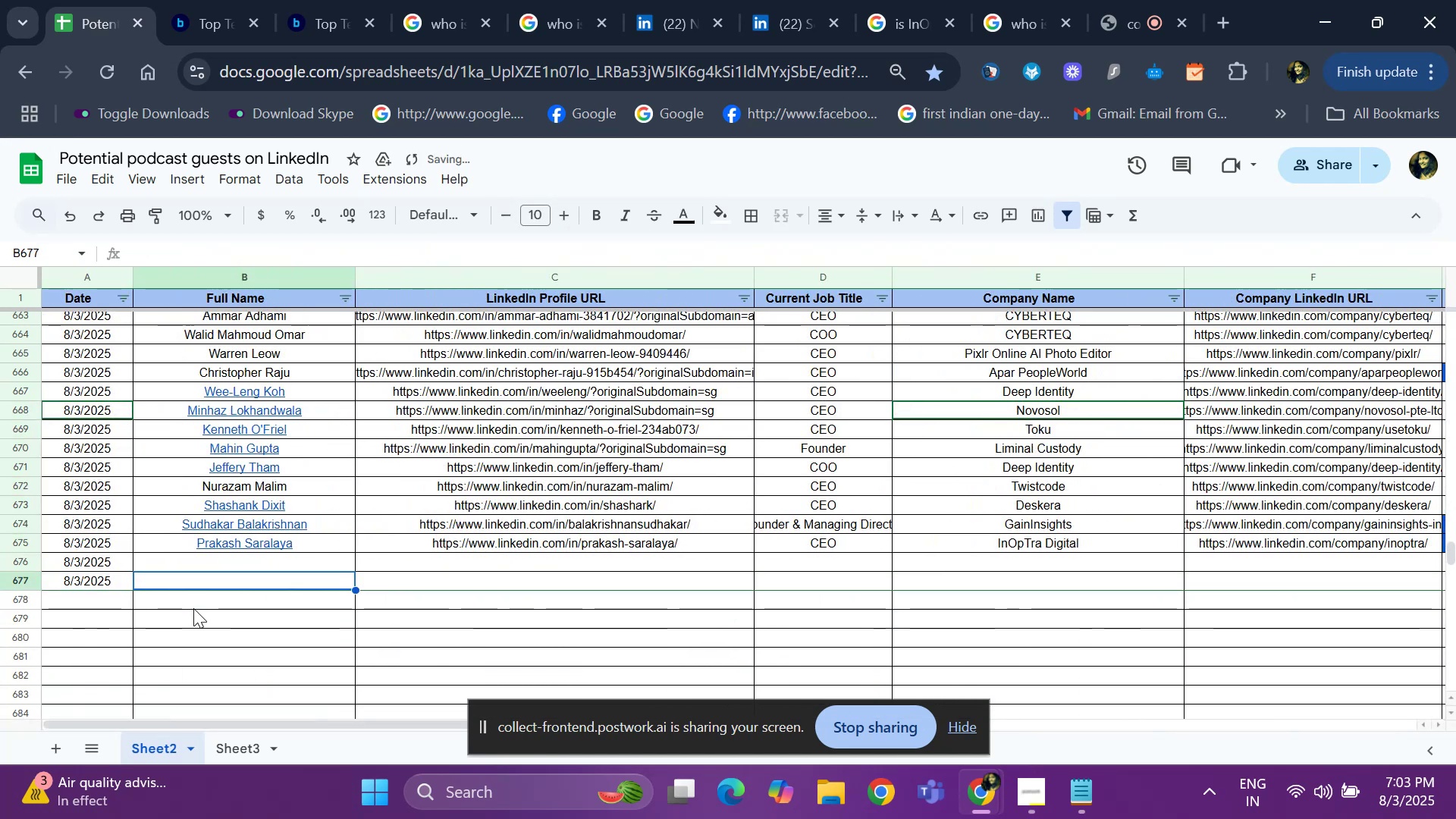 
key(ArrowUp)
 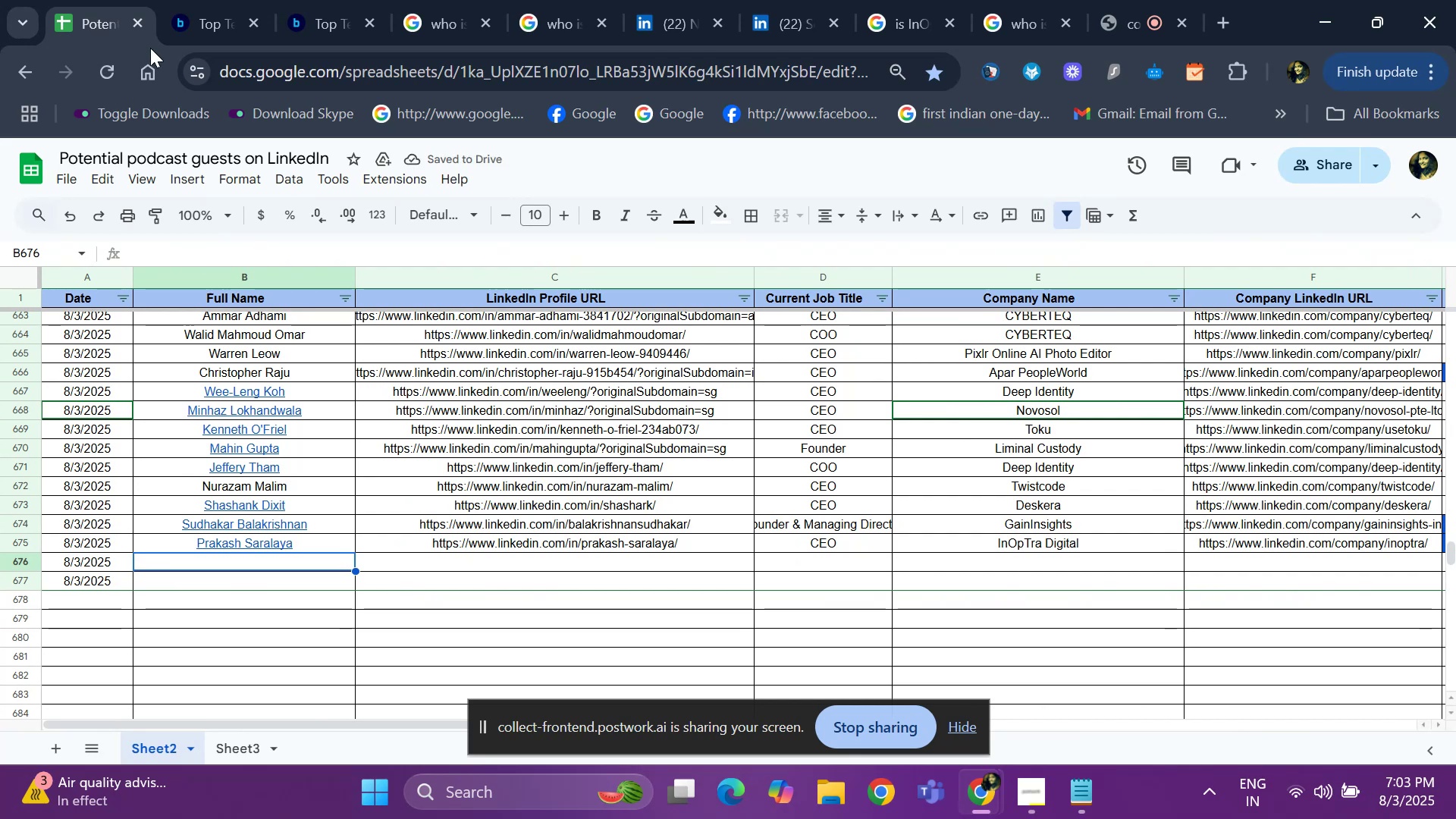 
left_click([172, 24])
 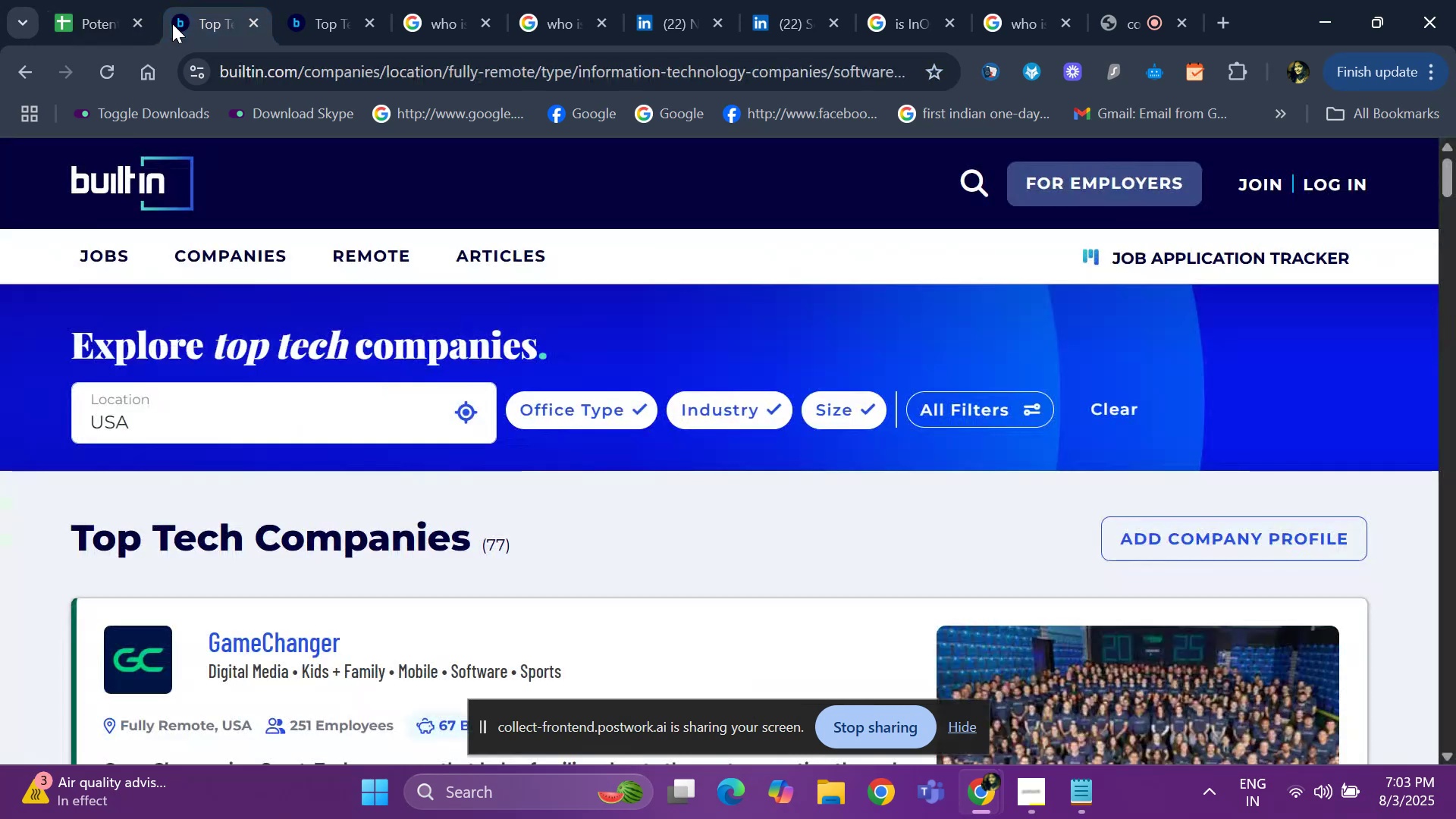 
hold_key(key=ArrowDown, duration=0.33)
 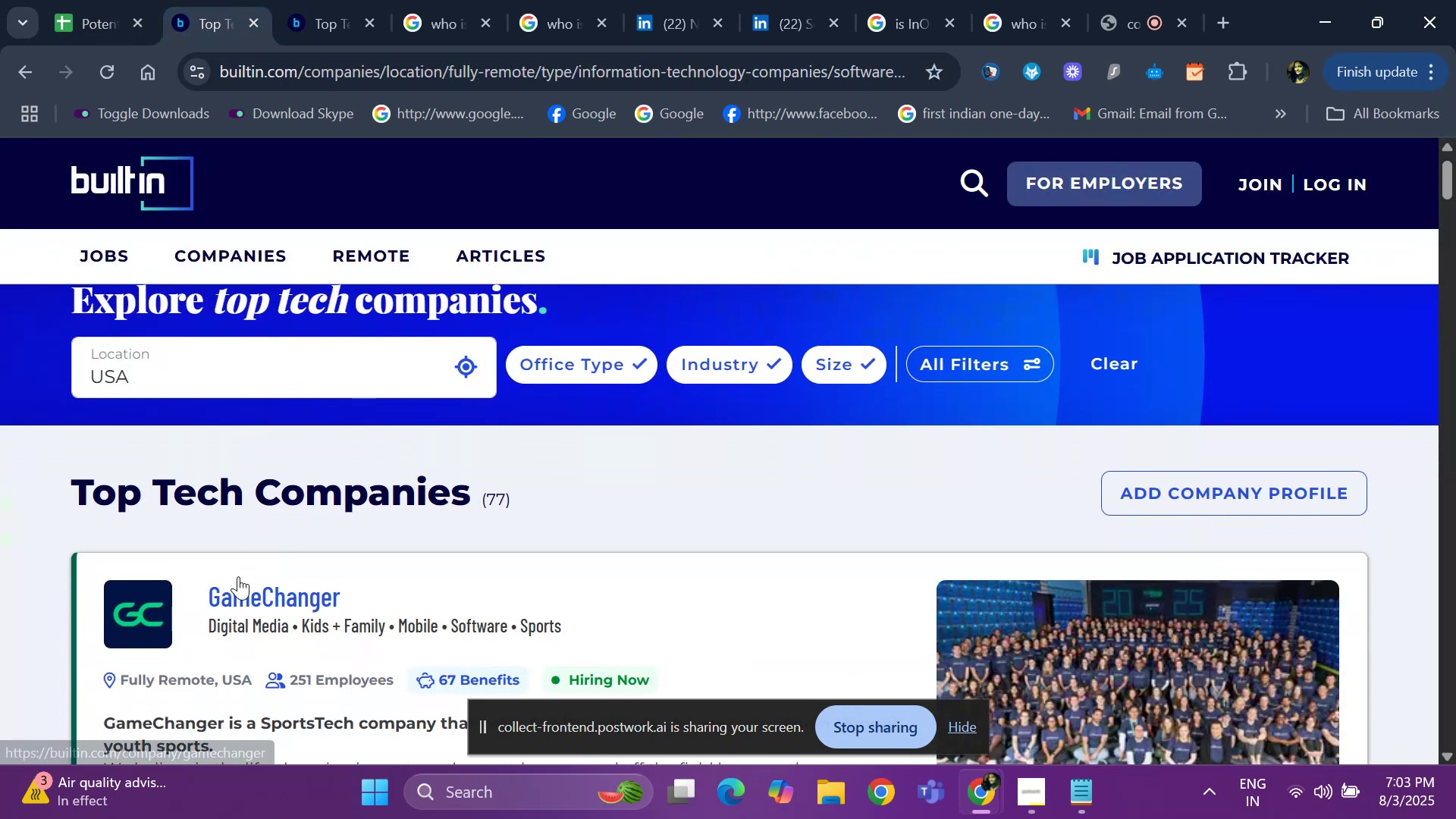 
key(ArrowDown)
 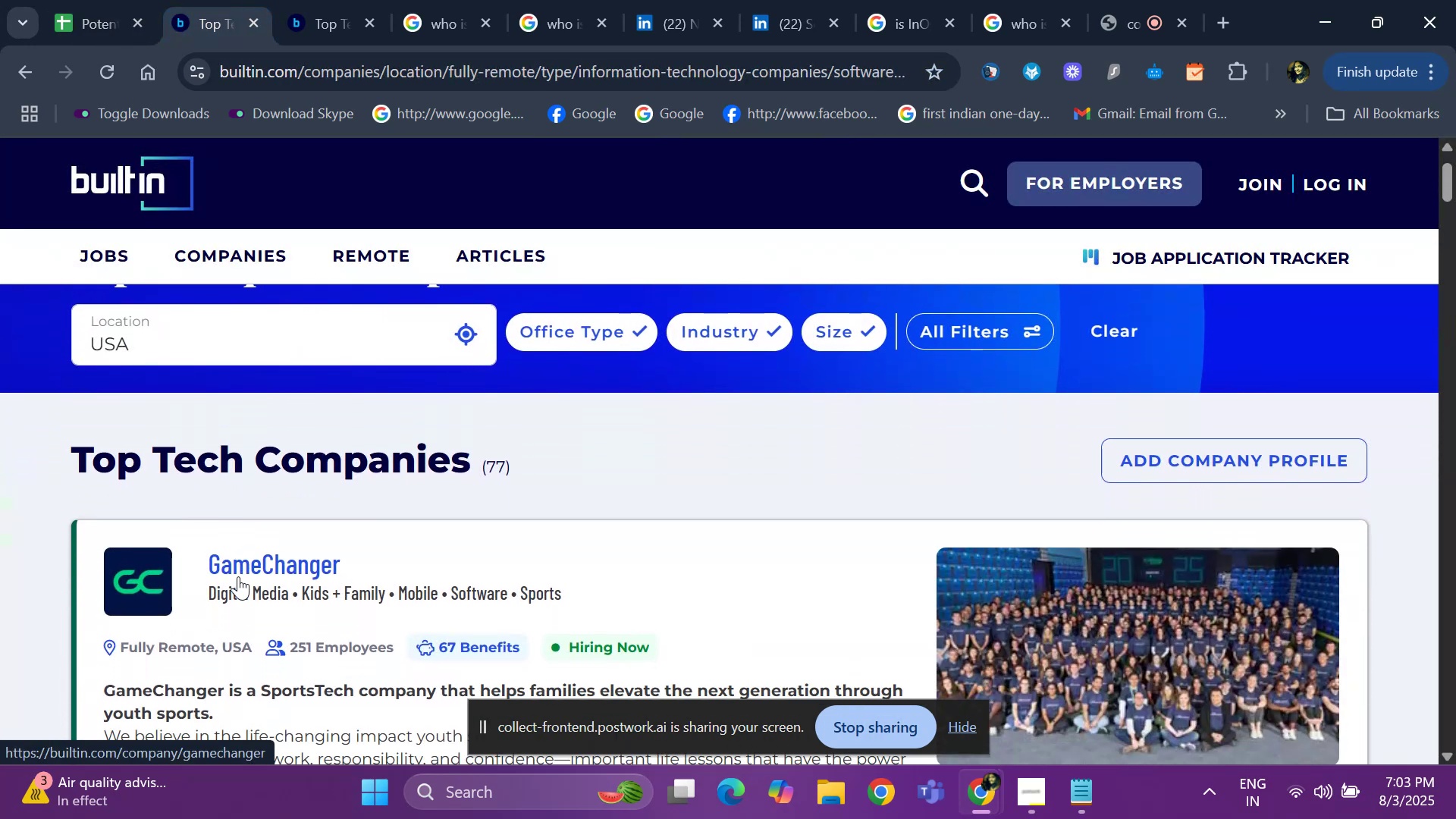 
key(ArrowDown)
 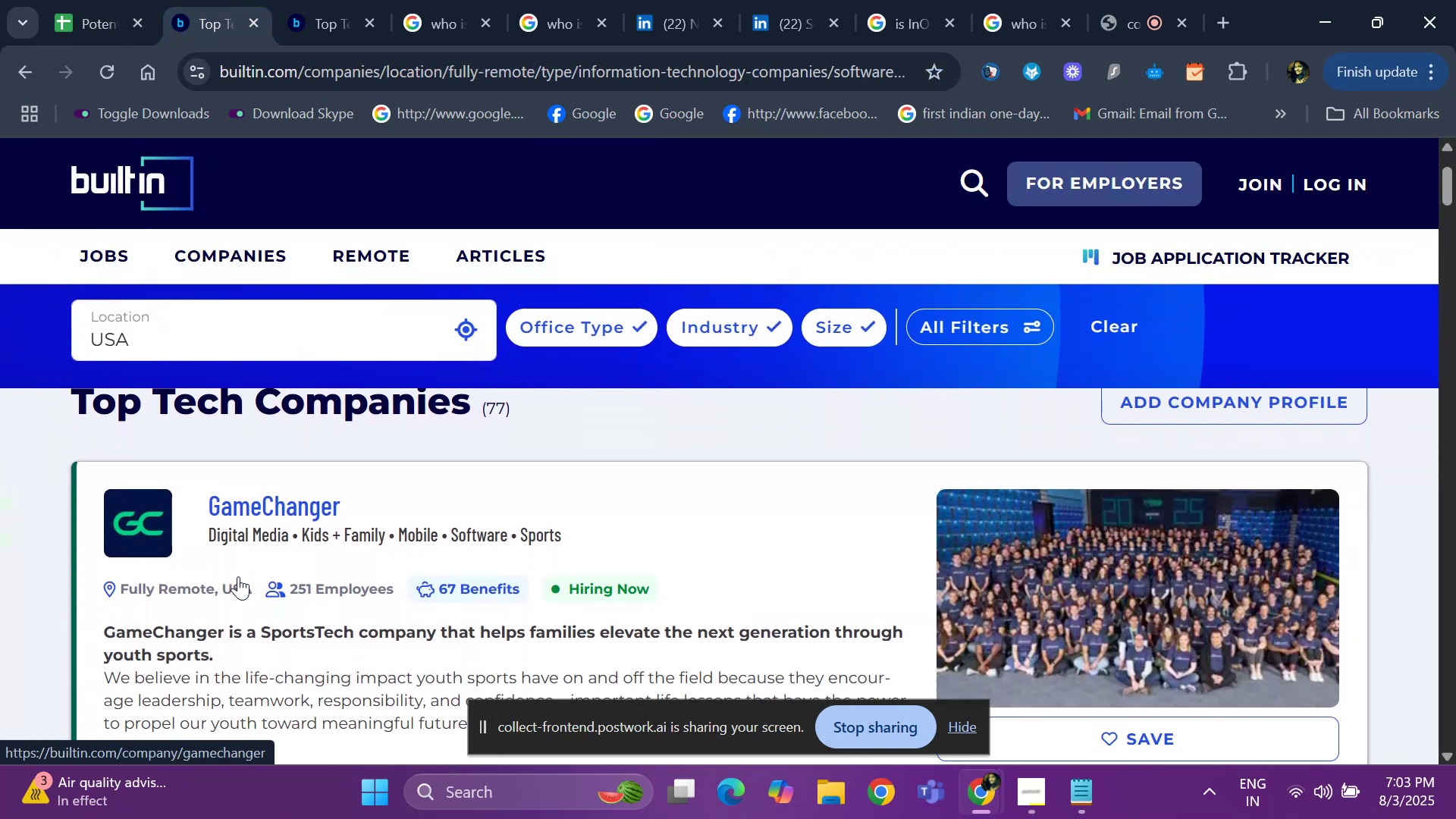 
key(ArrowDown)
 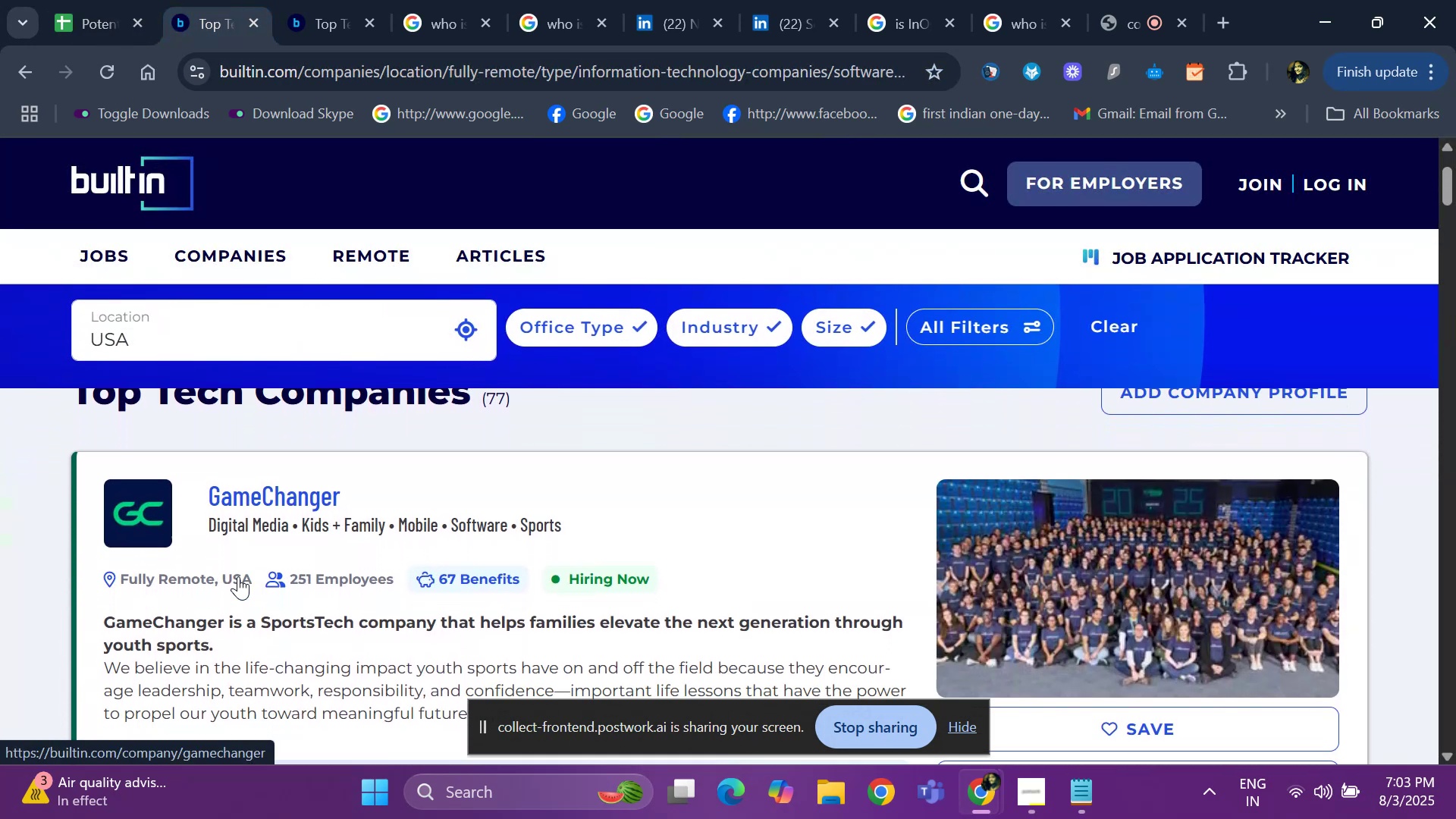 
hold_key(key=ArrowDown, duration=1.24)
 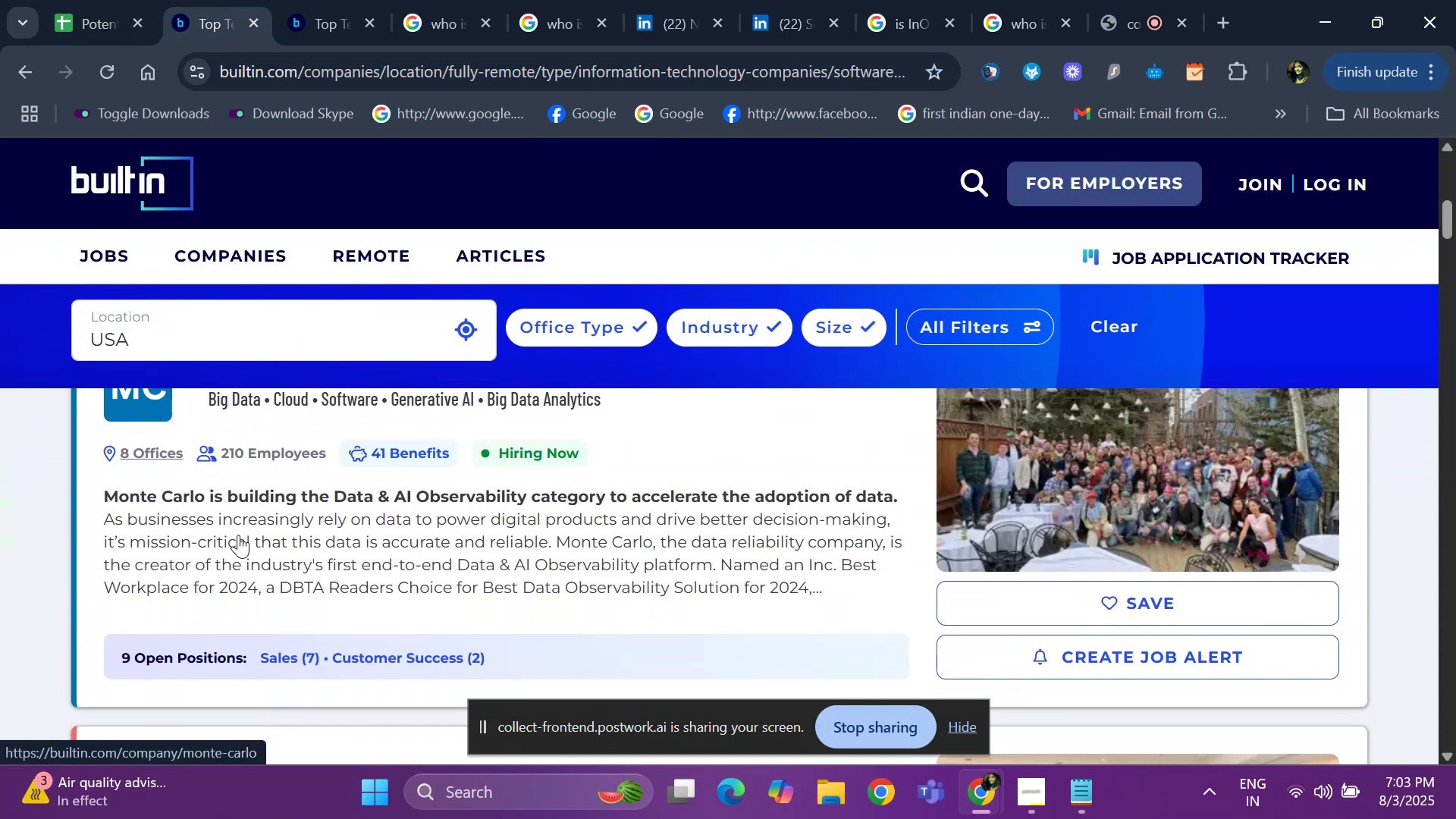 
hold_key(key=ArrowDown, duration=0.69)
 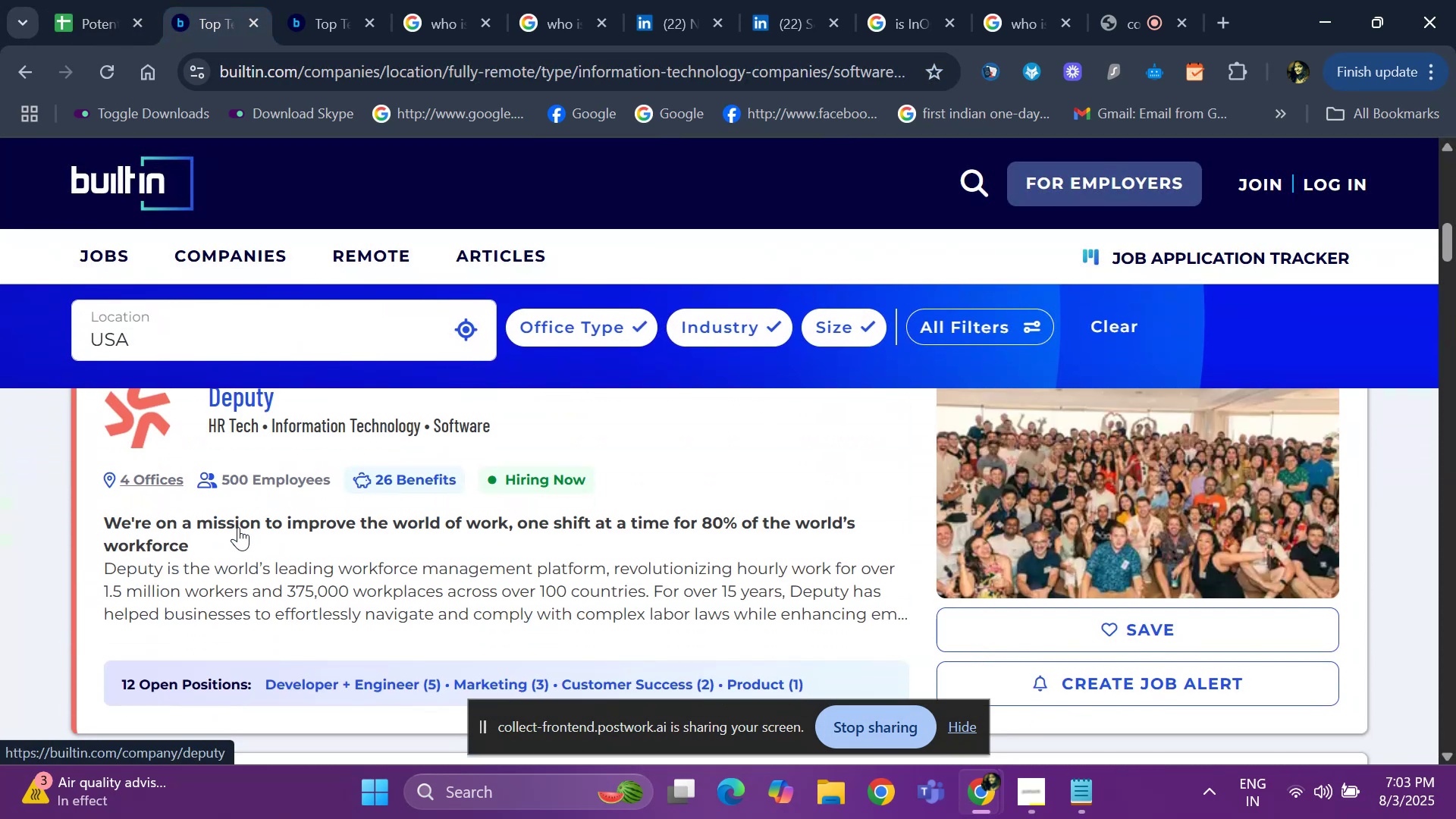 
key(ArrowUp)
 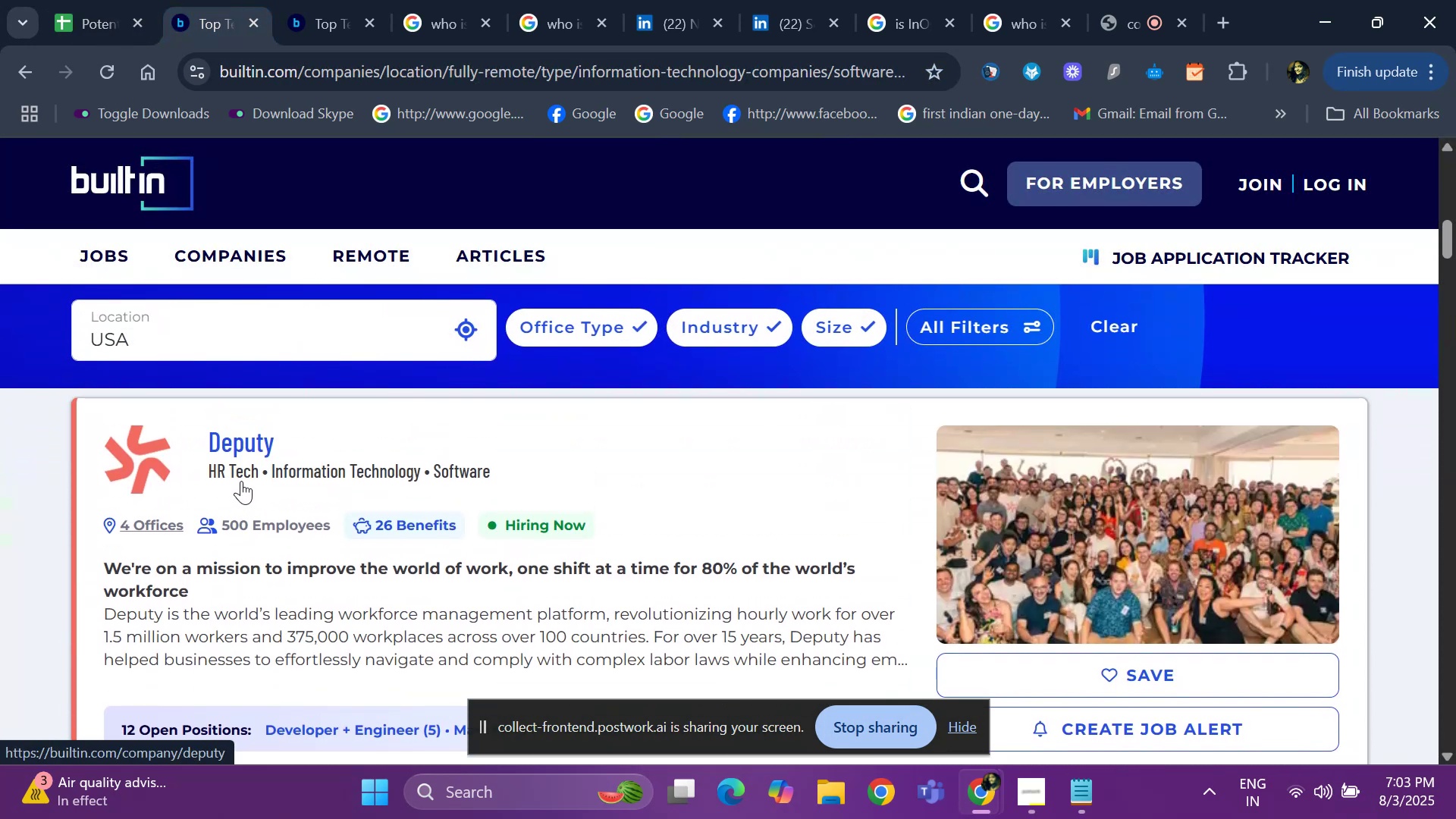 
key(ArrowDown)
 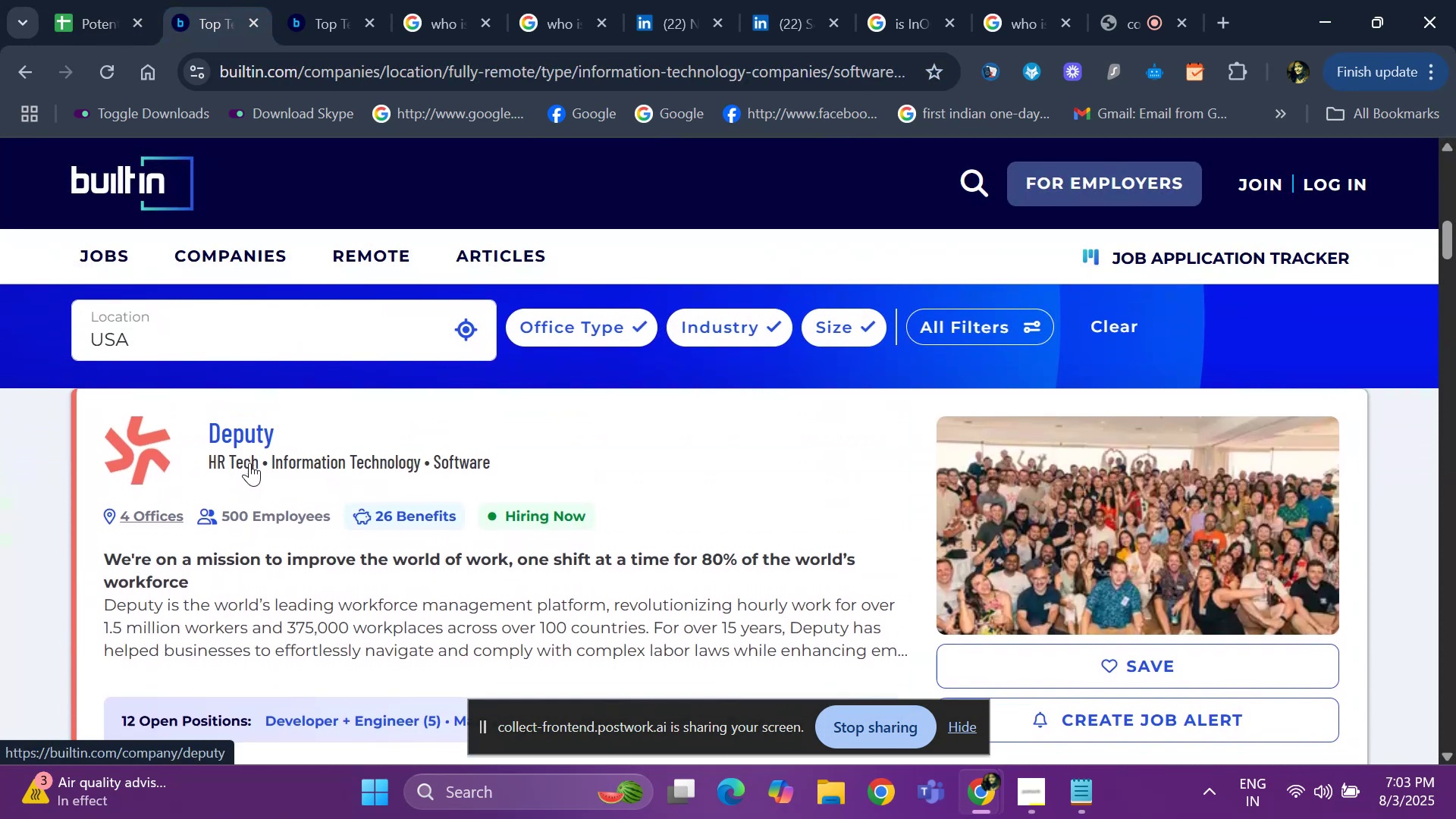 
key(ArrowDown)
 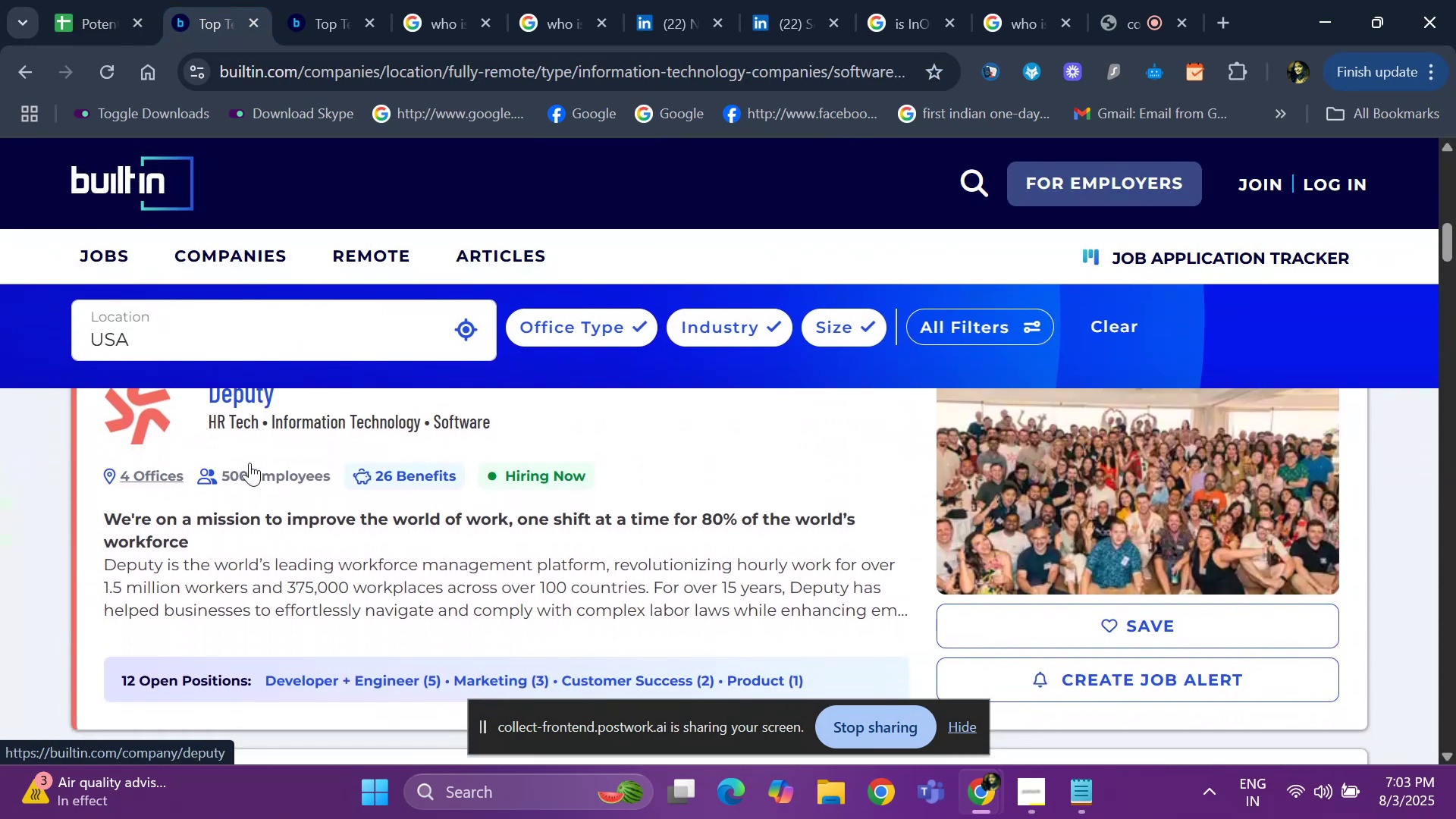 
key(ArrowDown)
 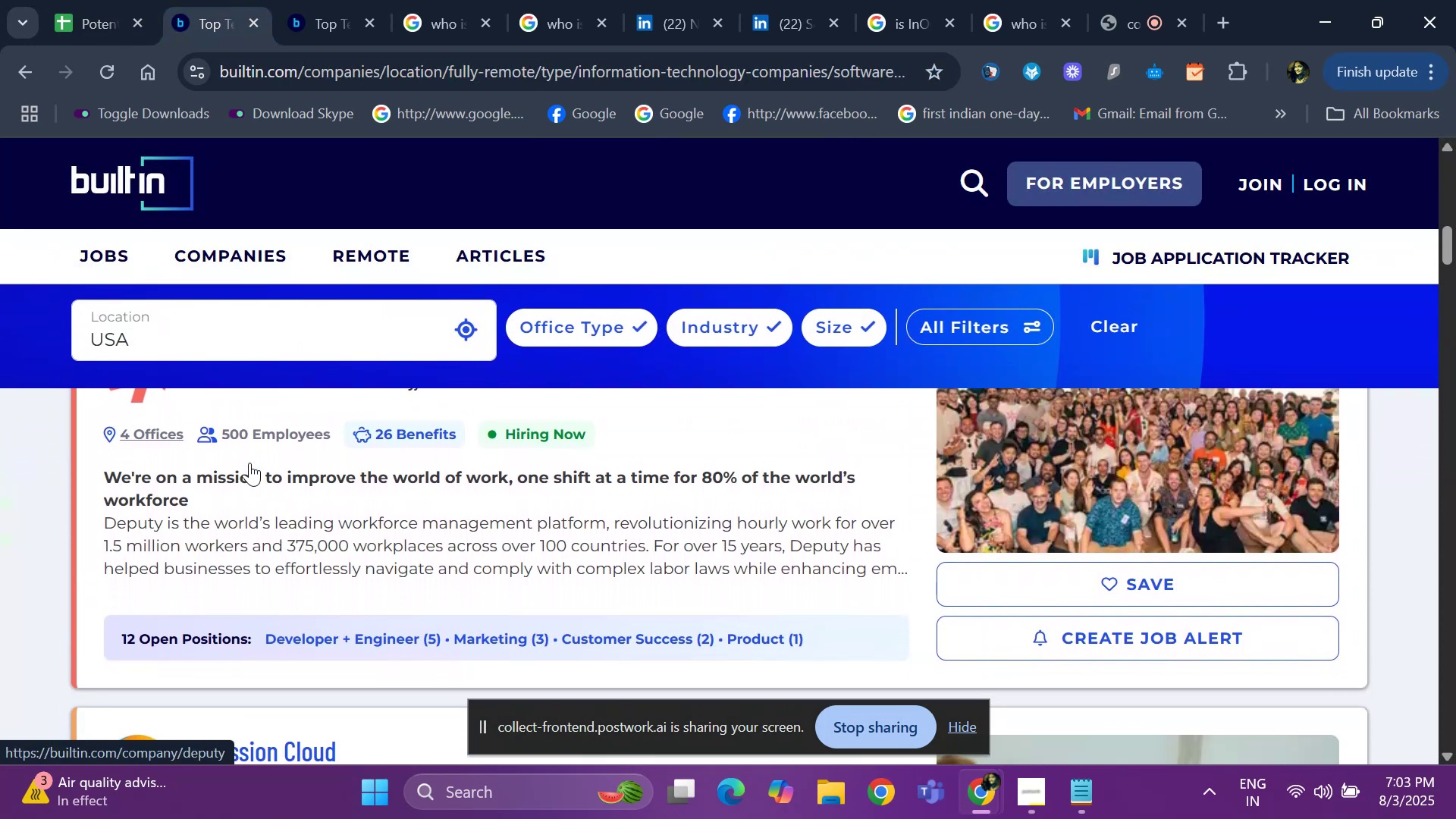 
key(ArrowDown)
 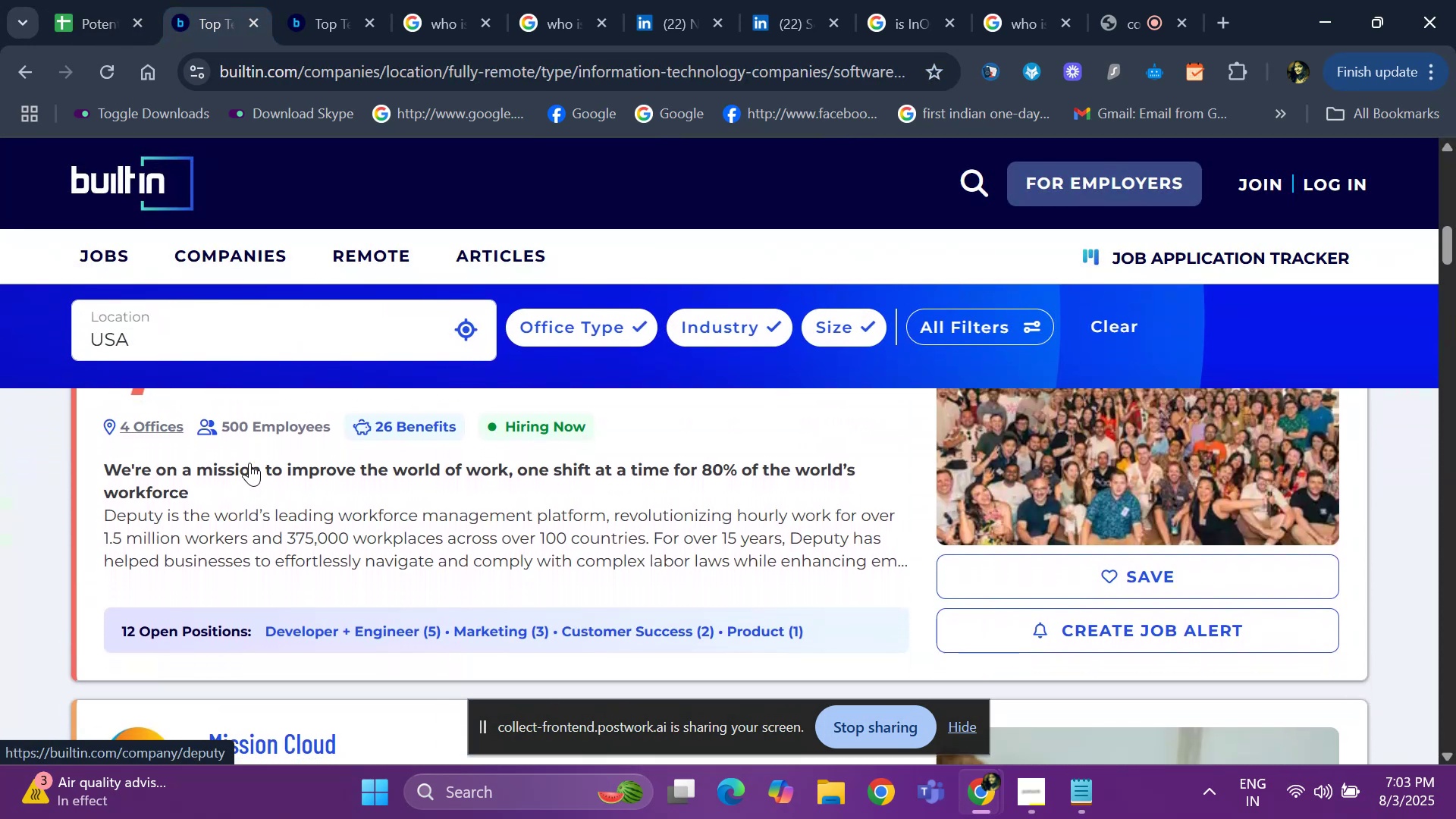 
key(ArrowDown)
 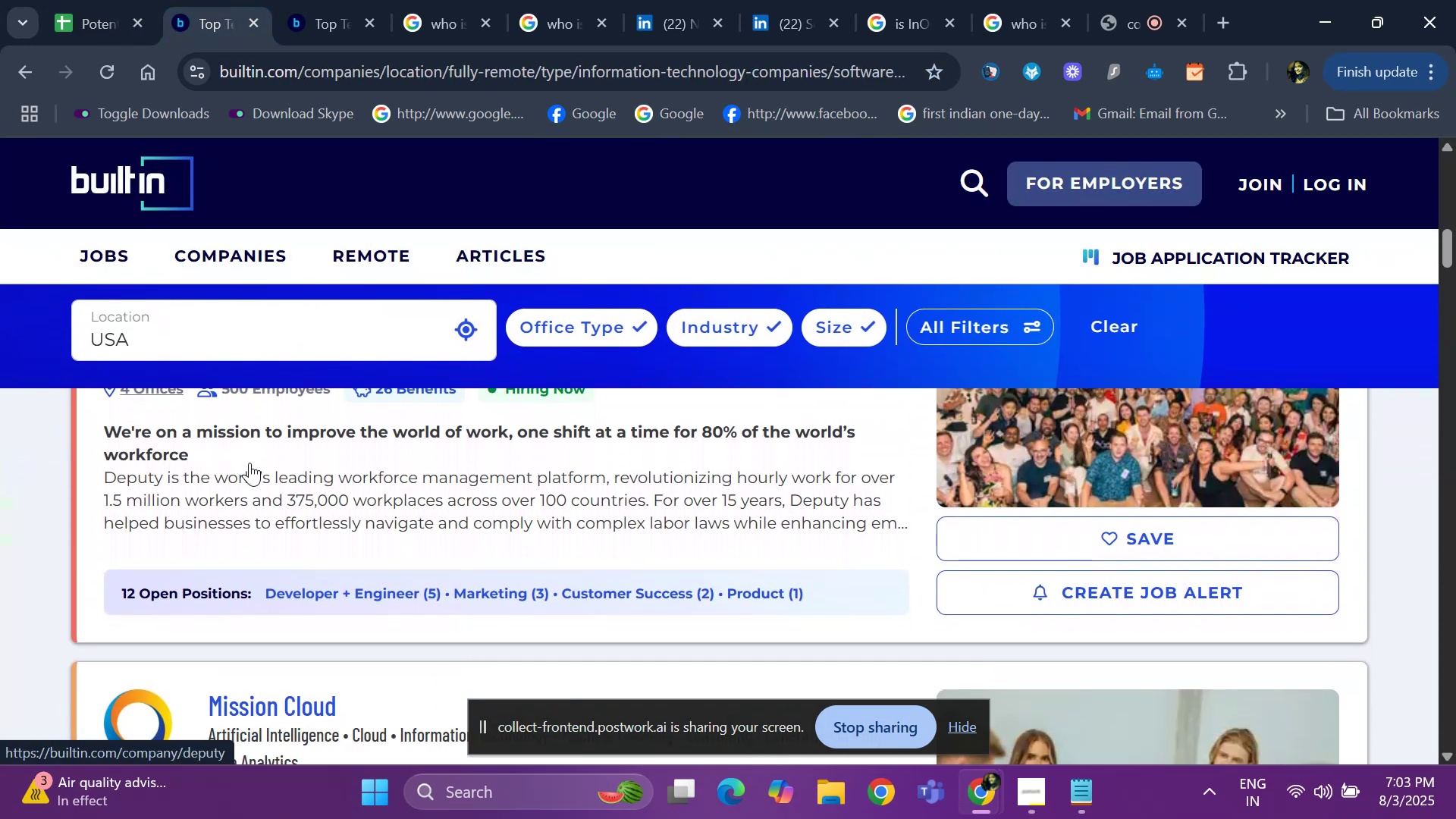 
key(ArrowDown)
 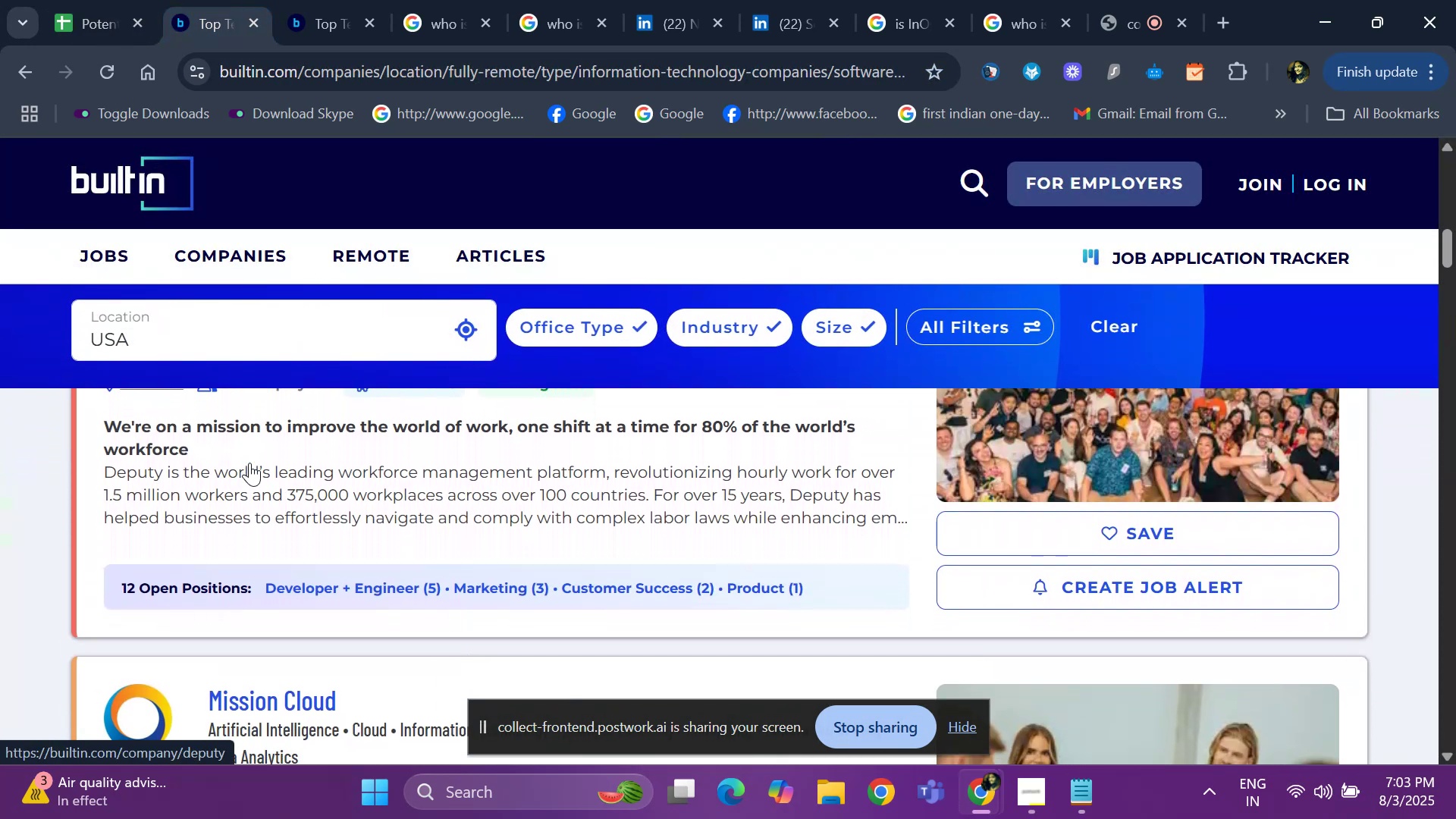 
hold_key(key=ArrowDown, duration=0.55)
 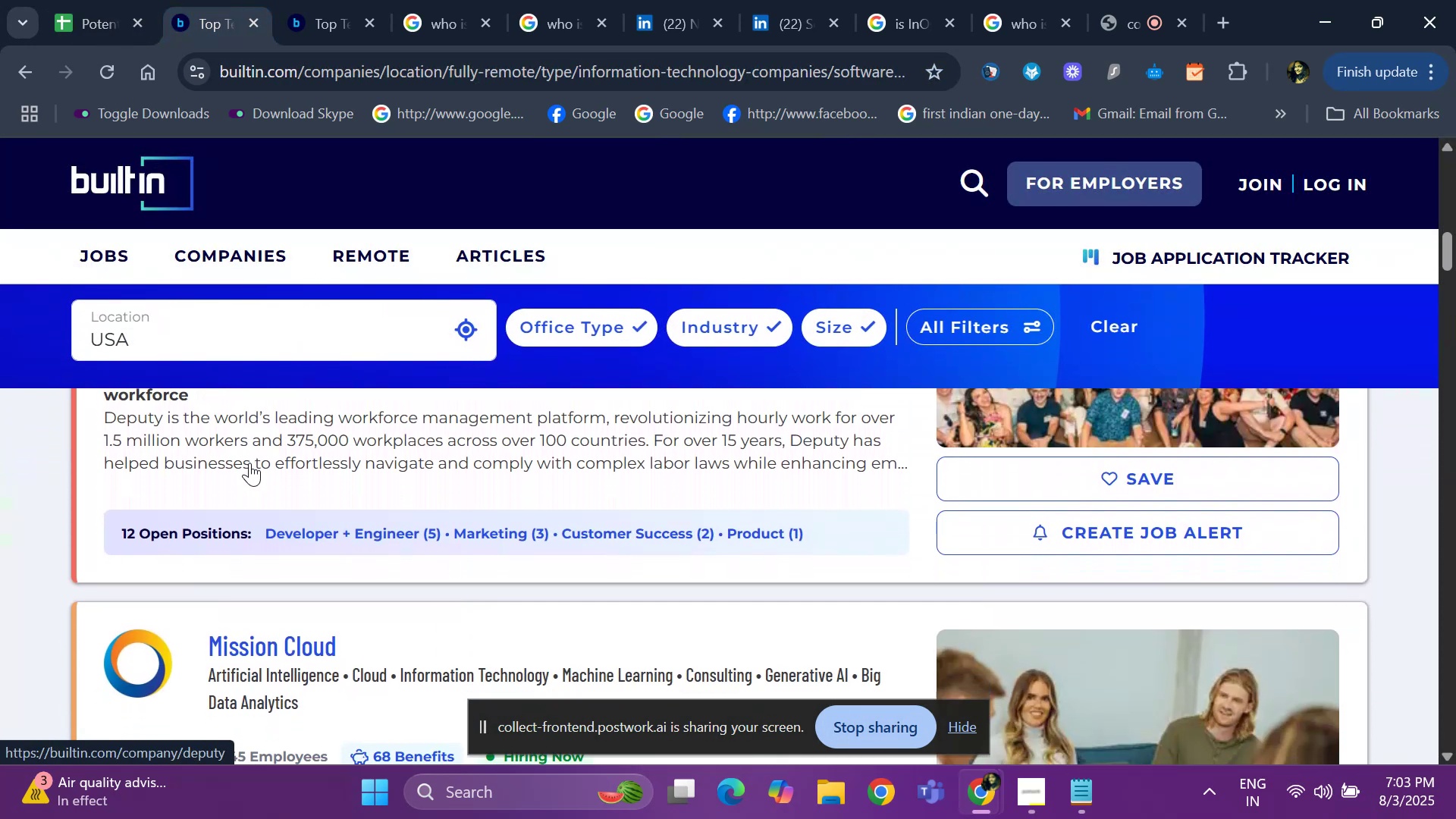 
hold_key(key=ArrowDown, duration=0.93)
 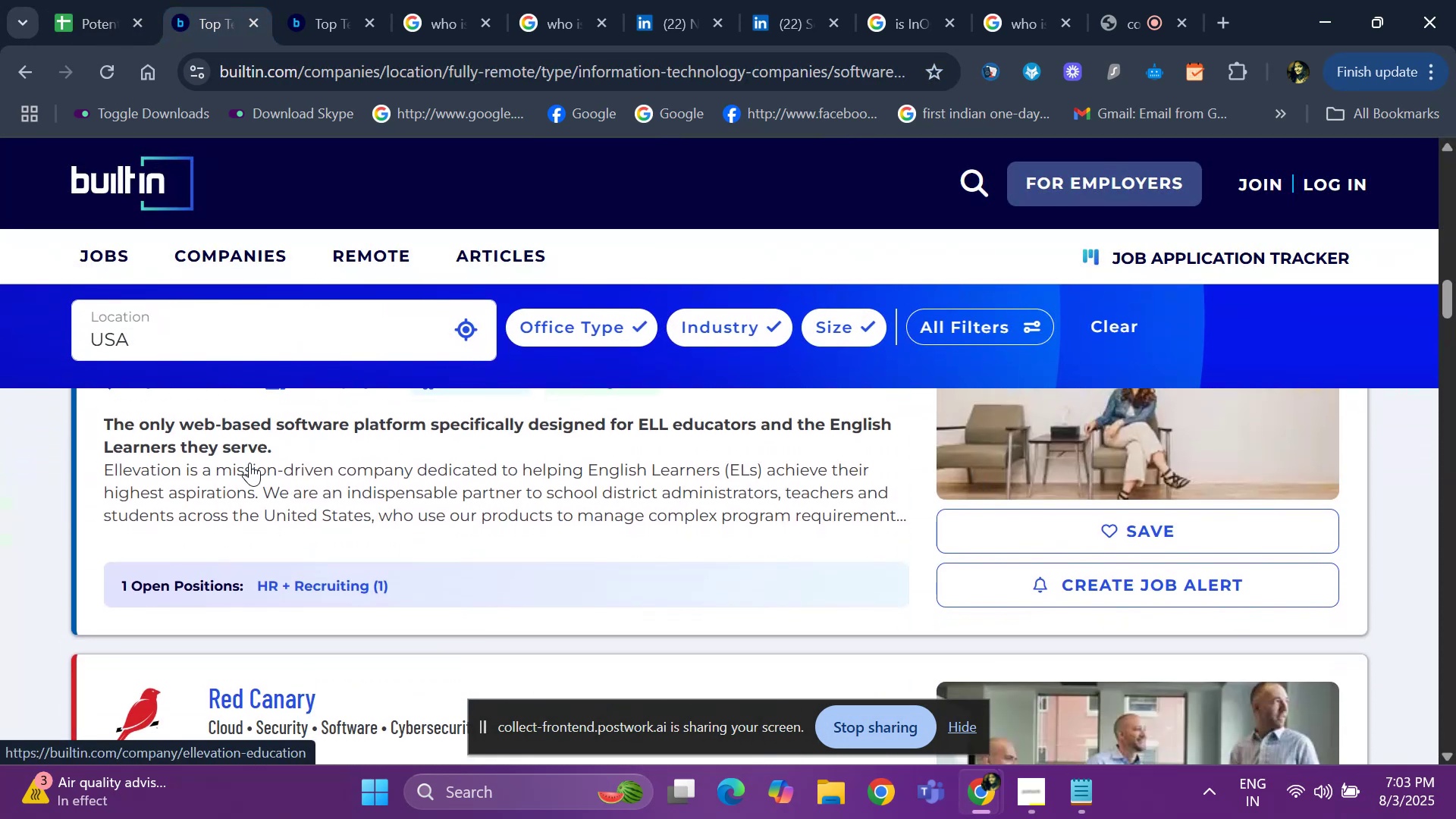 
key(ArrowUp)
 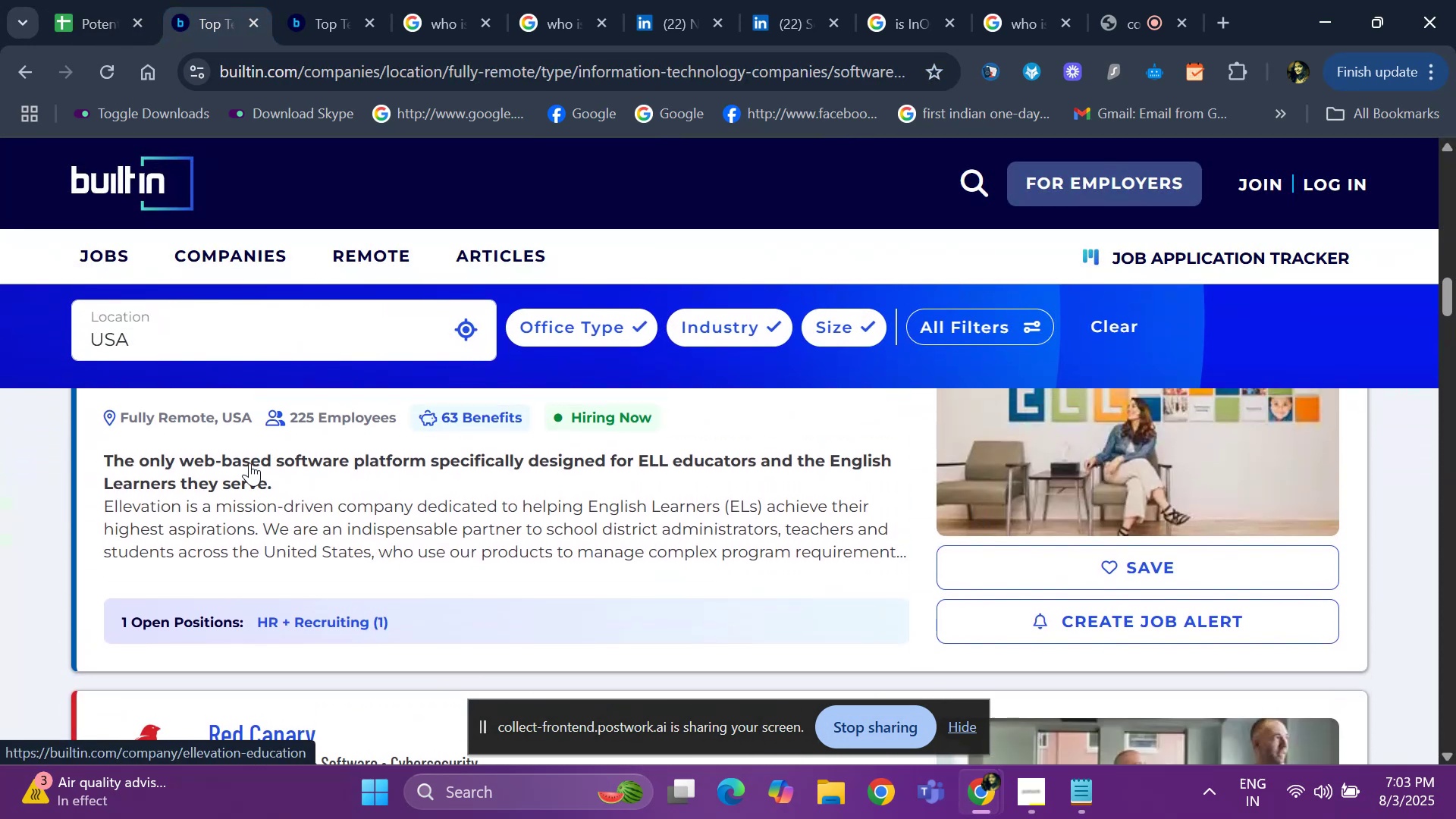 
key(ArrowUp)
 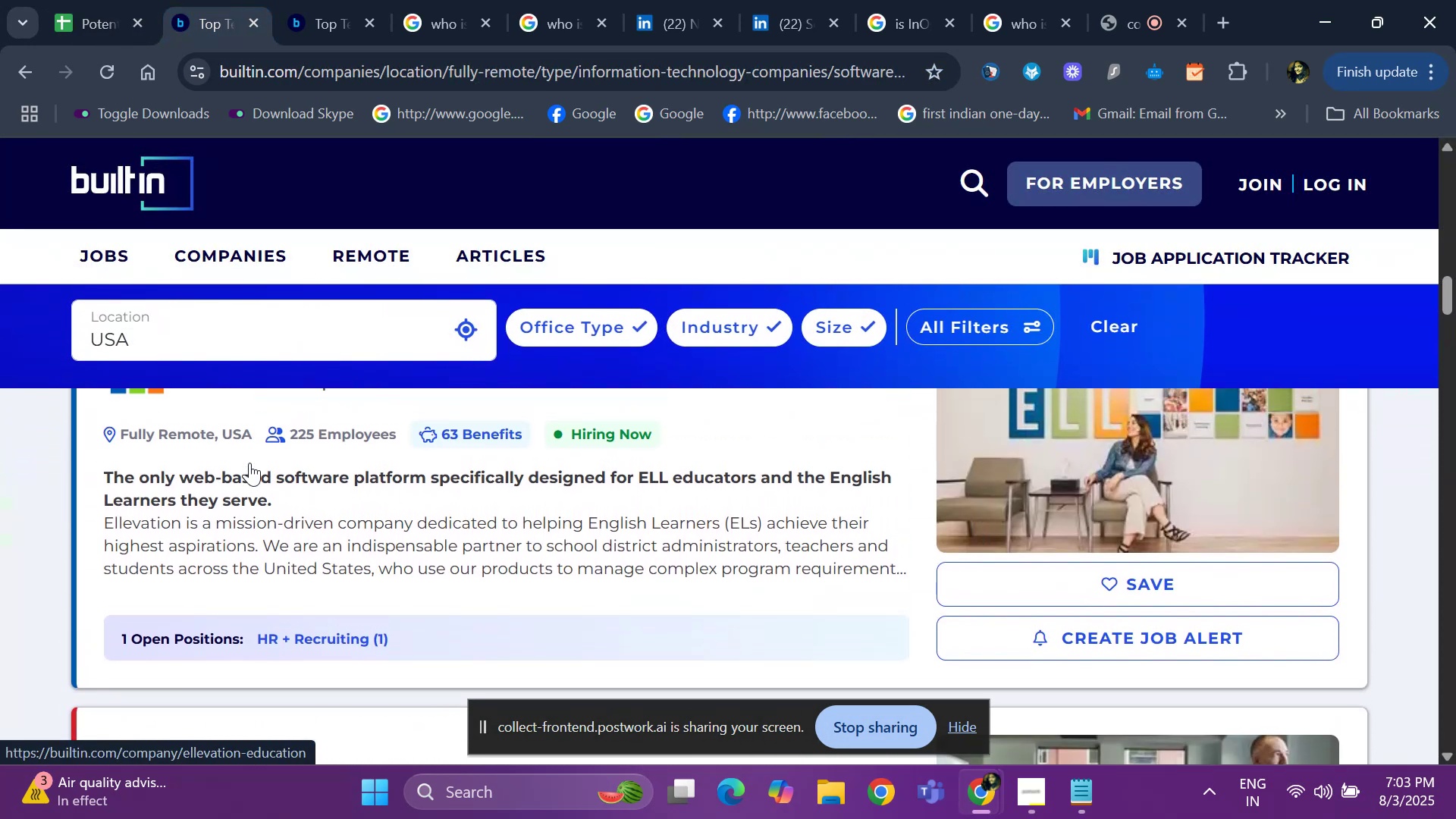 
key(ArrowUp)
 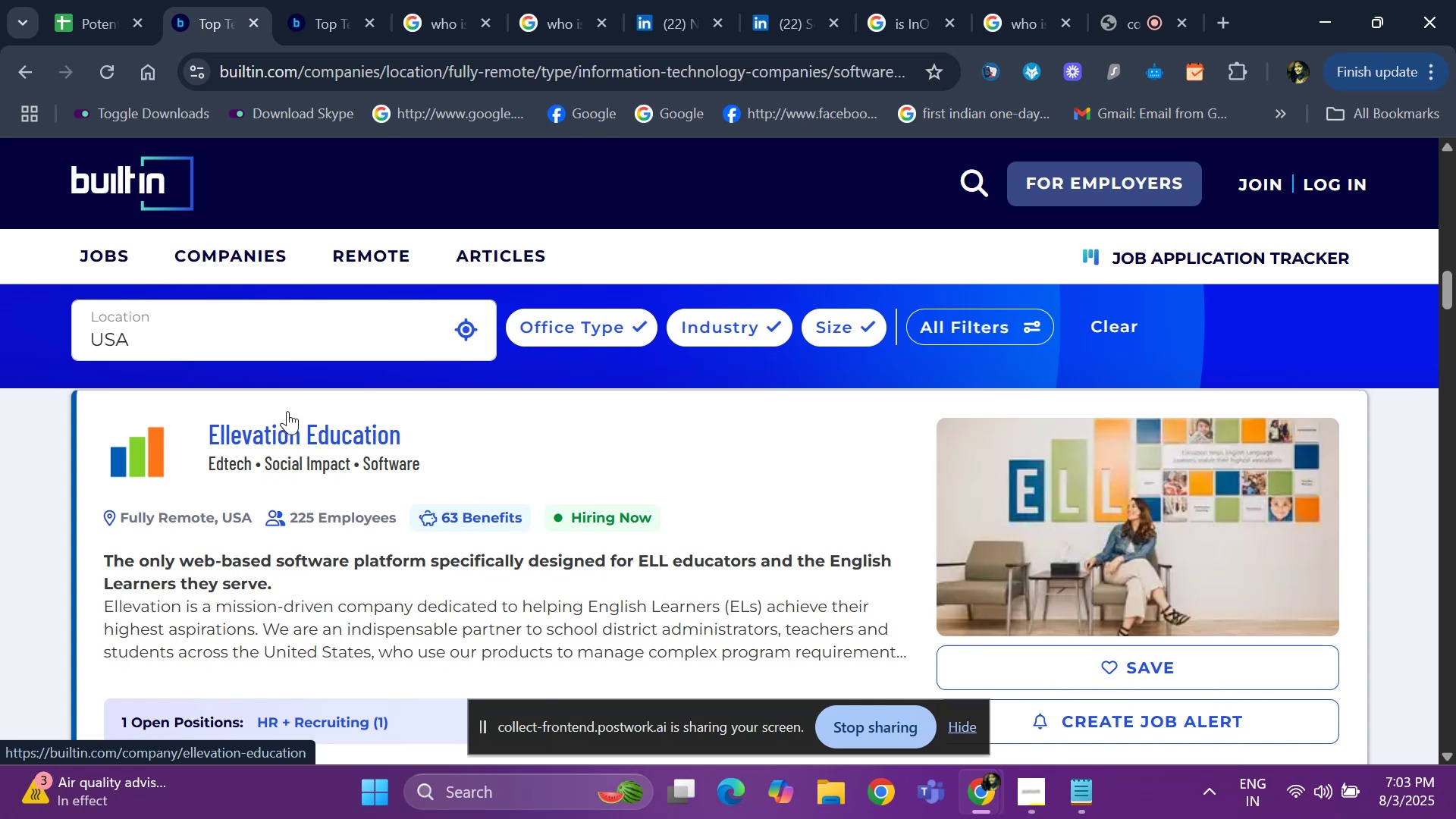 
hold_key(key=ArrowDown, duration=0.81)
 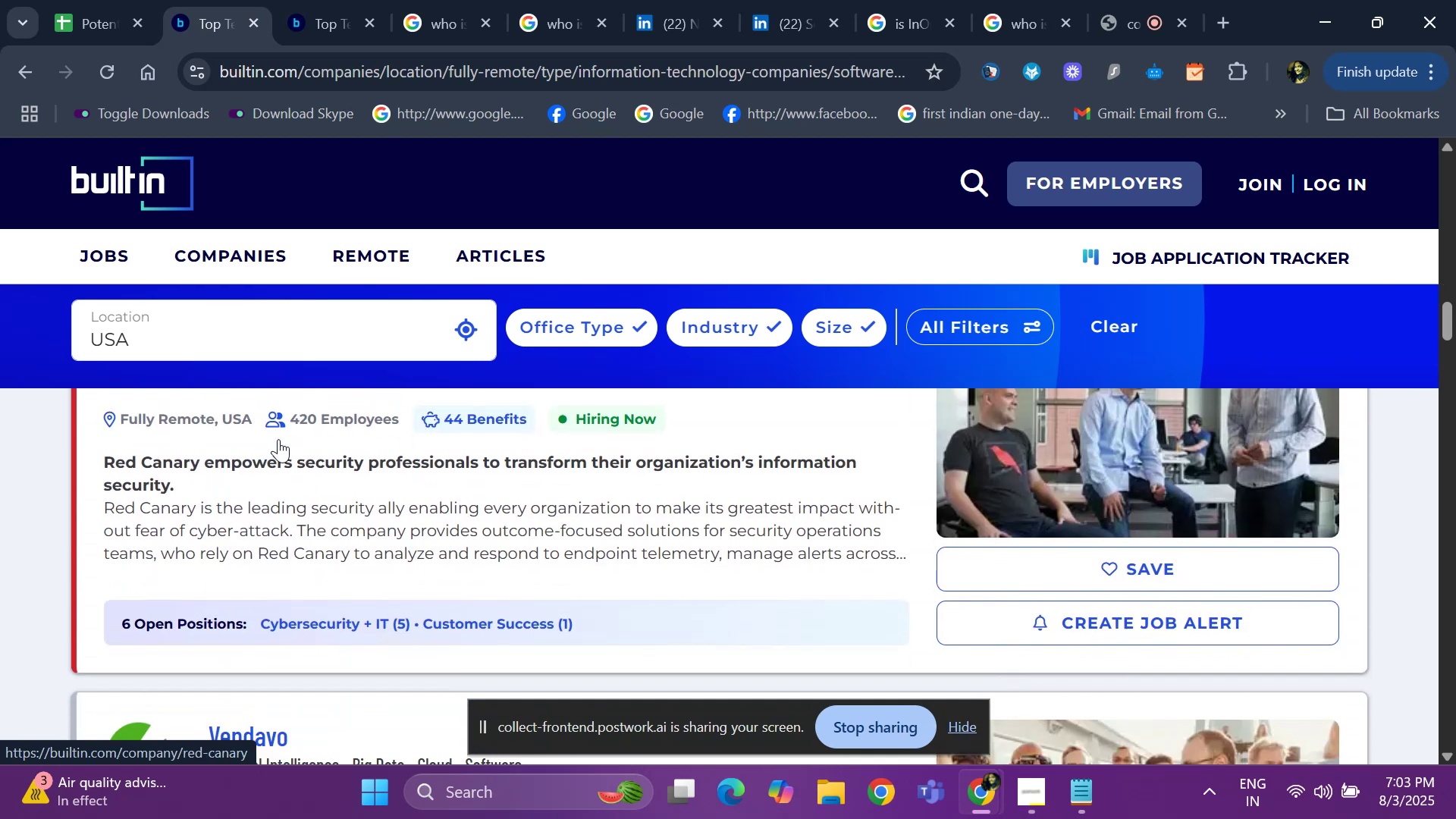 
key(ArrowUp)
 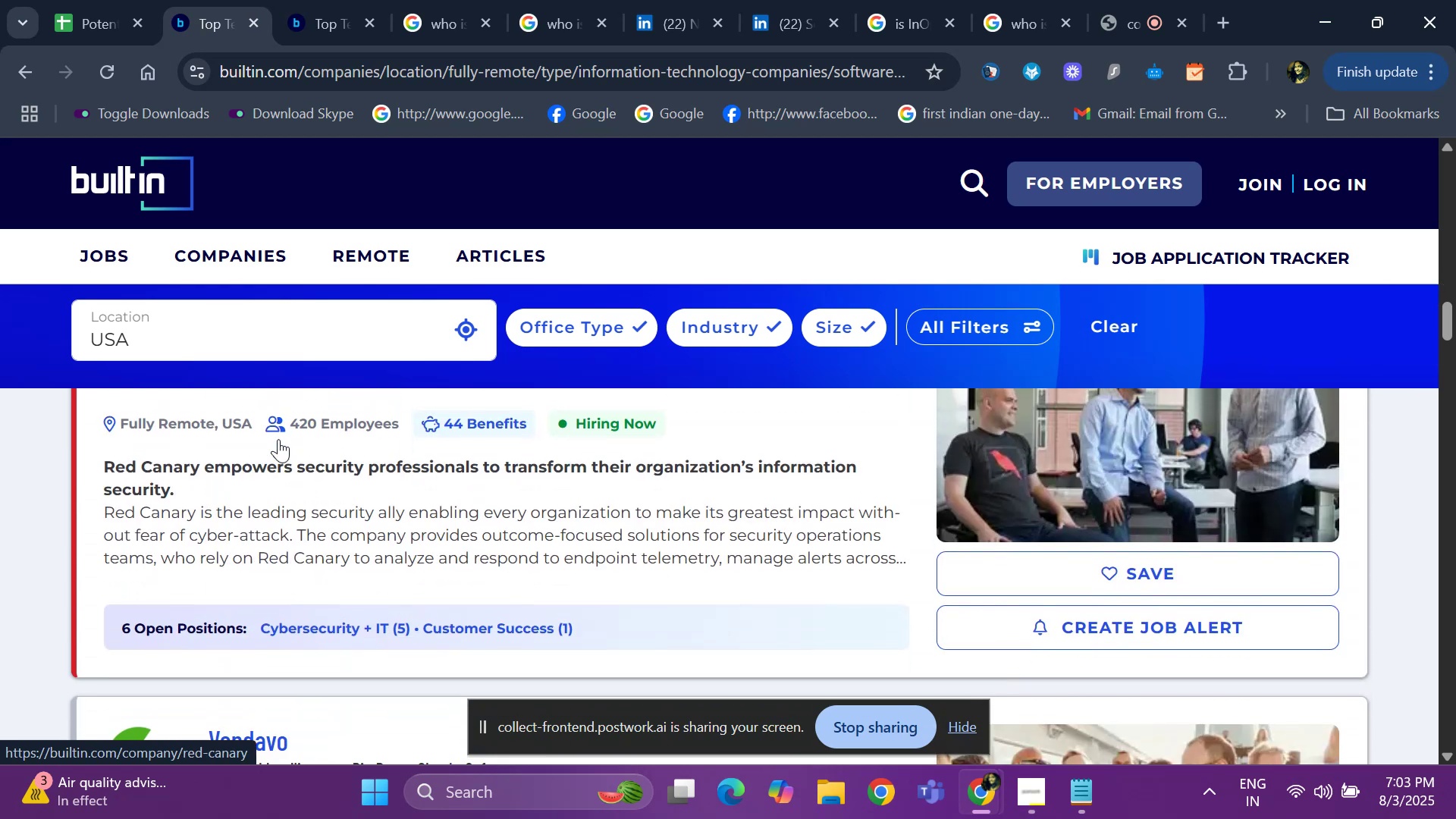 
key(ArrowUp)
 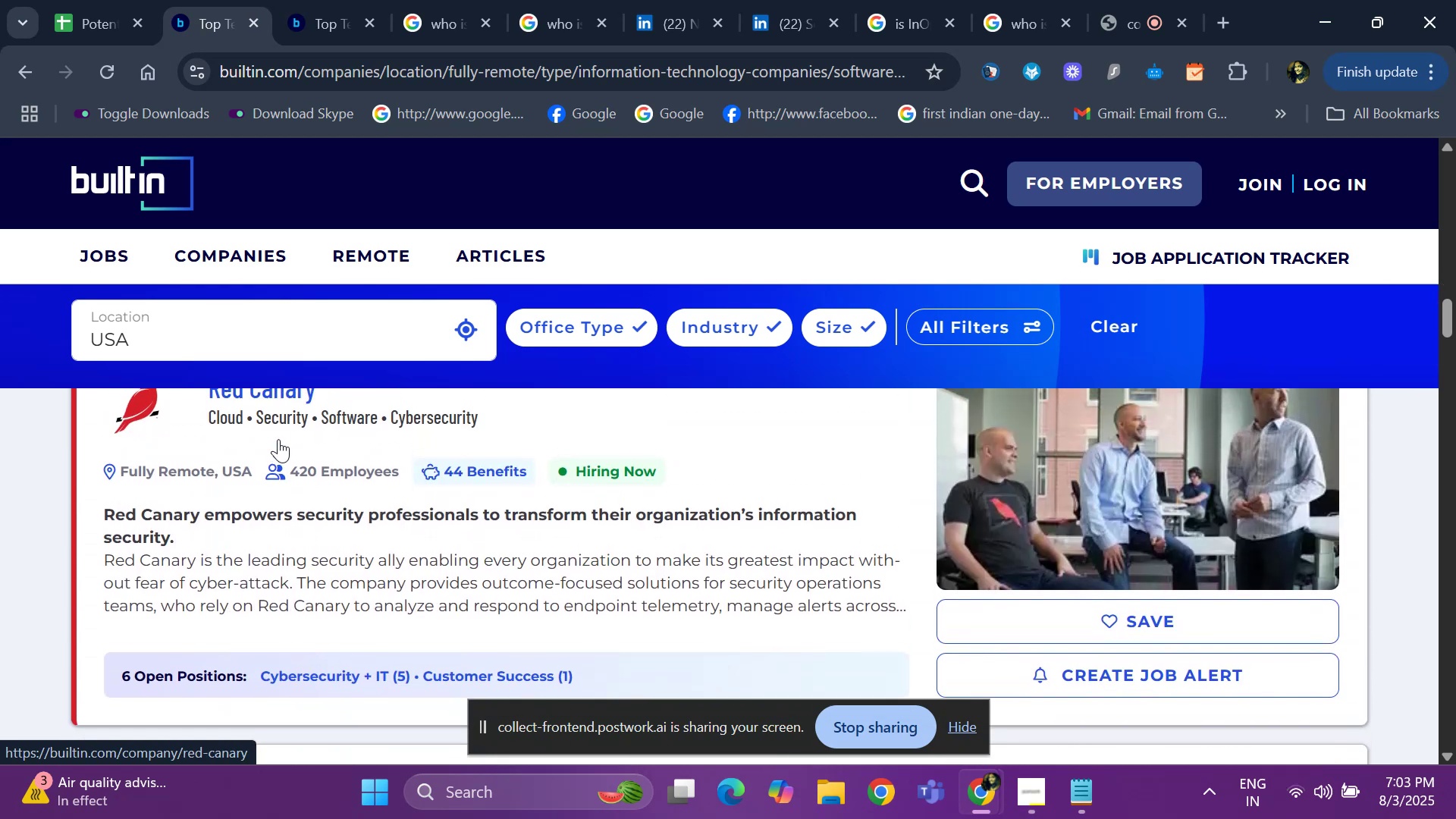 
key(ArrowUp)
 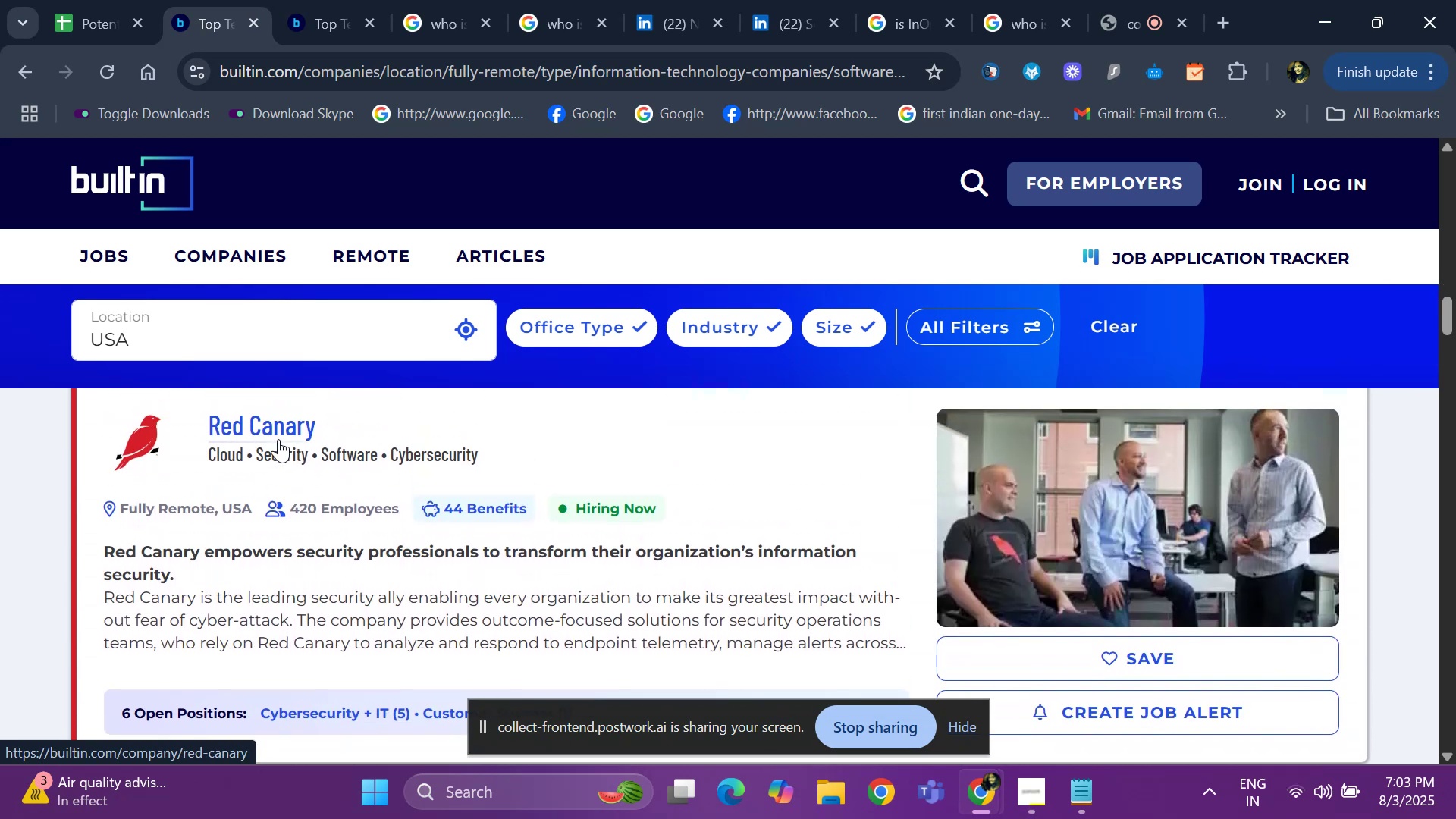 
key(ArrowDown)
 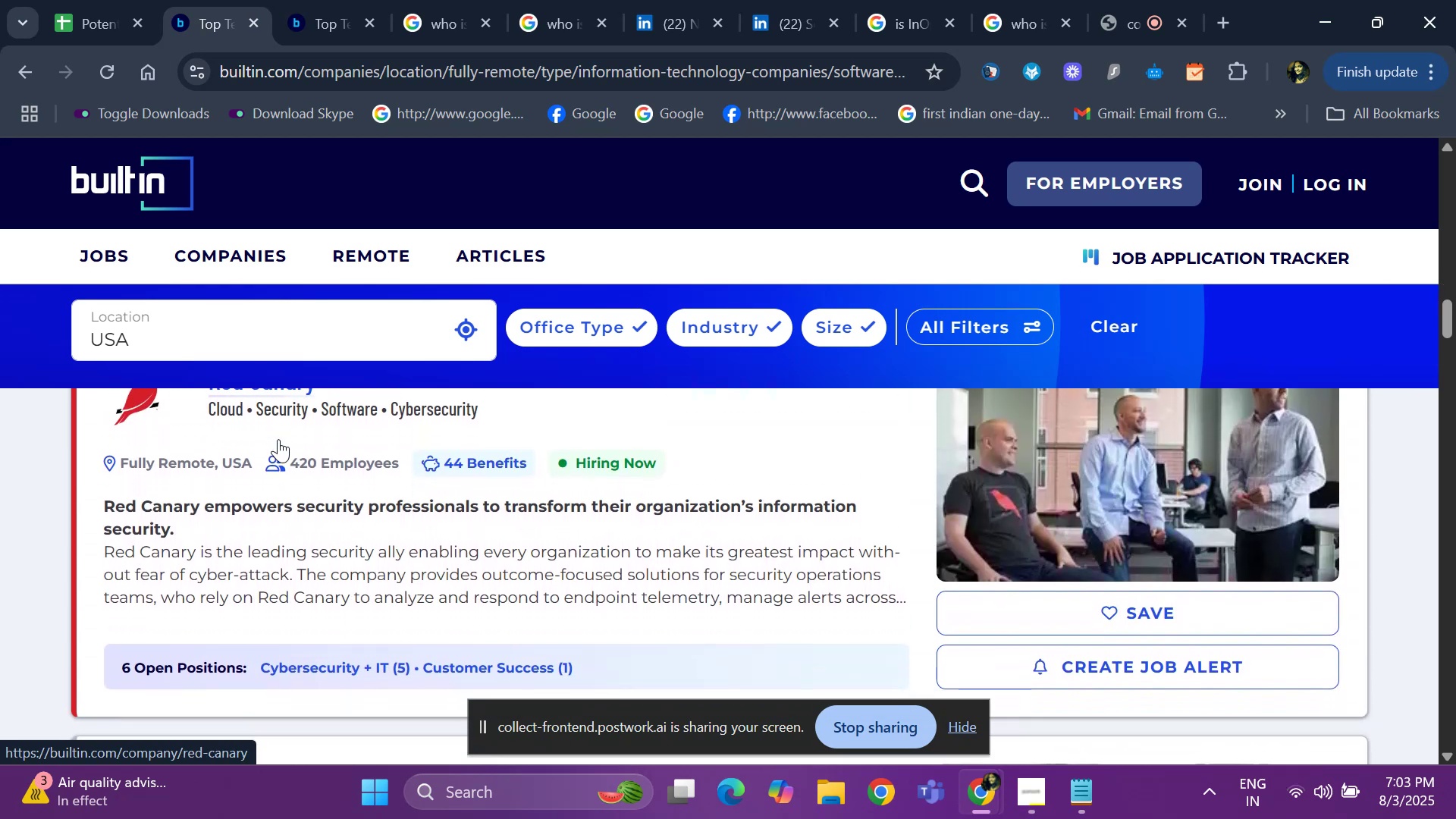 
key(ArrowUp)
 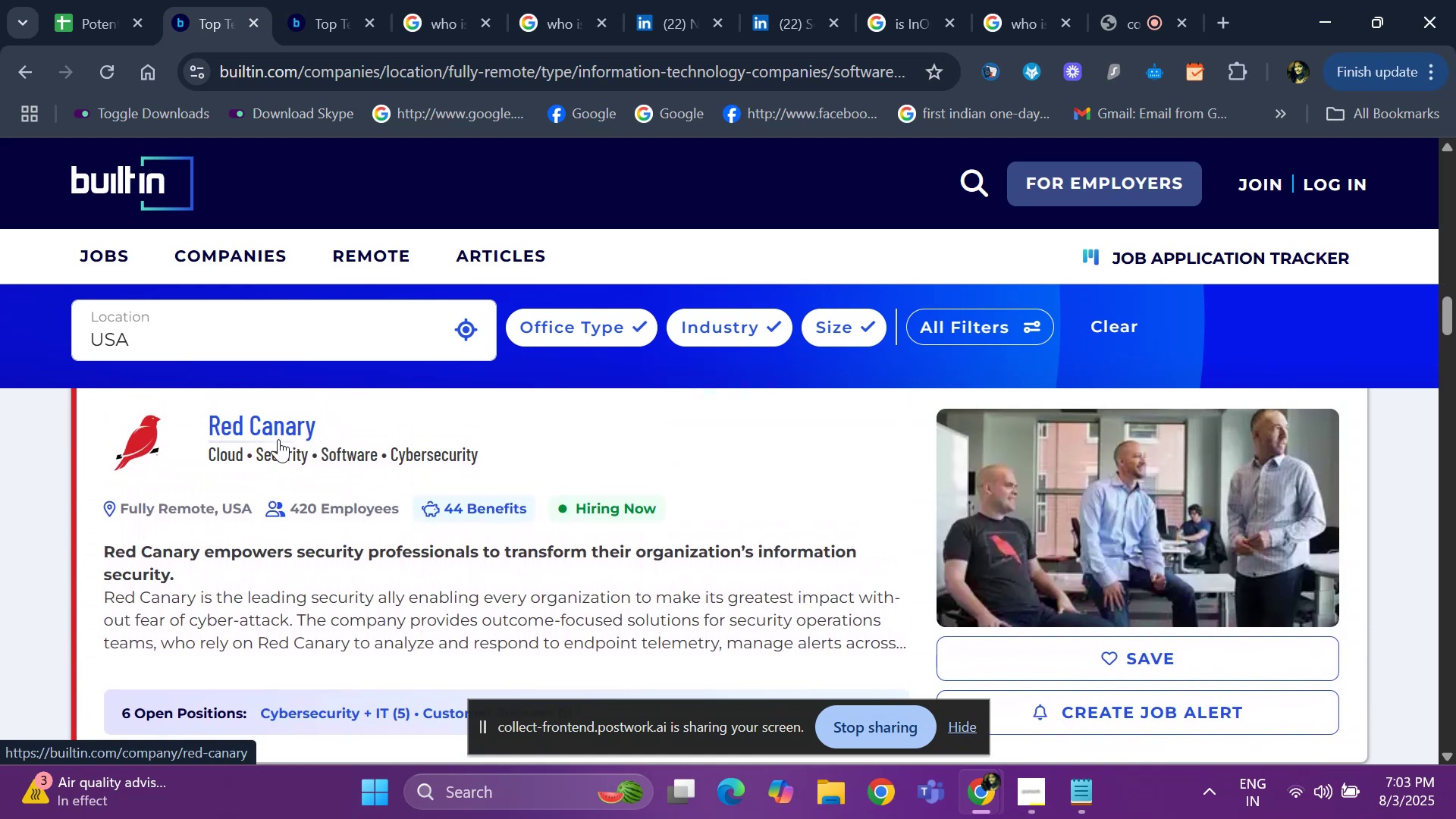 
key(ArrowDown)
 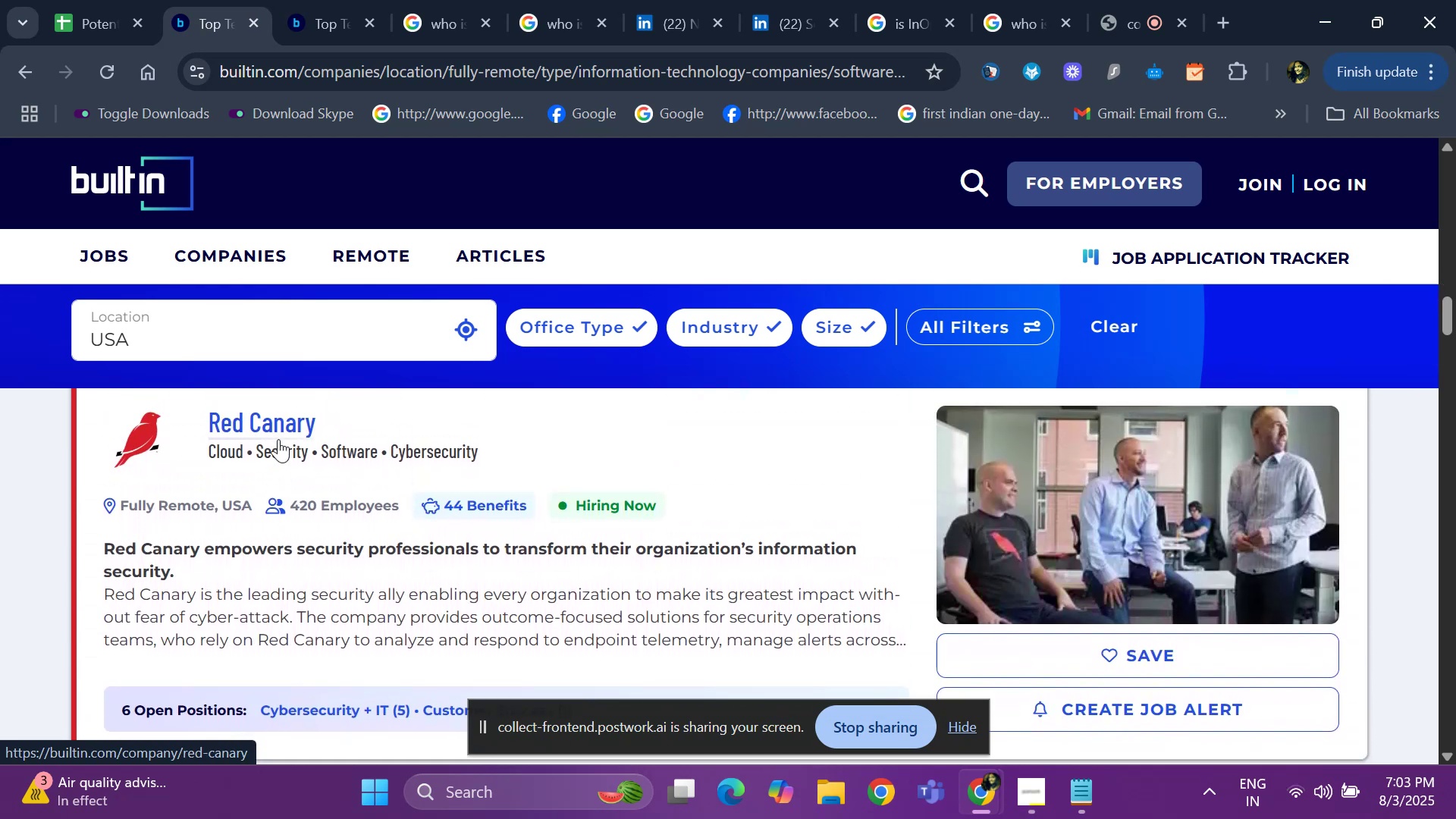 
hold_key(key=ArrowDown, duration=0.66)
 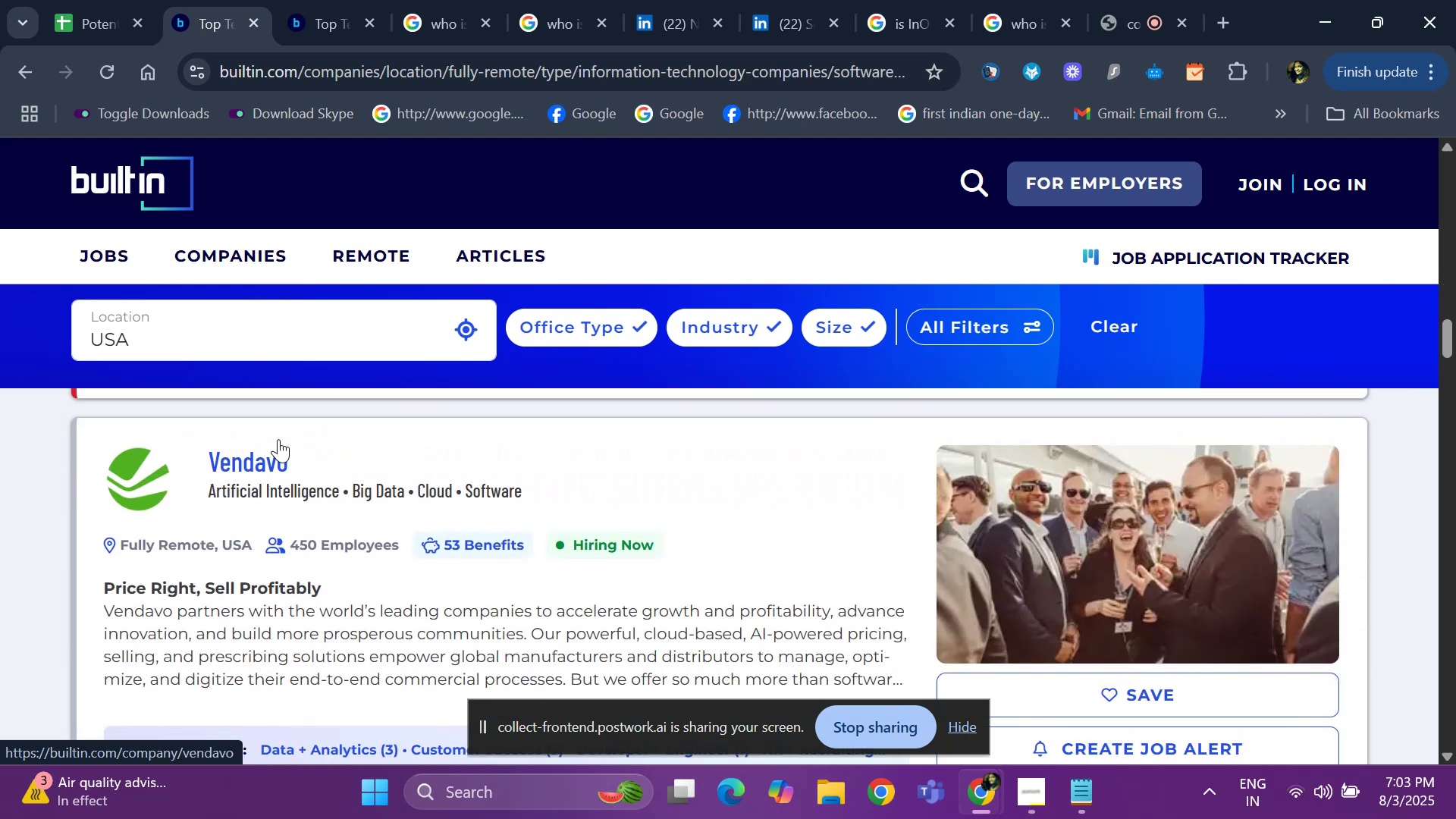 
key(ArrowDown)
 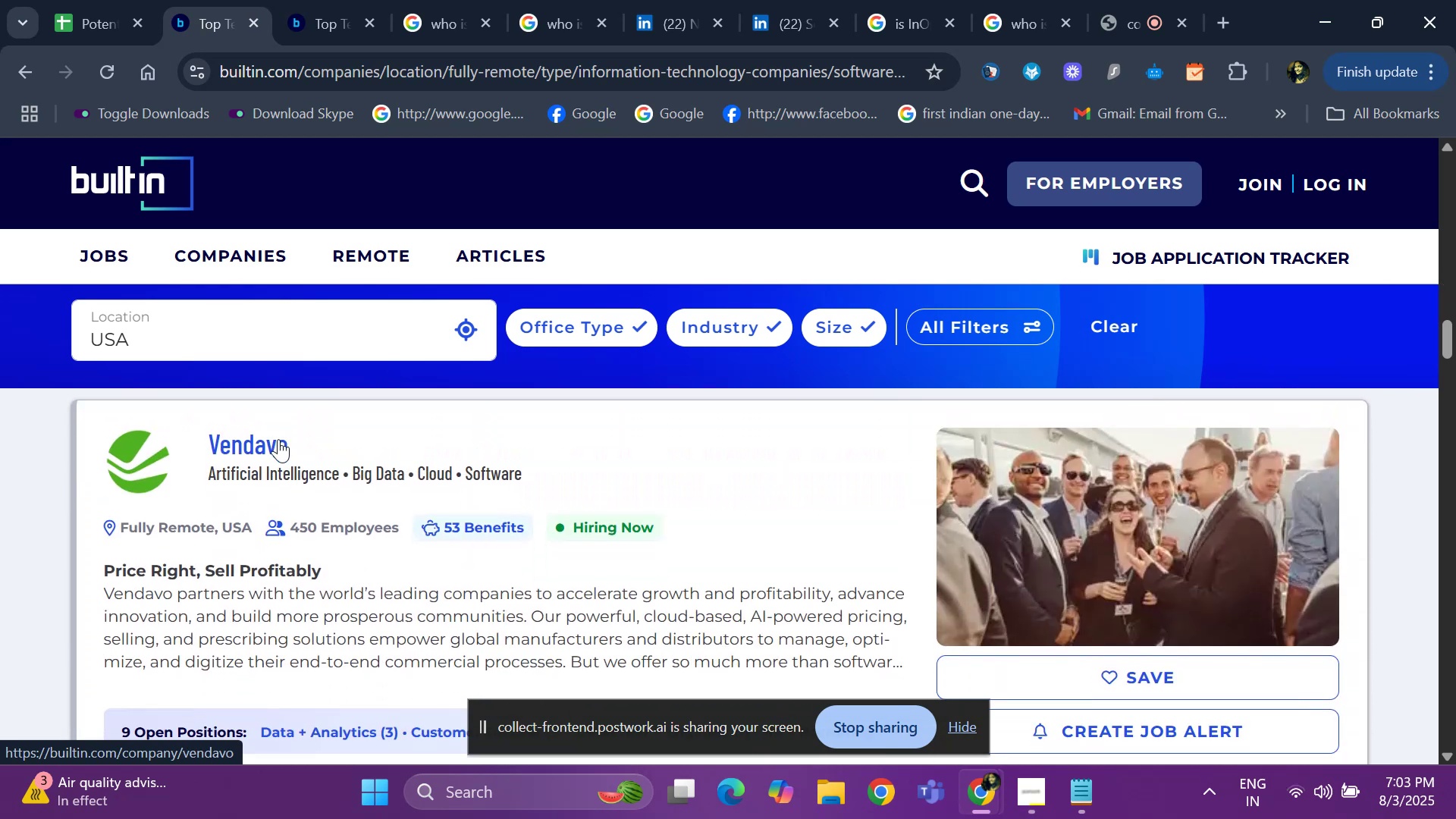 
hold_key(key=ArrowDown, duration=0.65)
 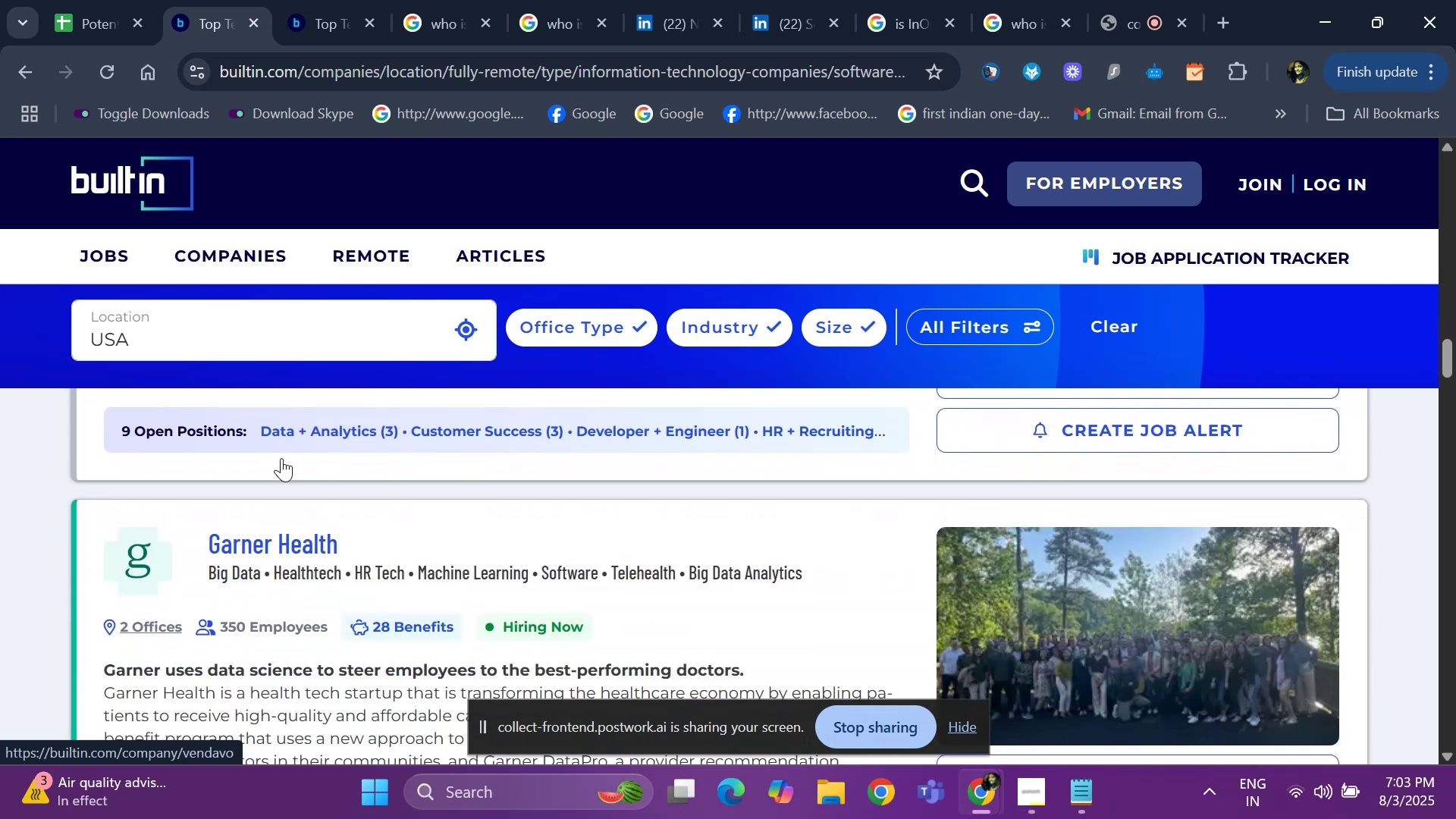 
hold_key(key=ArrowDown, duration=0.78)
 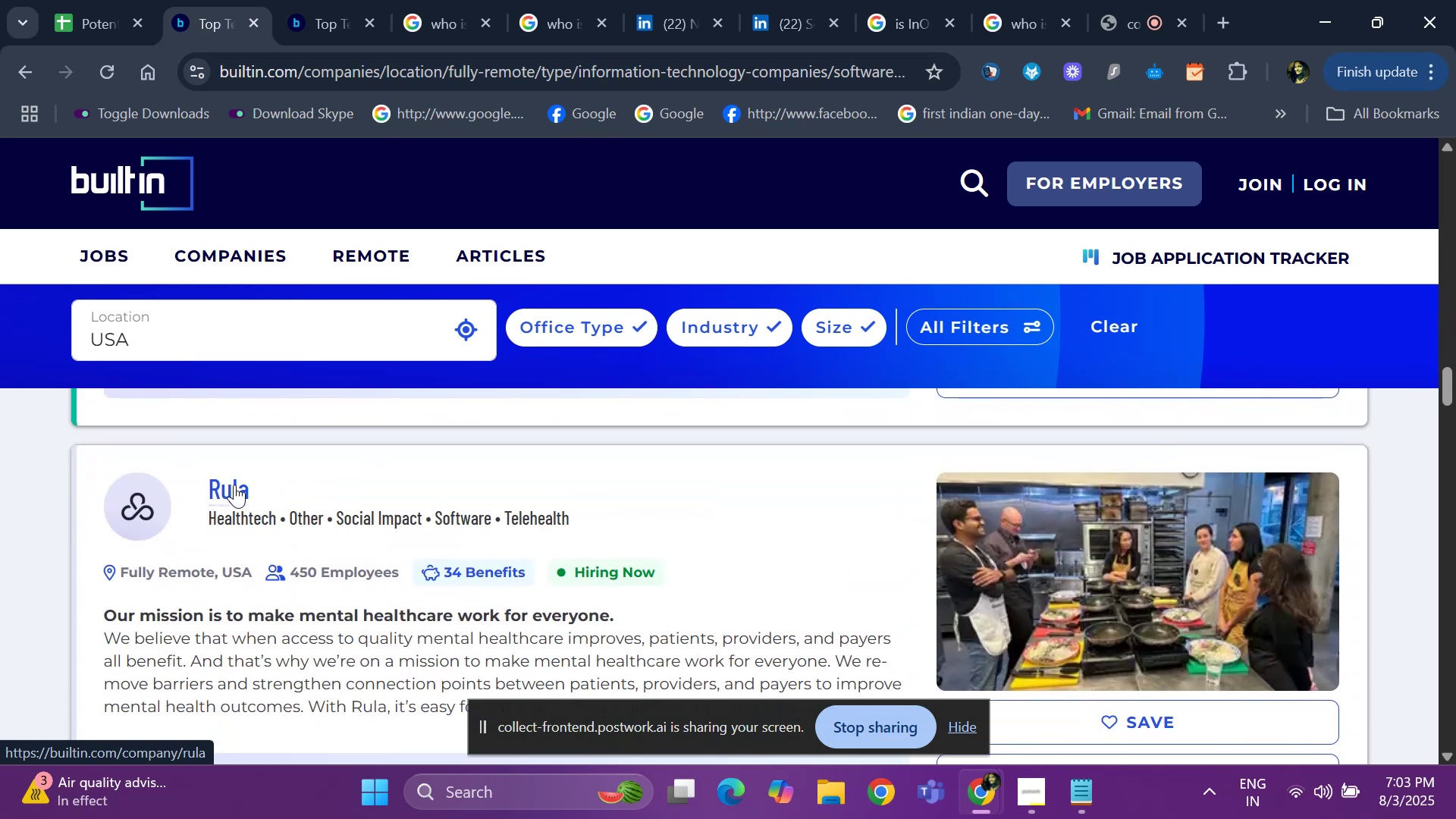 
hold_key(key=ArrowDown, duration=0.59)
 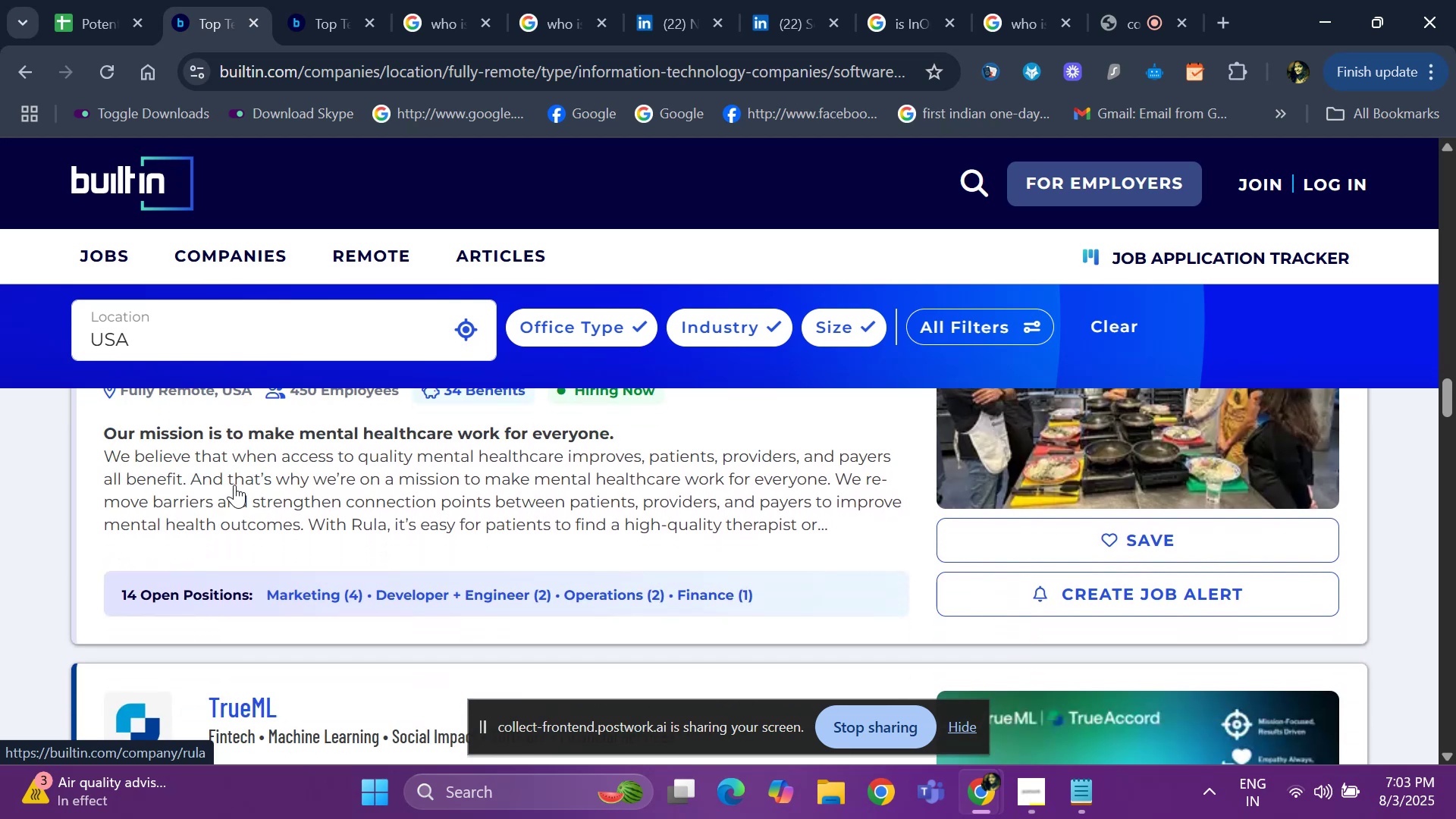 
key(ArrowUp)
 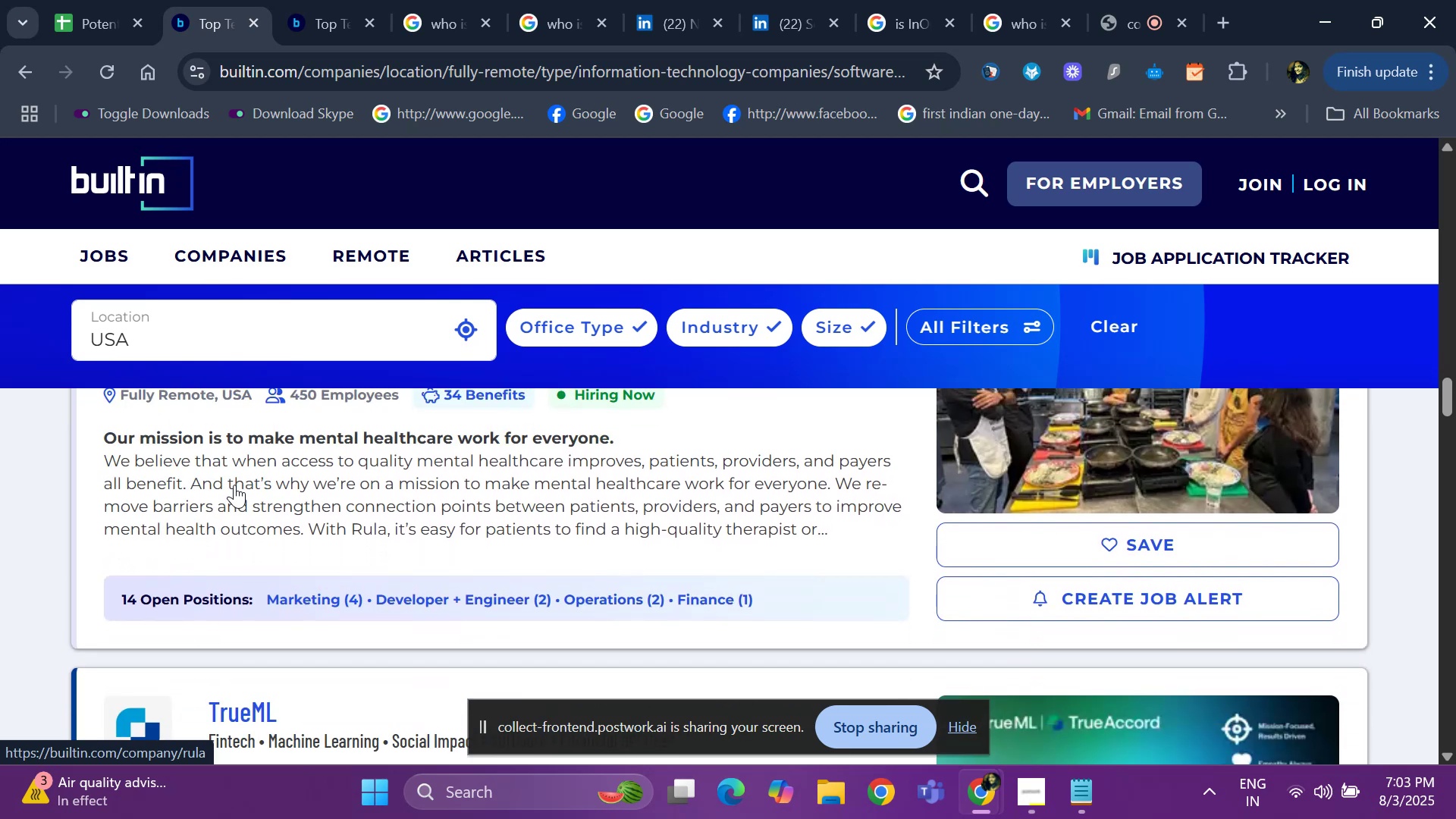 
hold_key(key=ArrowUp, duration=1.51)
 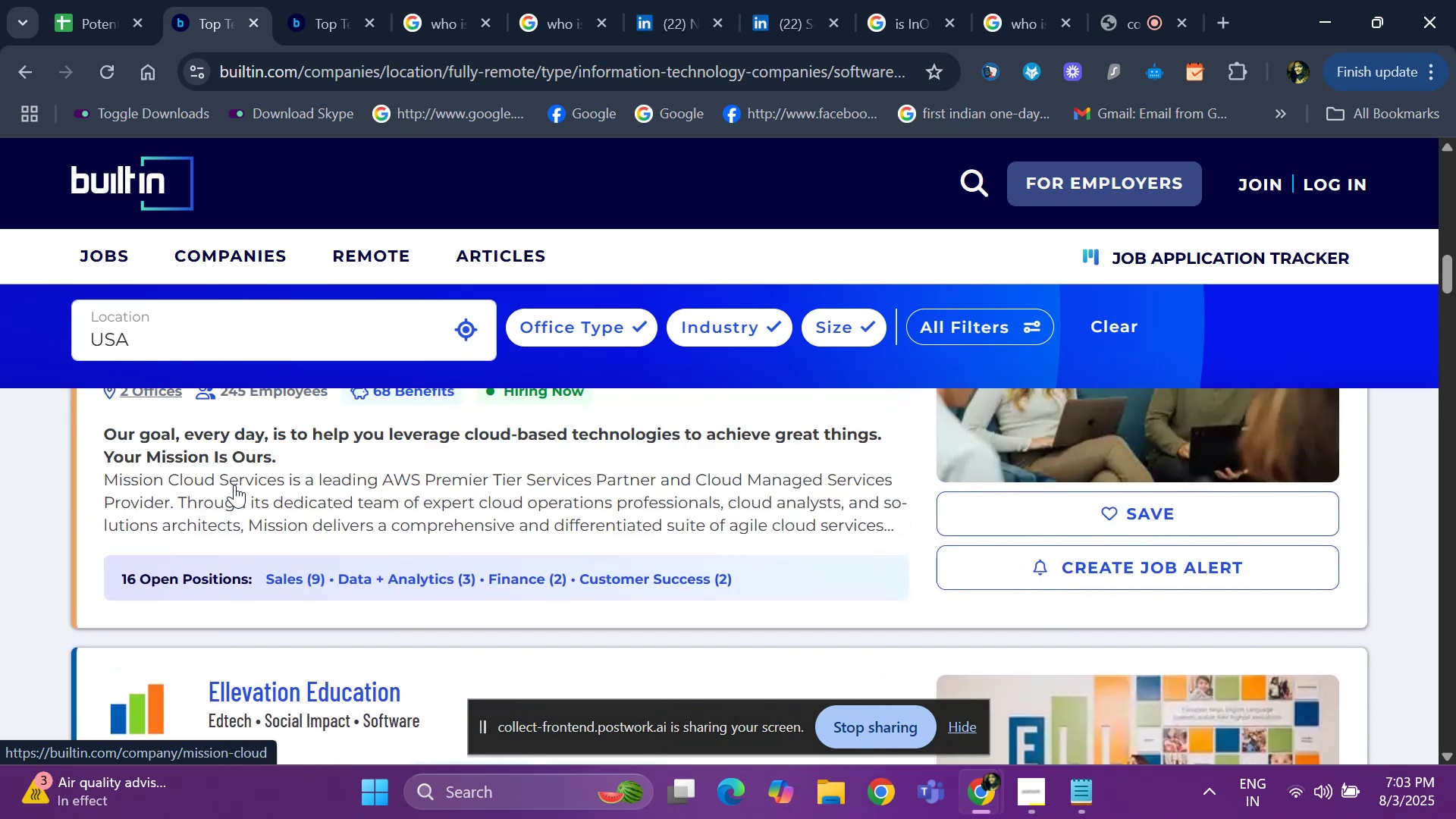 
hold_key(key=ArrowUp, duration=0.79)
 